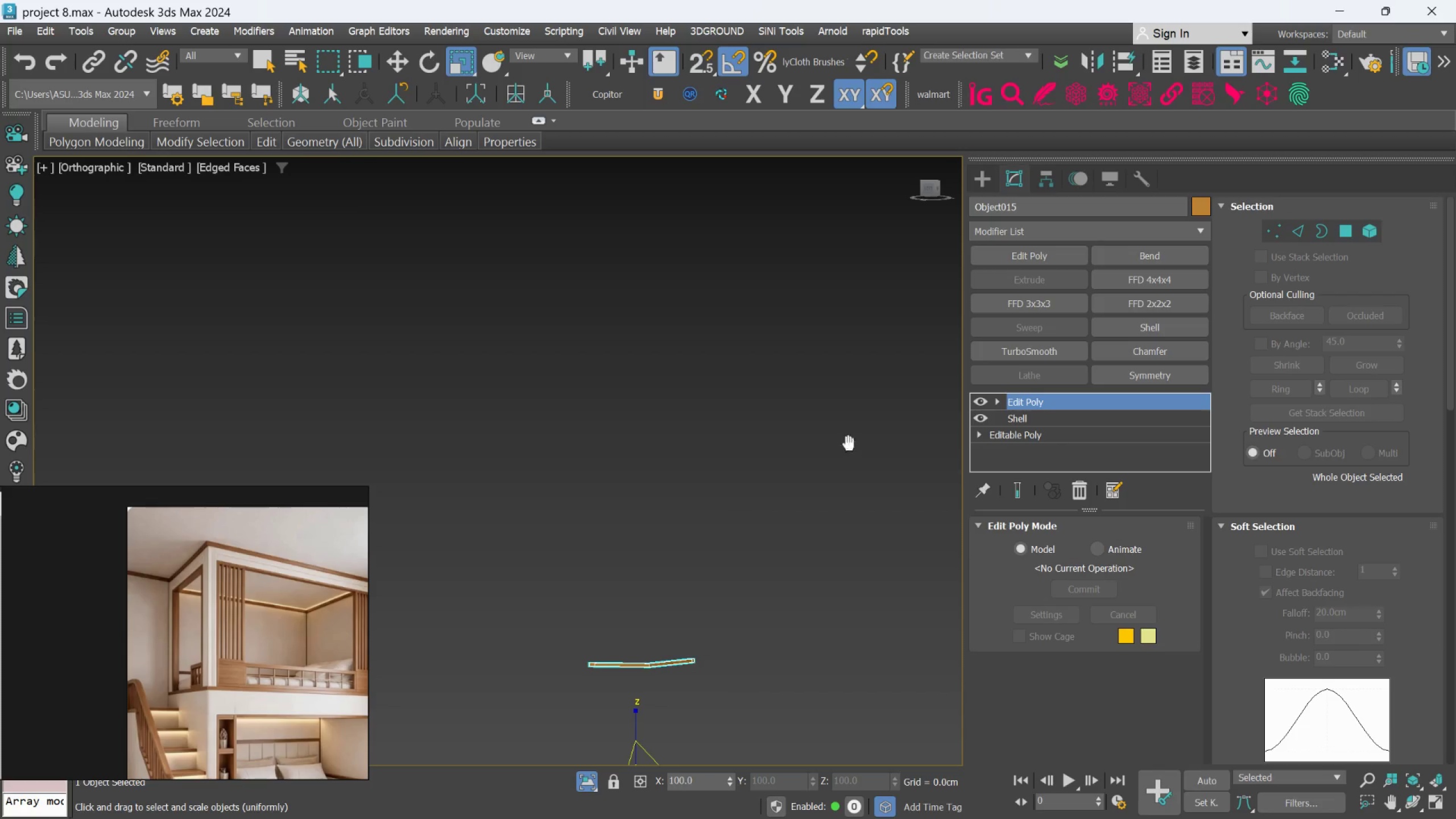 
key(Alt+AltLeft)
 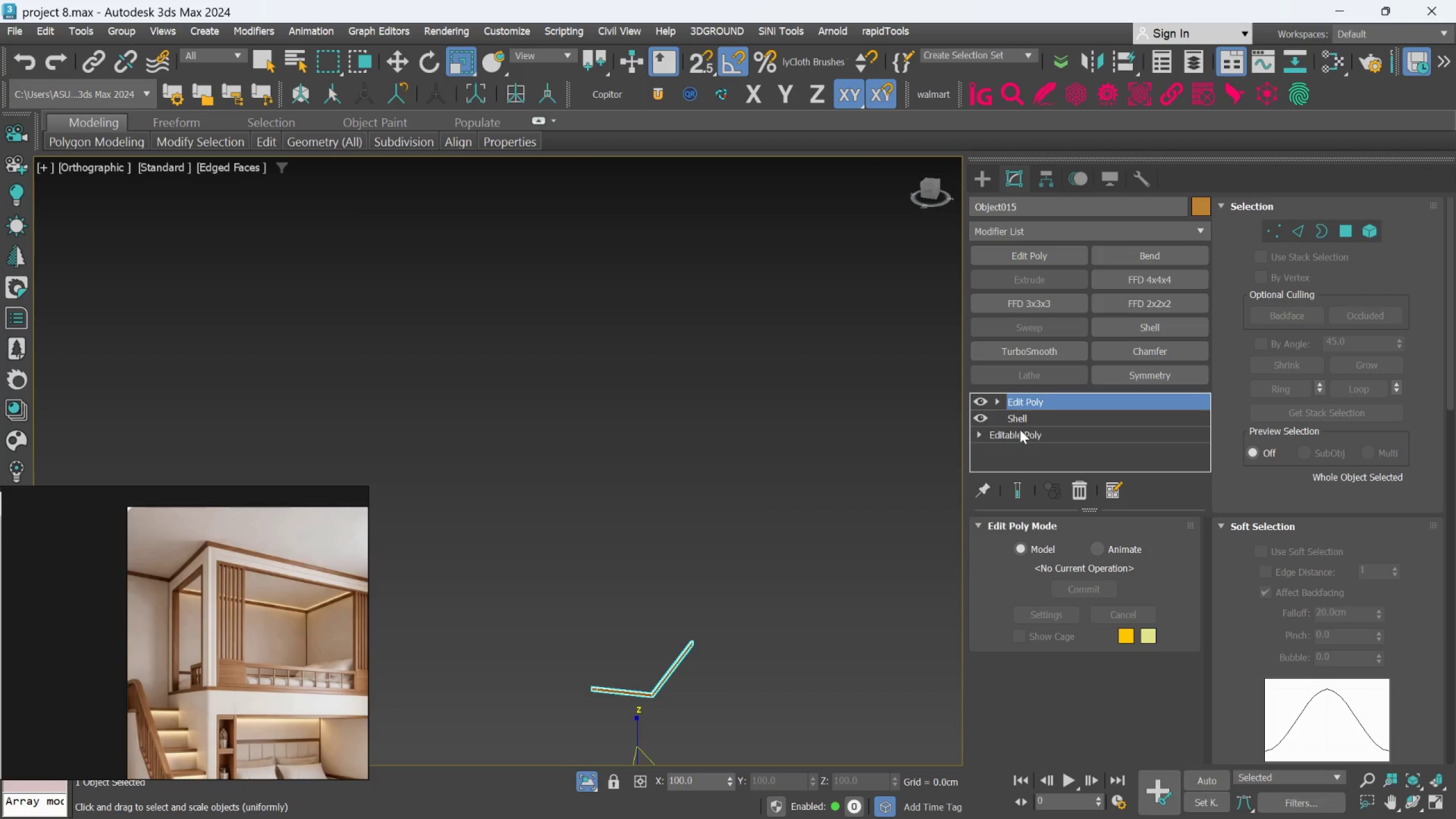 
left_click([1020, 429])
 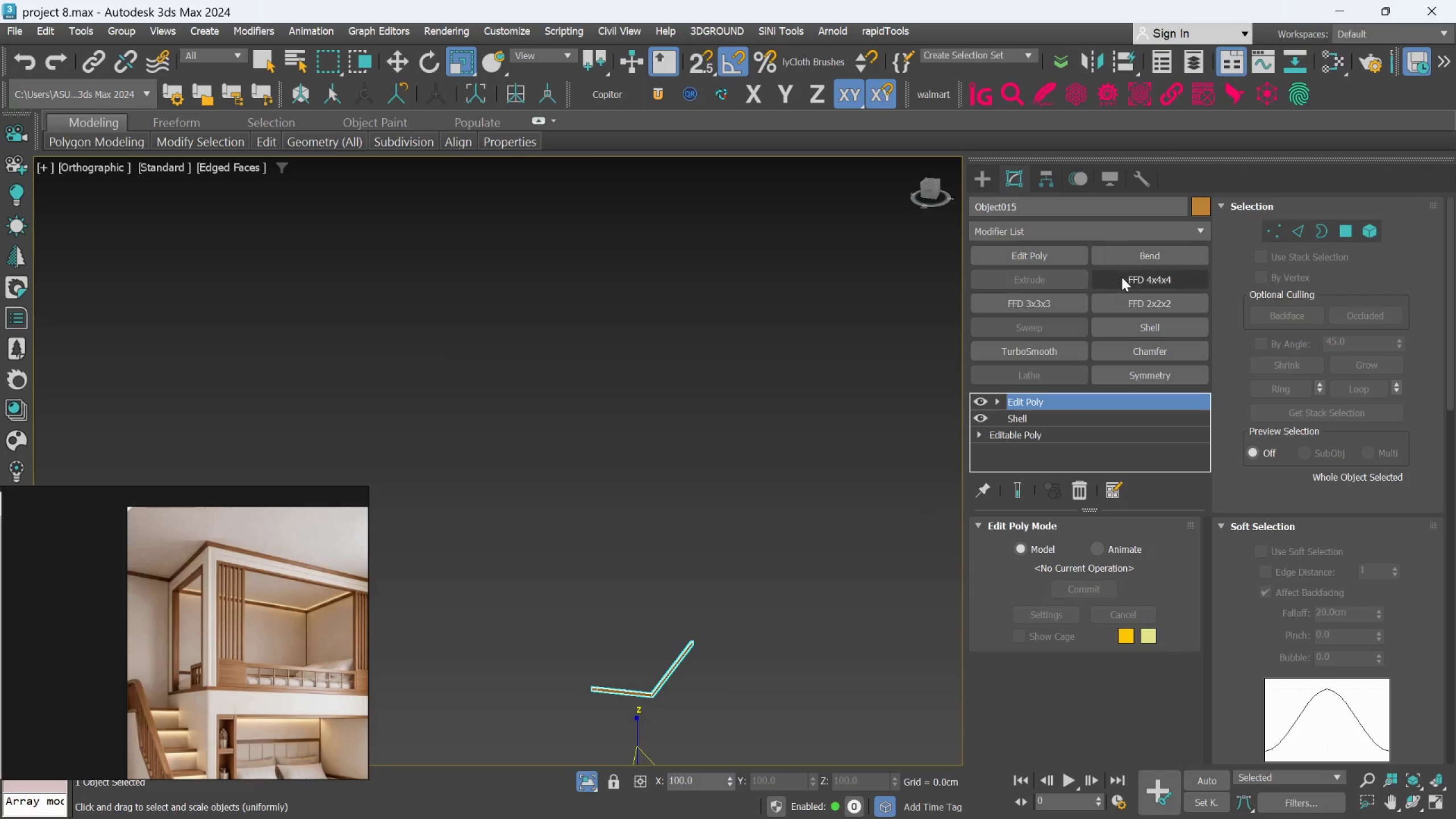 
wait(6.75)
 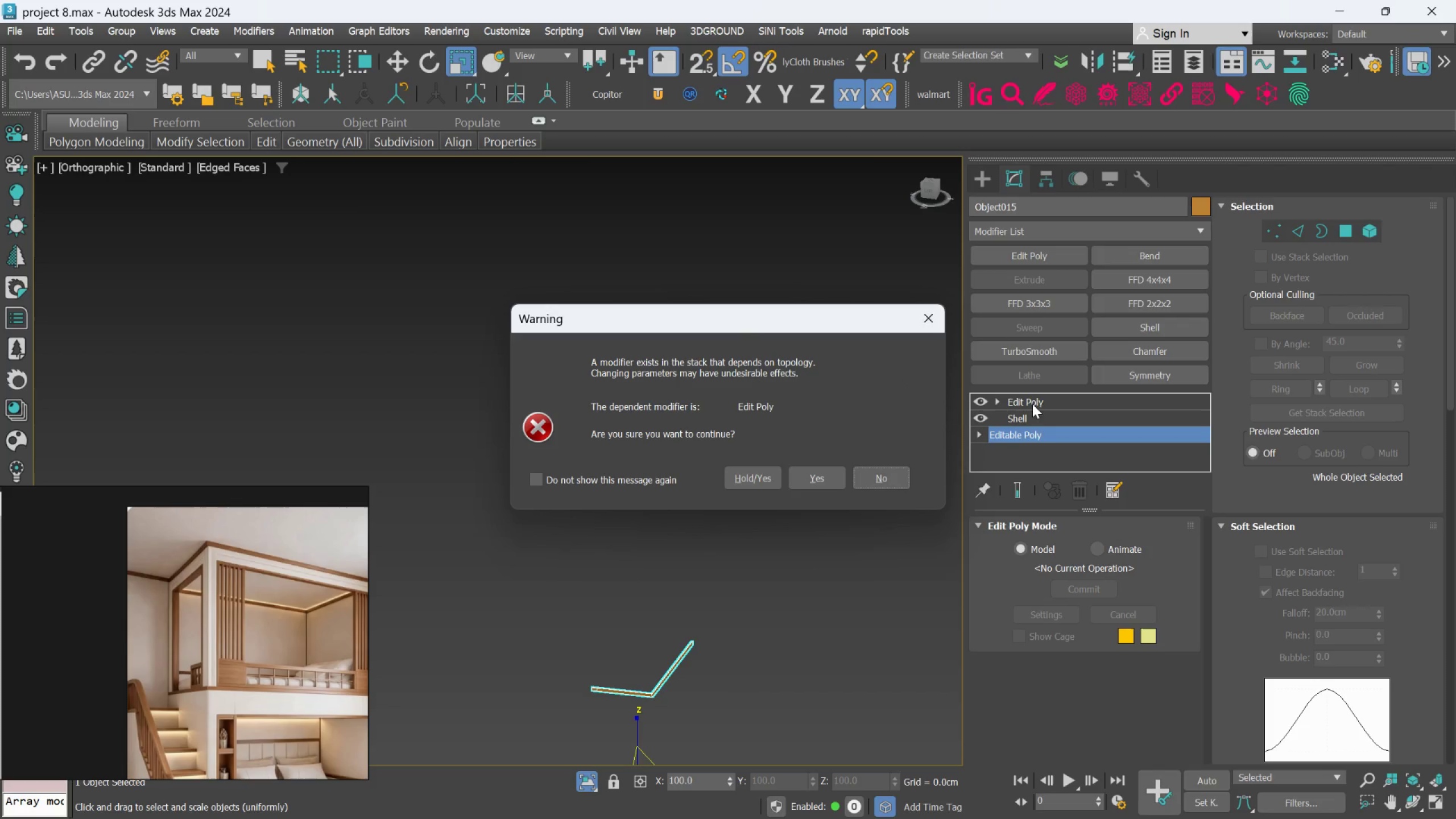 
hold_key(key=AltLeft, duration=0.39)
 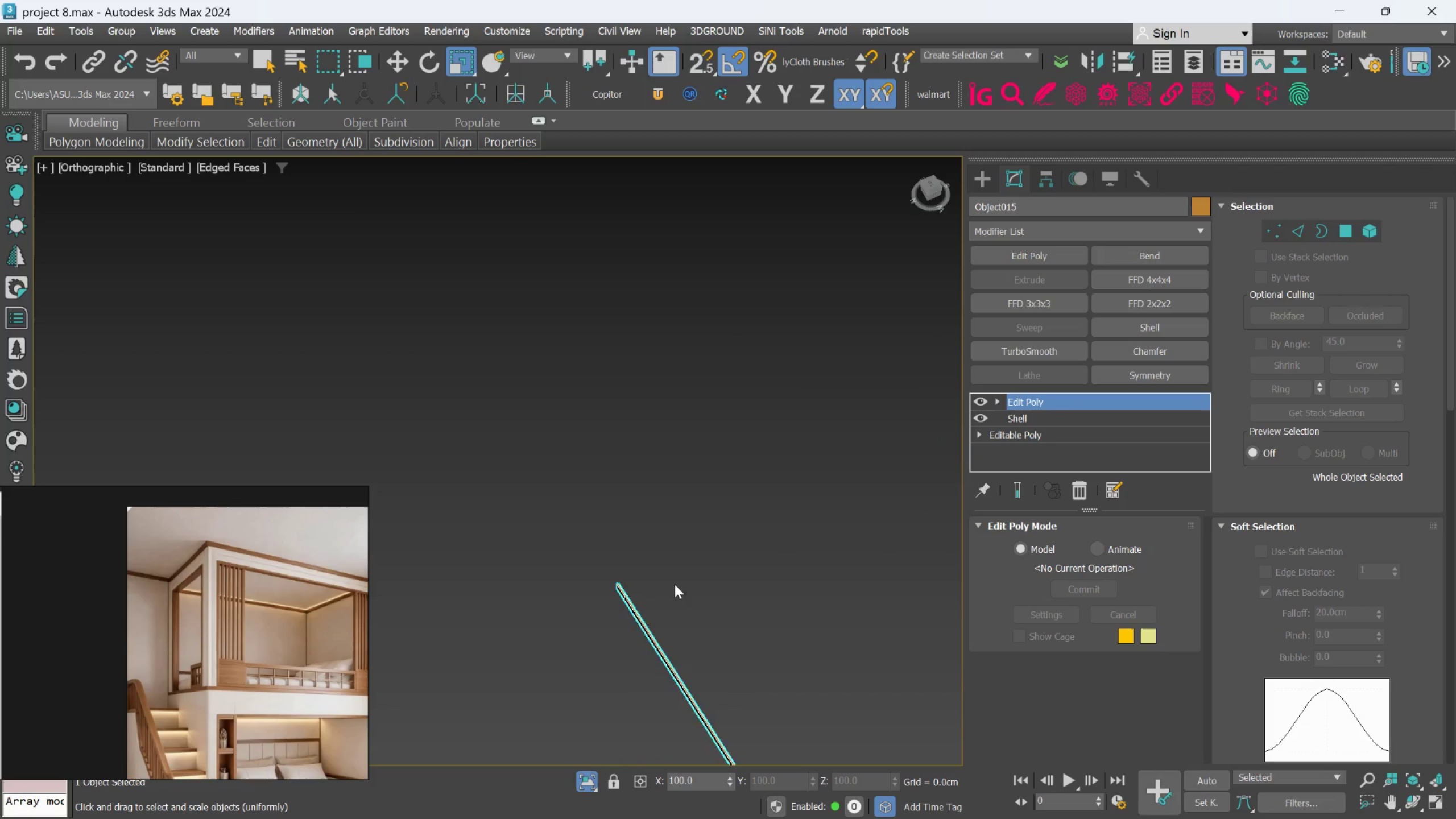 
scroll: coordinate [587, 542], scroll_direction: up, amount: 5.0
 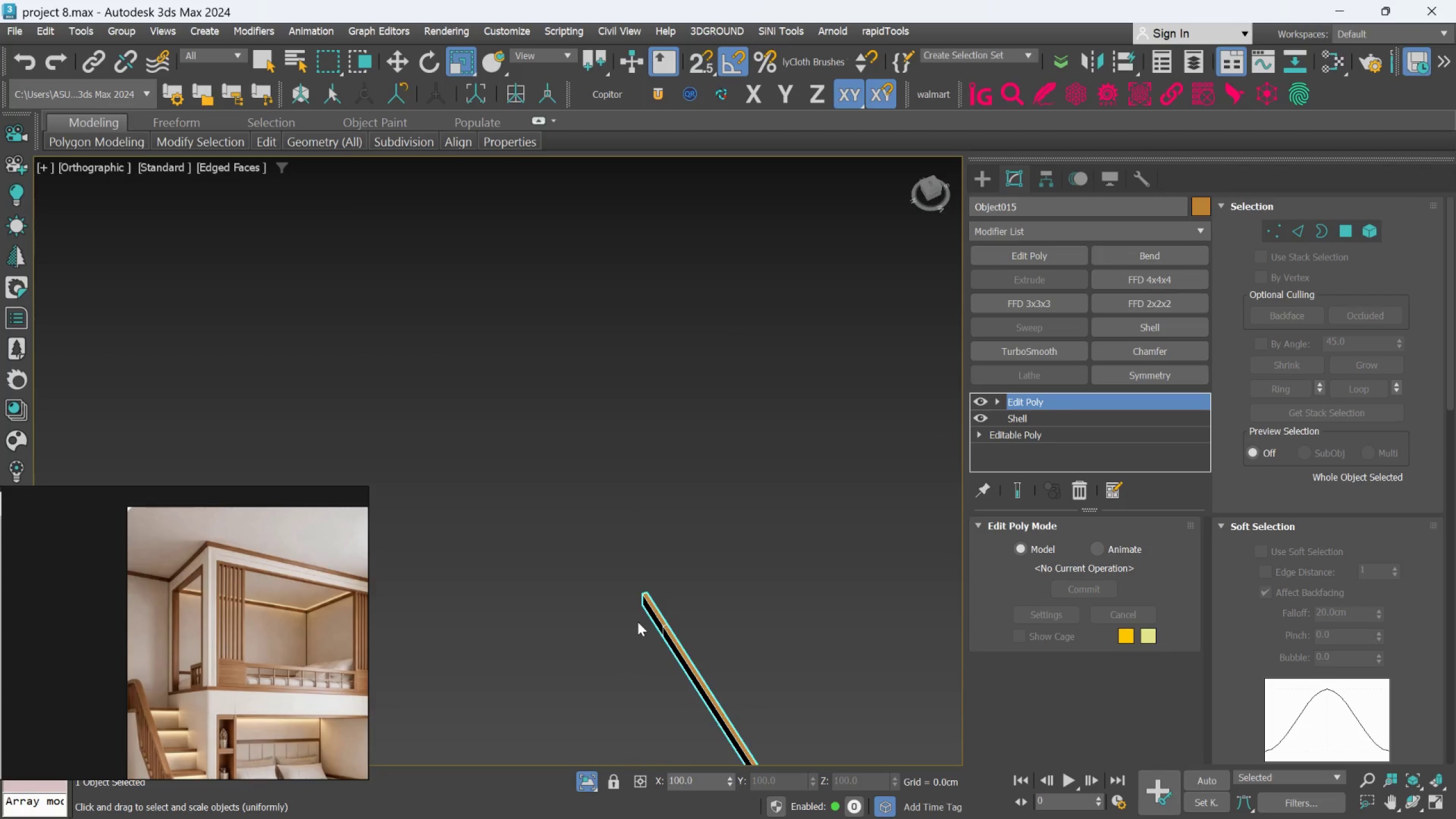 
scroll: coordinate [748, 541], scroll_direction: down, amount: 3.0
 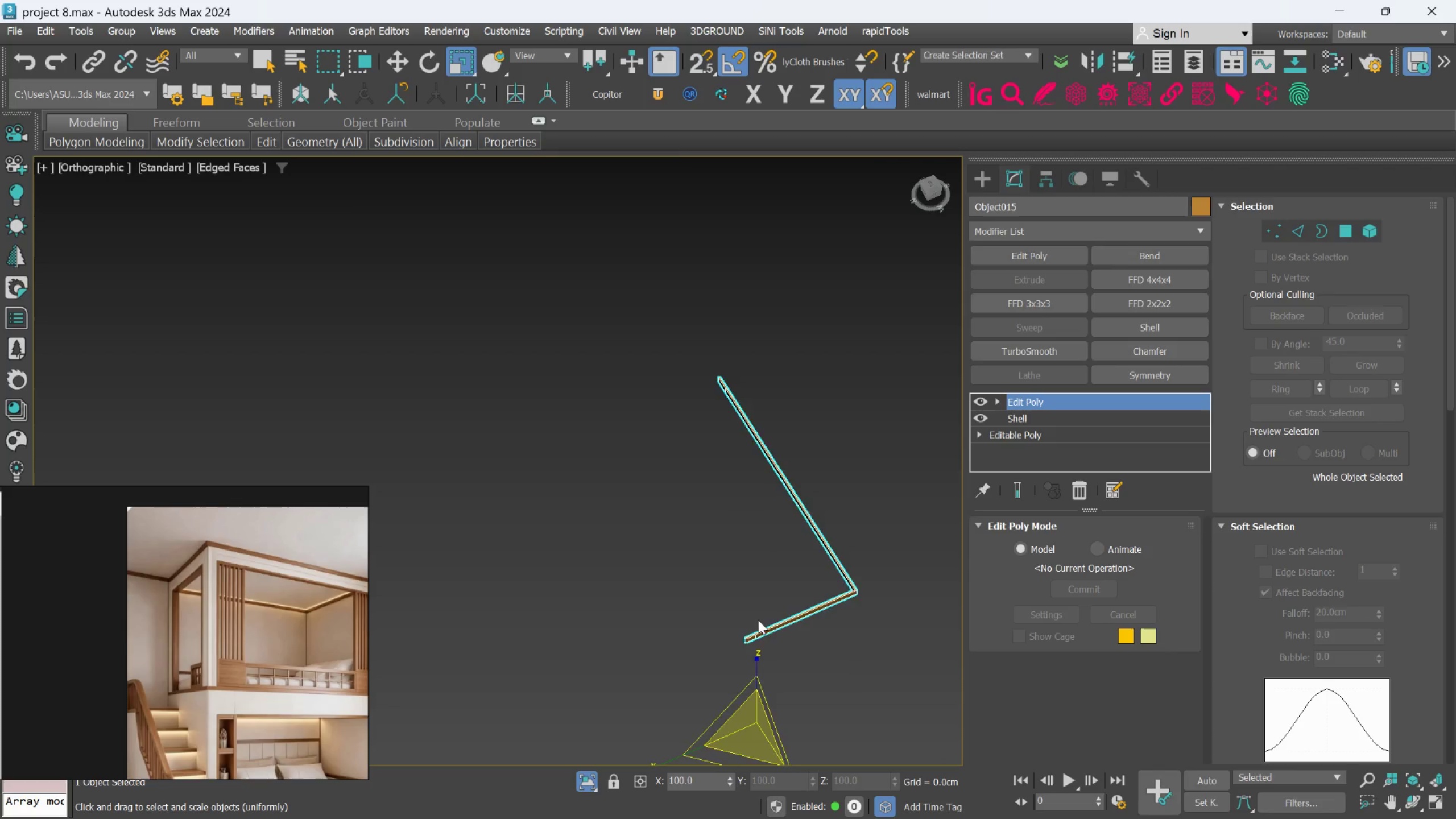 
scroll: coordinate [747, 642], scroll_direction: up, amount: 5.0
 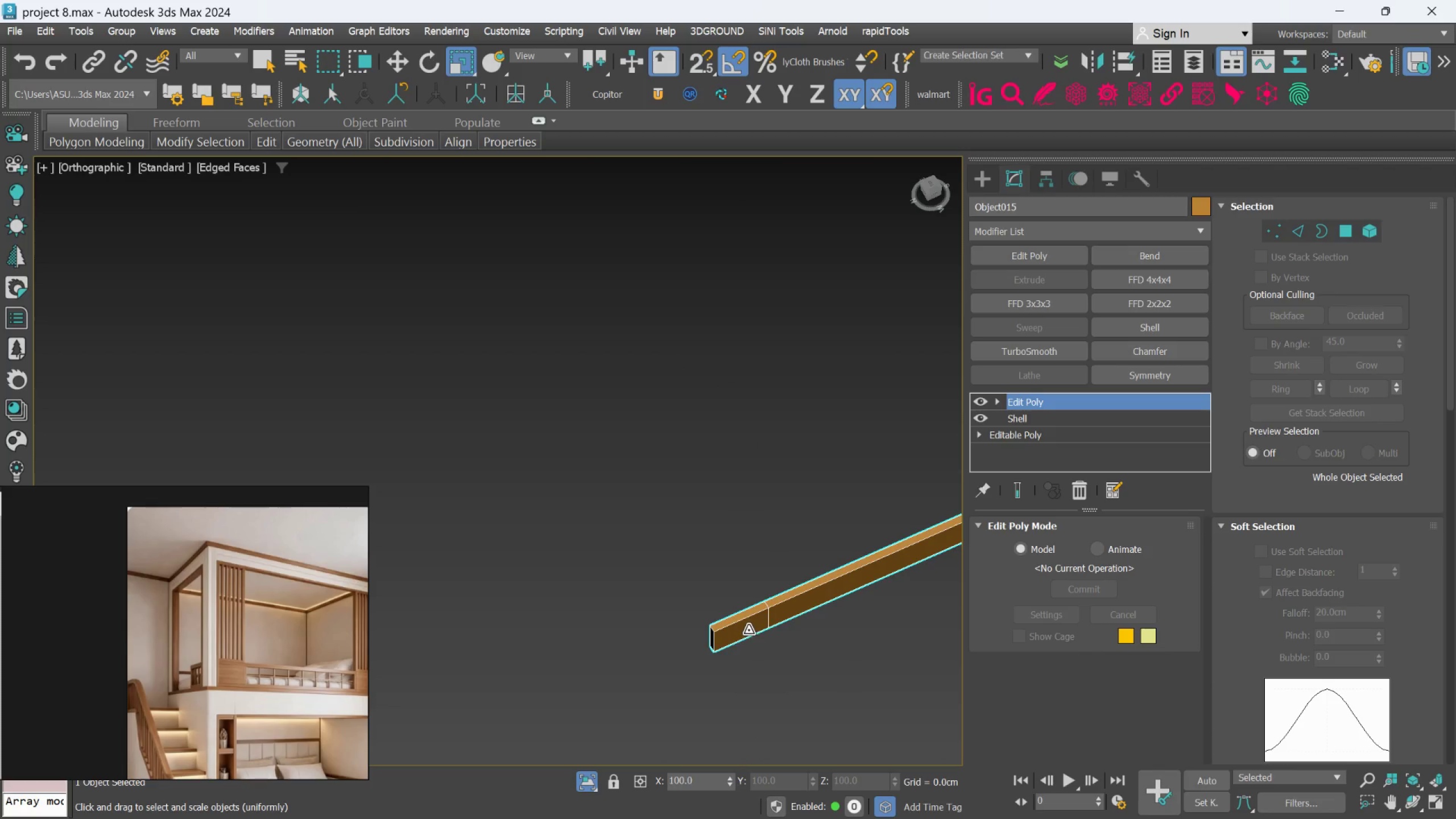 
hold_key(key=AltLeft, duration=0.52)
 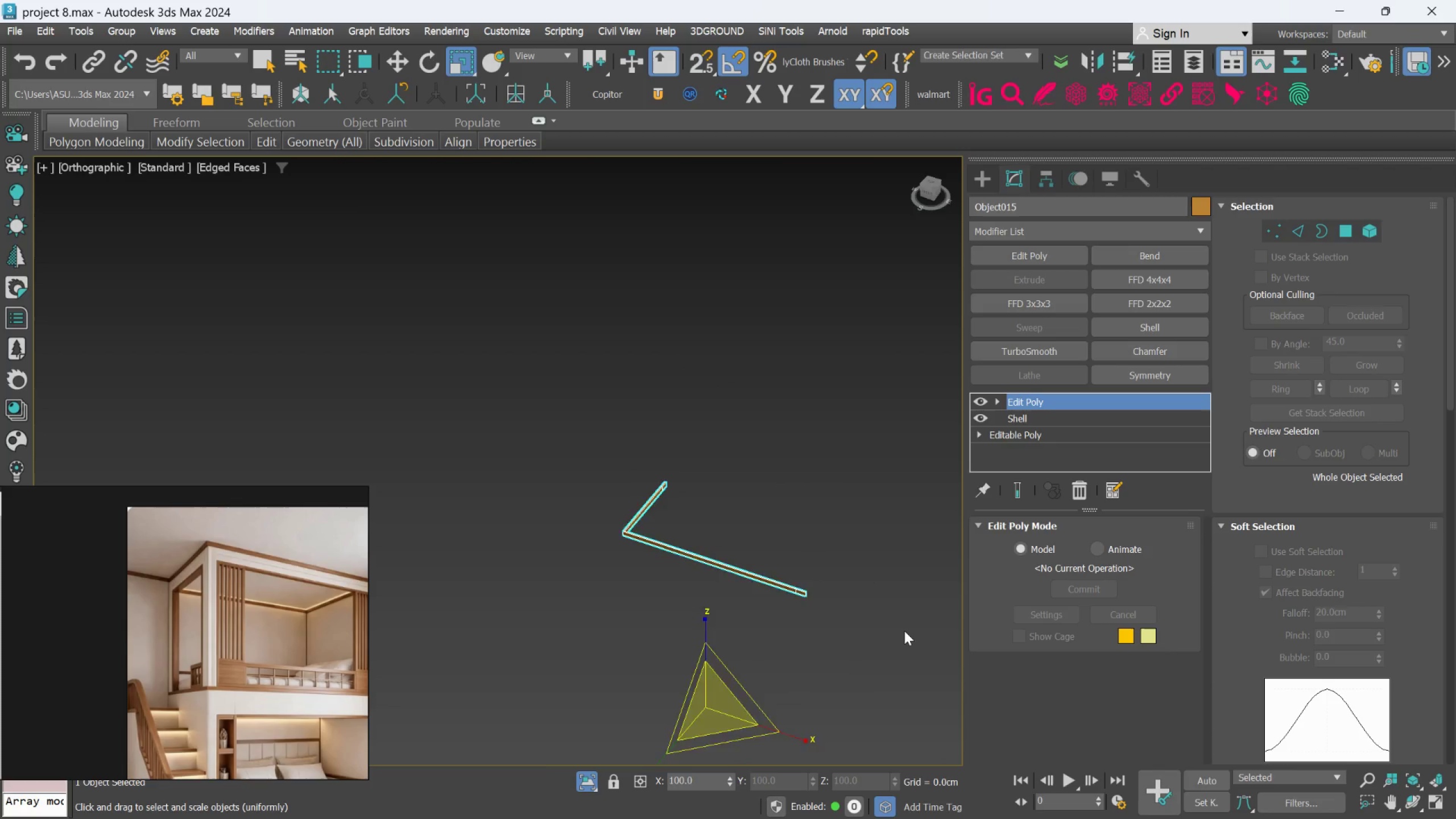 
scroll: coordinate [748, 630], scroll_direction: down, amount: 6.0
 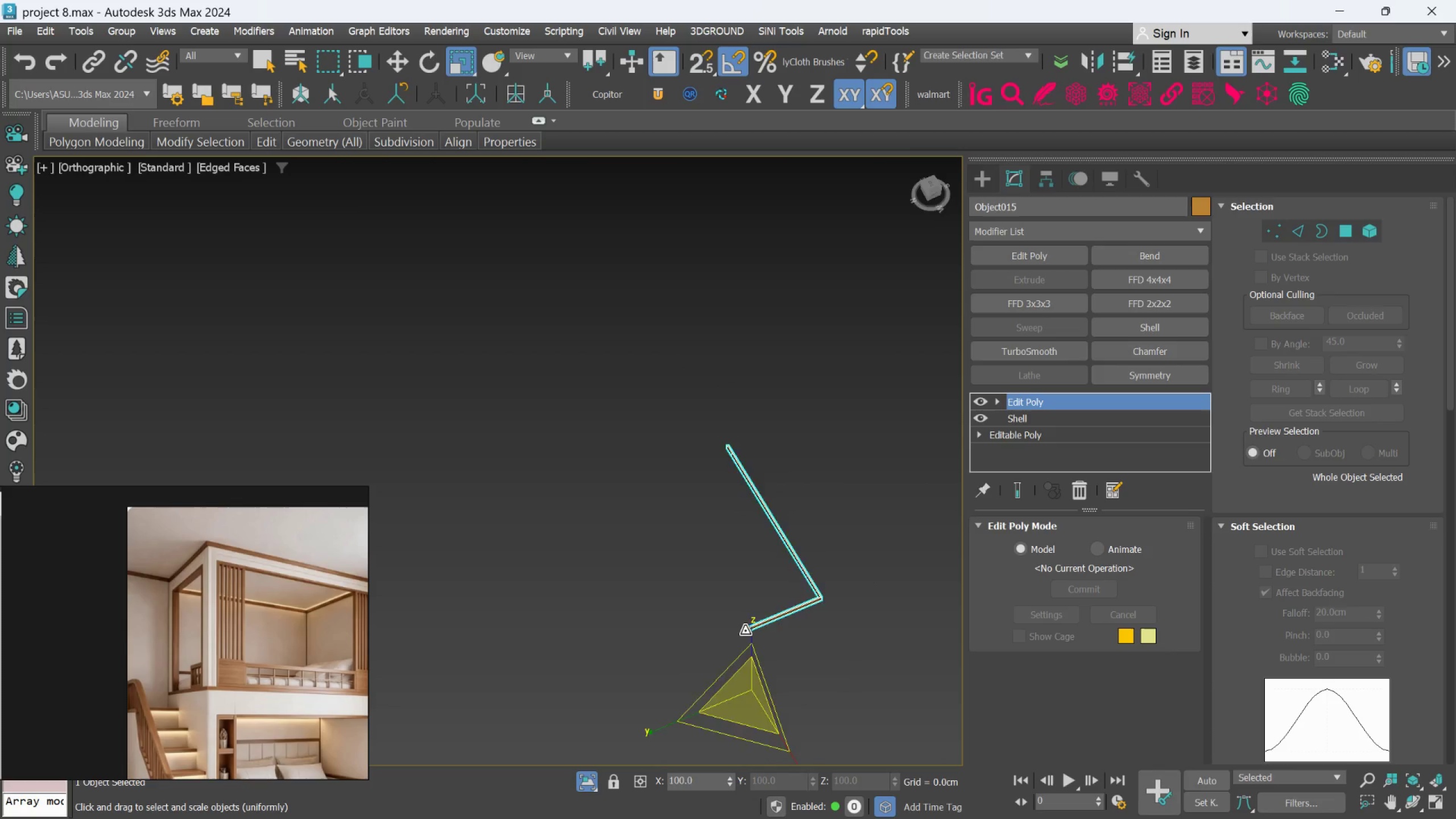 
hold_key(key=AltLeft, duration=0.55)
 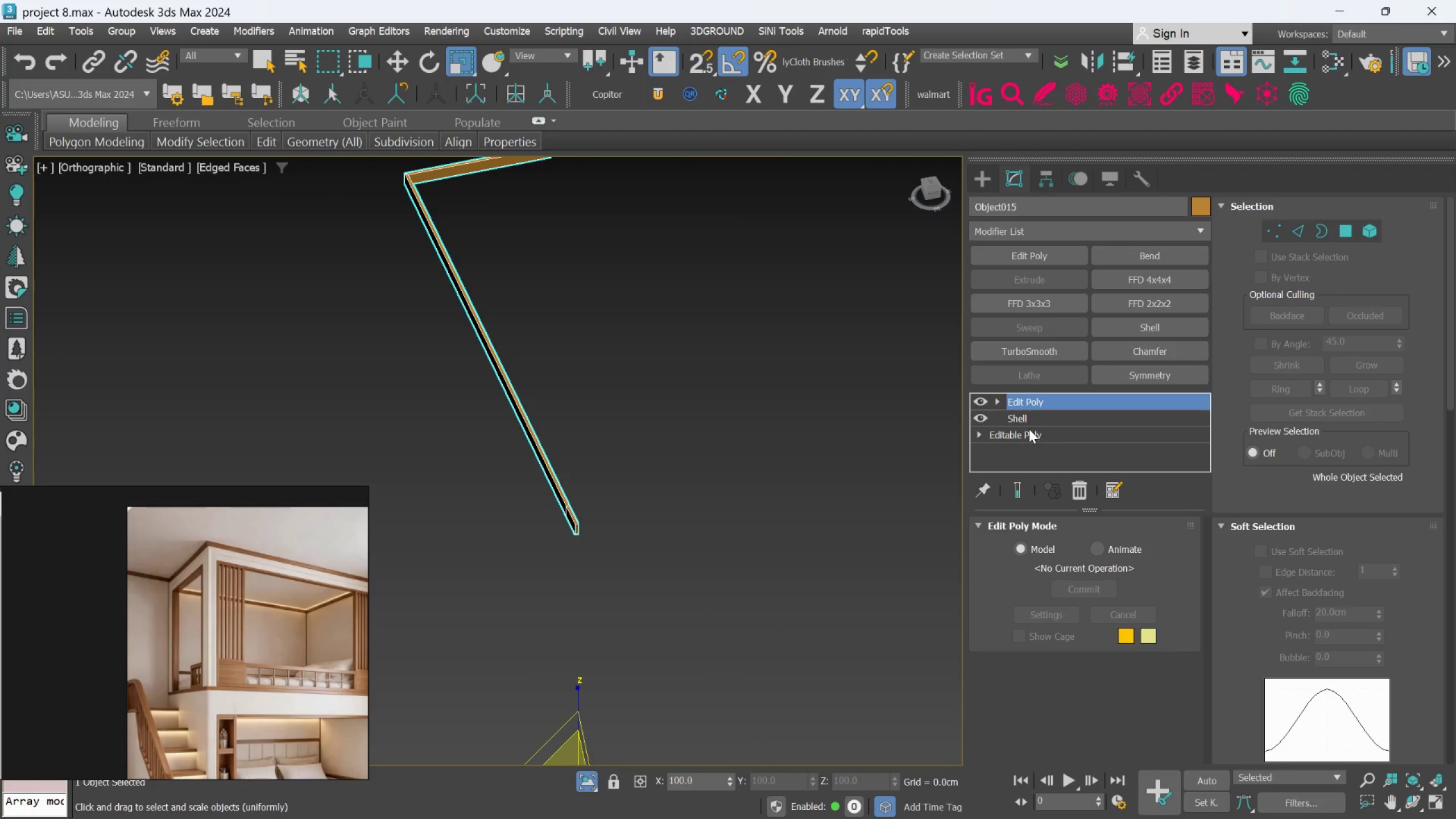 
scroll: coordinate [894, 624], scroll_direction: up, amount: 3.0
 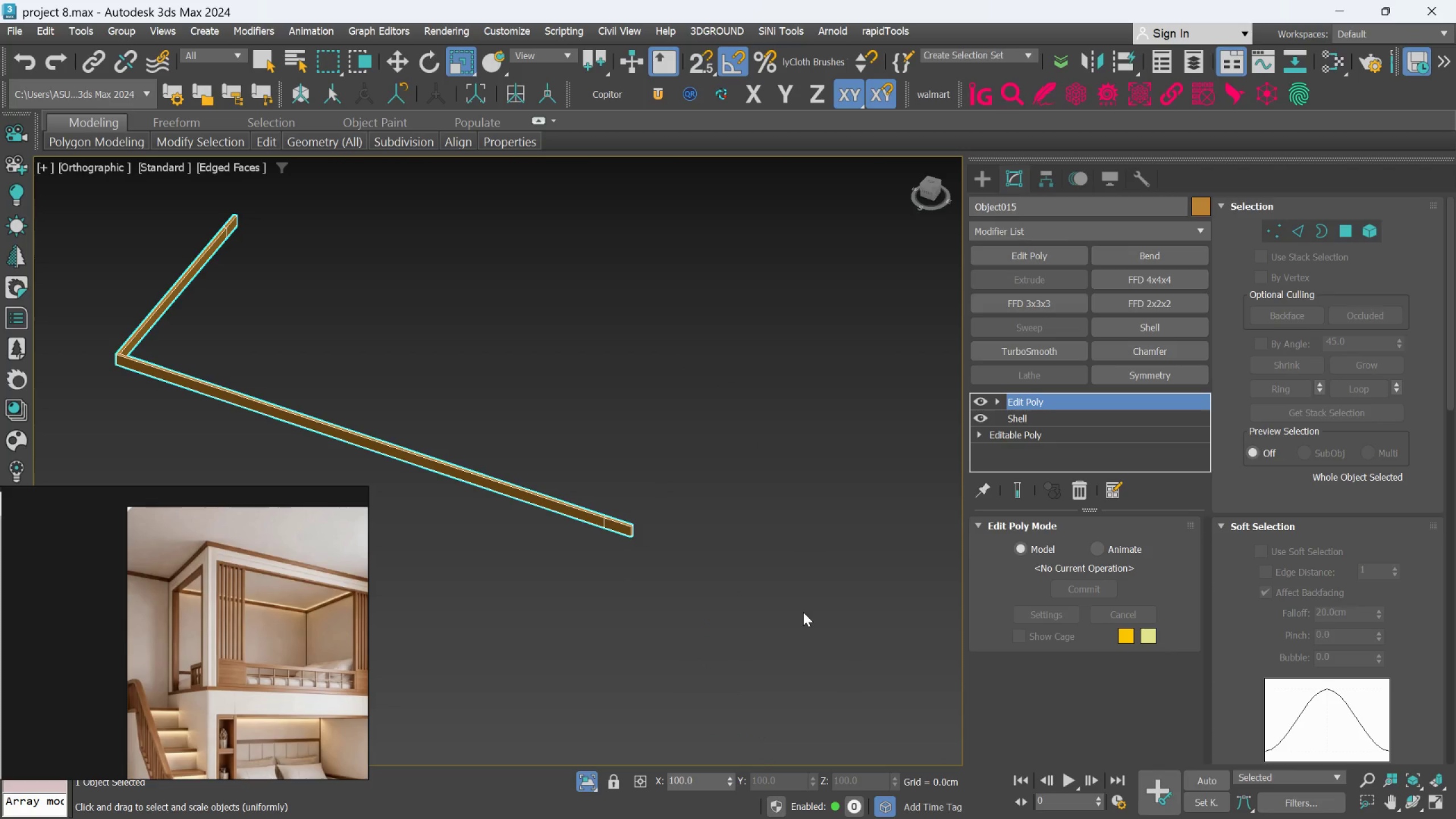 
left_click([1029, 431])
 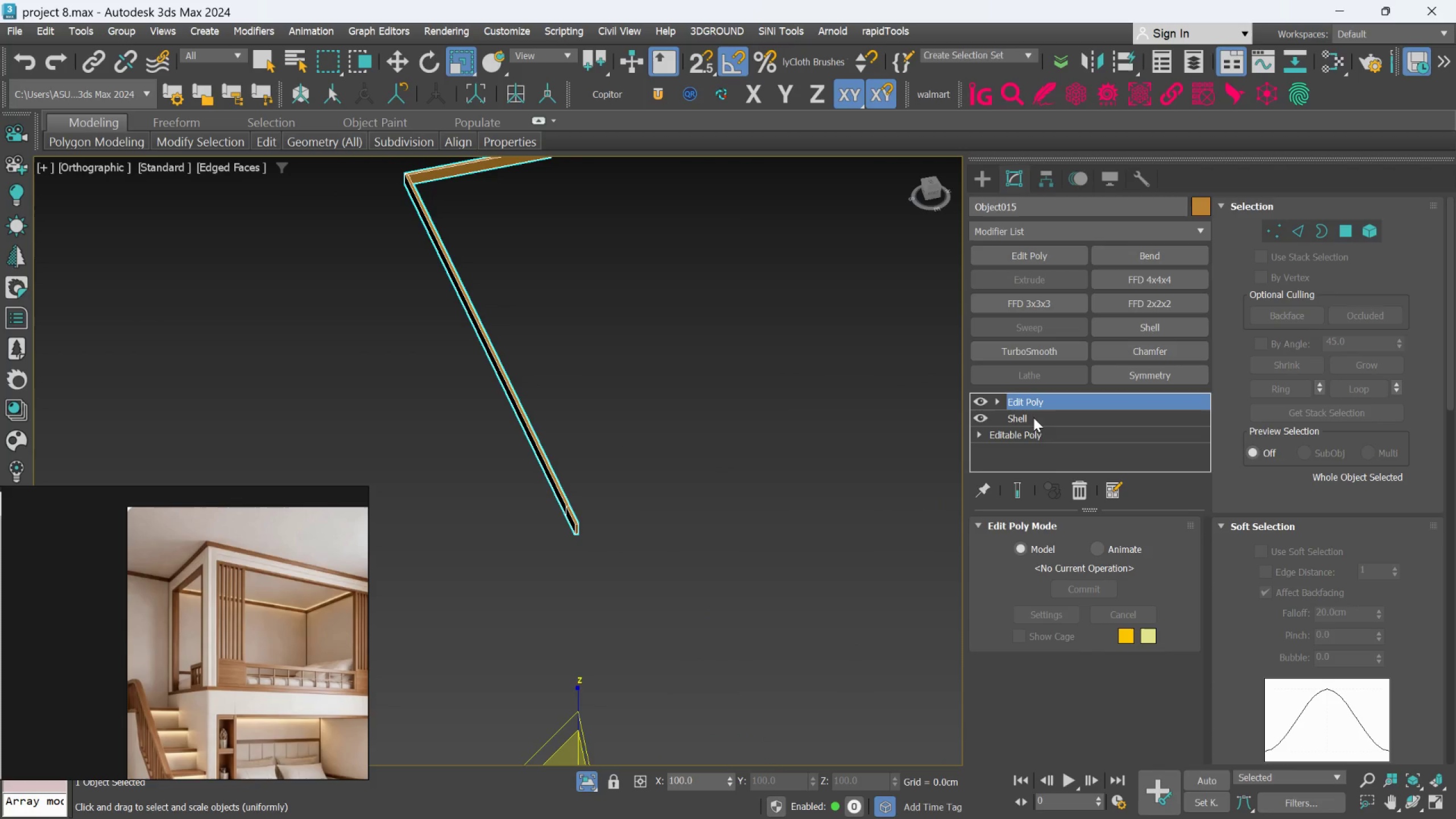 
left_click([1076, 494])
 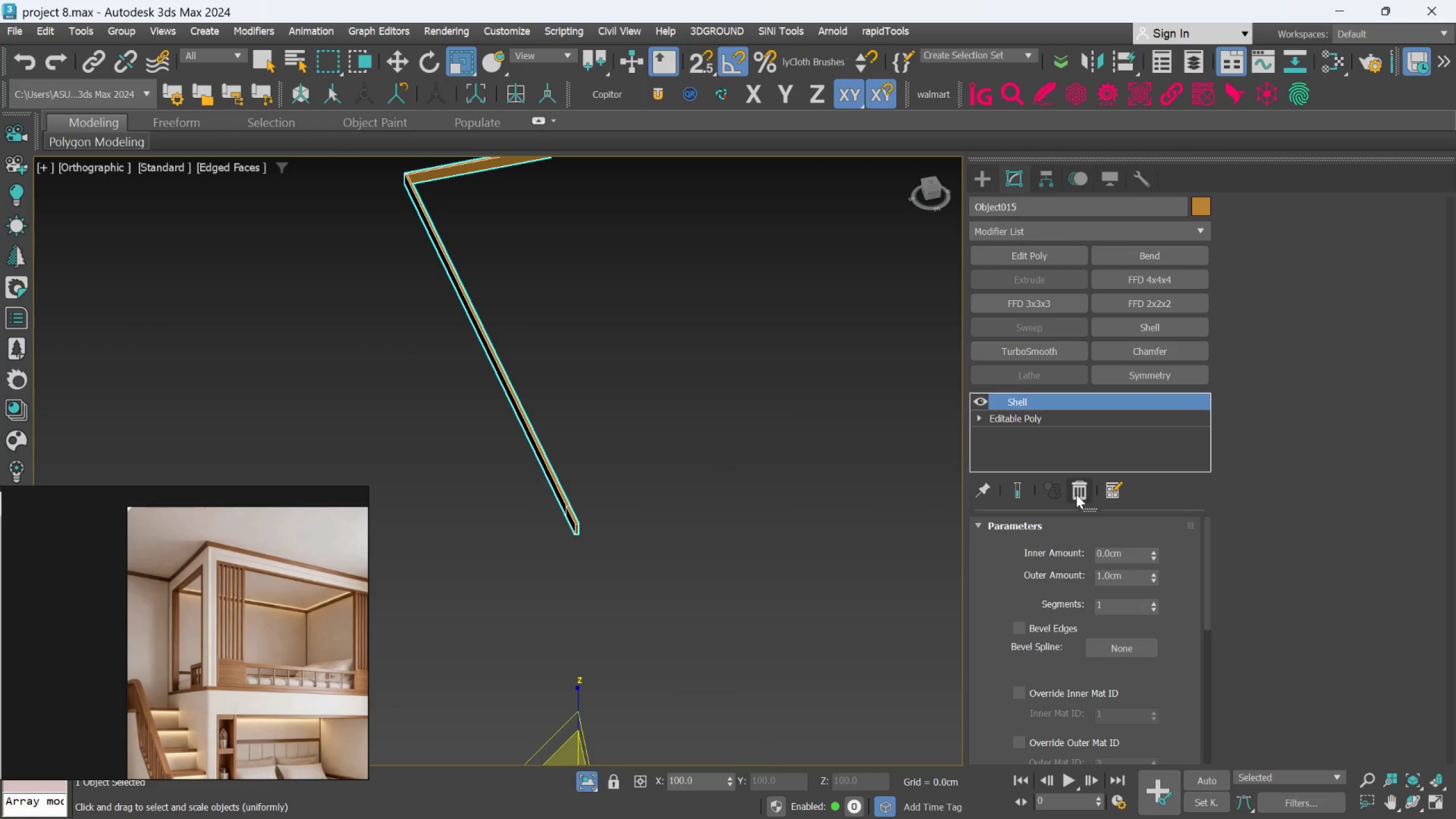 
left_click([1076, 494])
 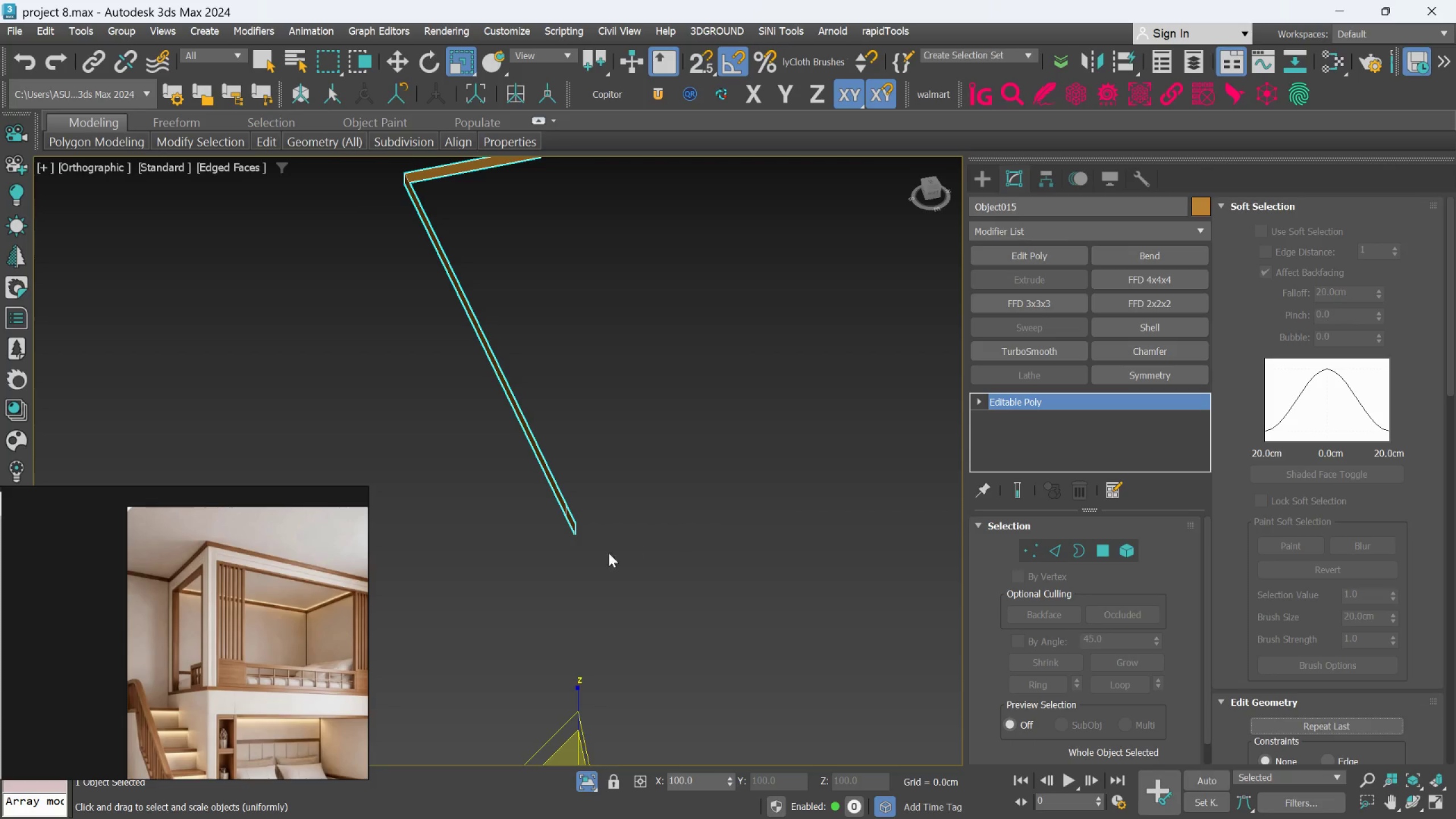 
scroll: coordinate [622, 479], scroll_direction: down, amount: 1.0
 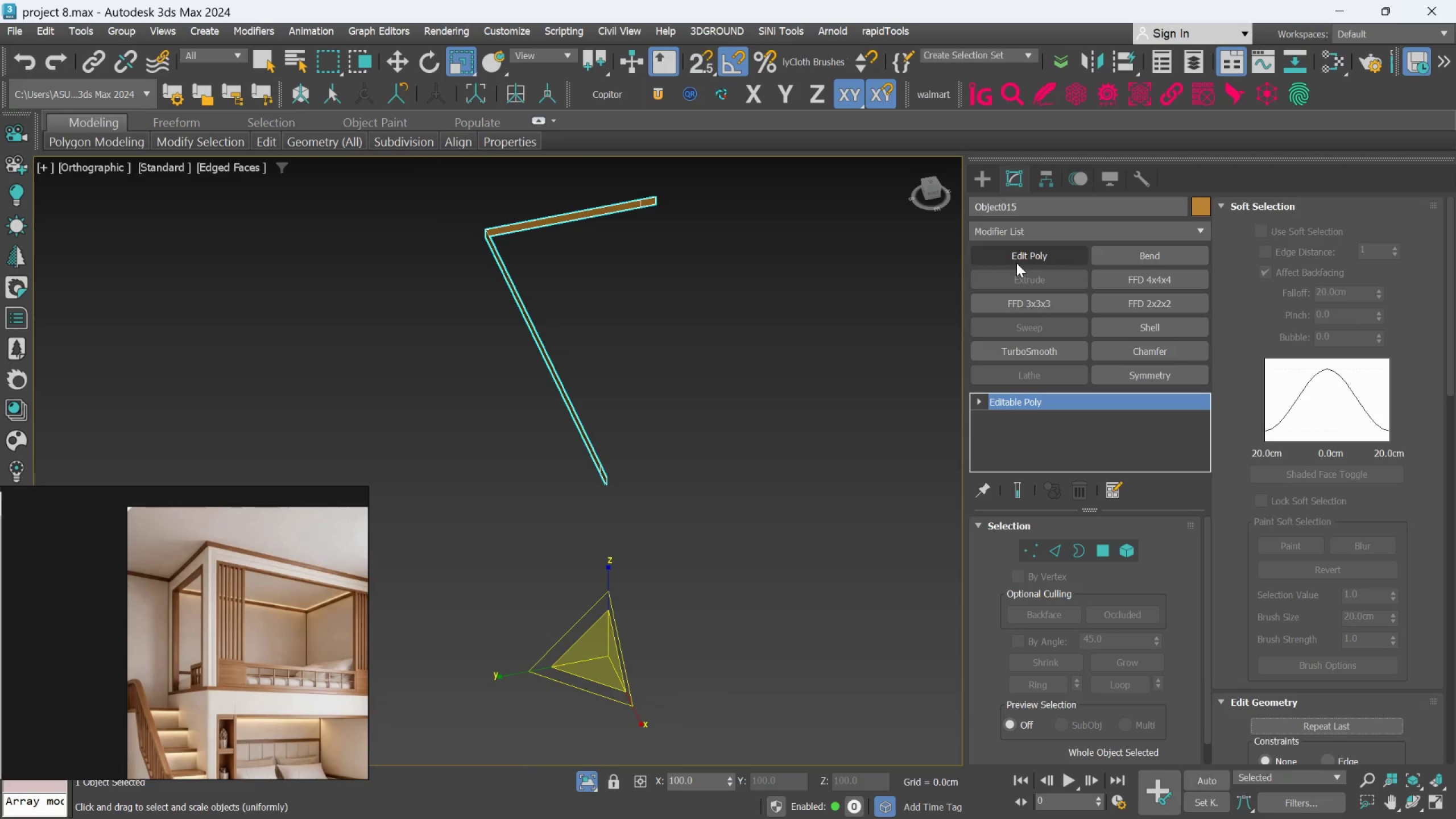 
left_click([1017, 260])
 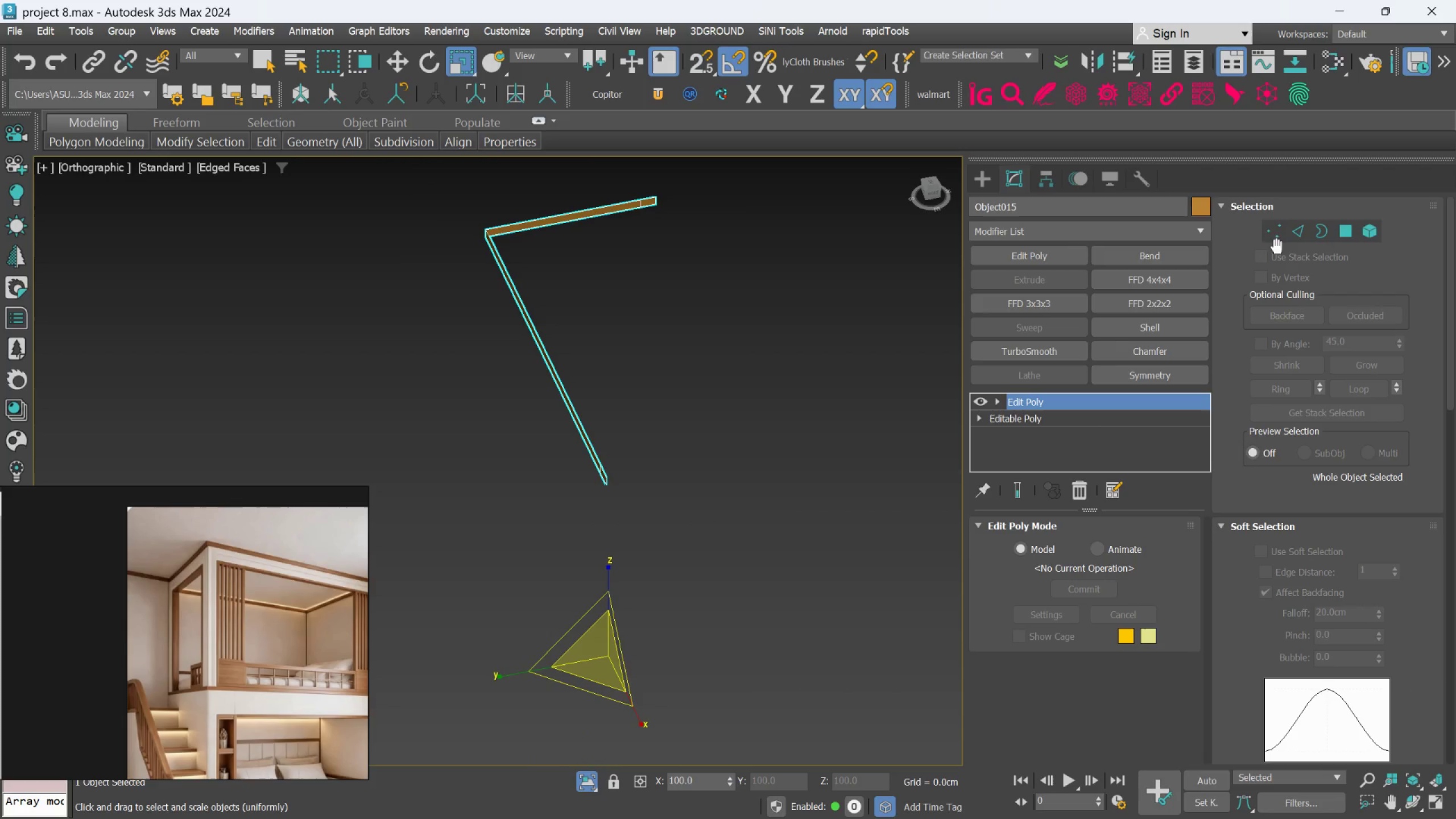 
left_click([1300, 237])
 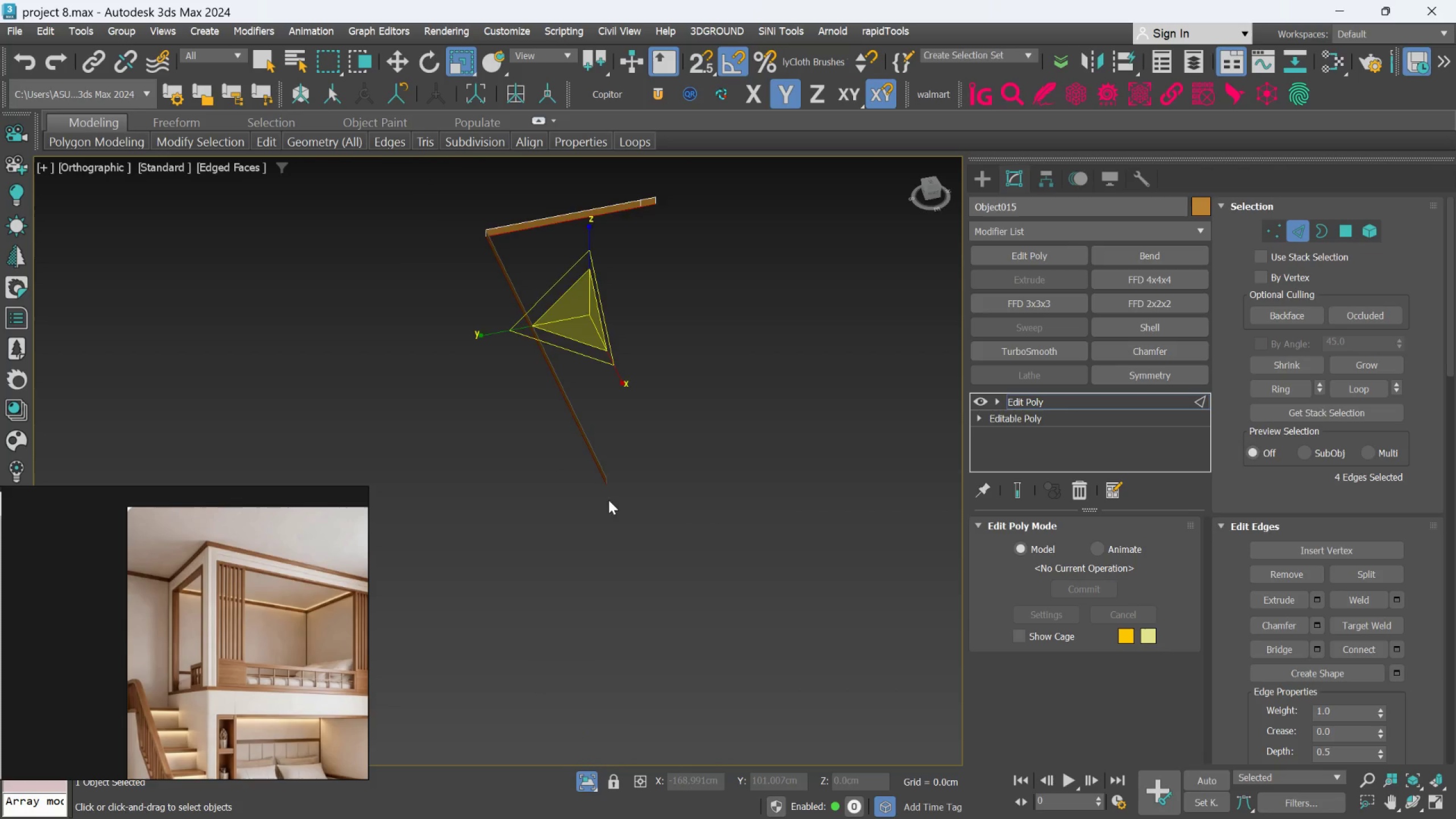 
scroll: coordinate [606, 490], scroll_direction: up, amount: 3.0
 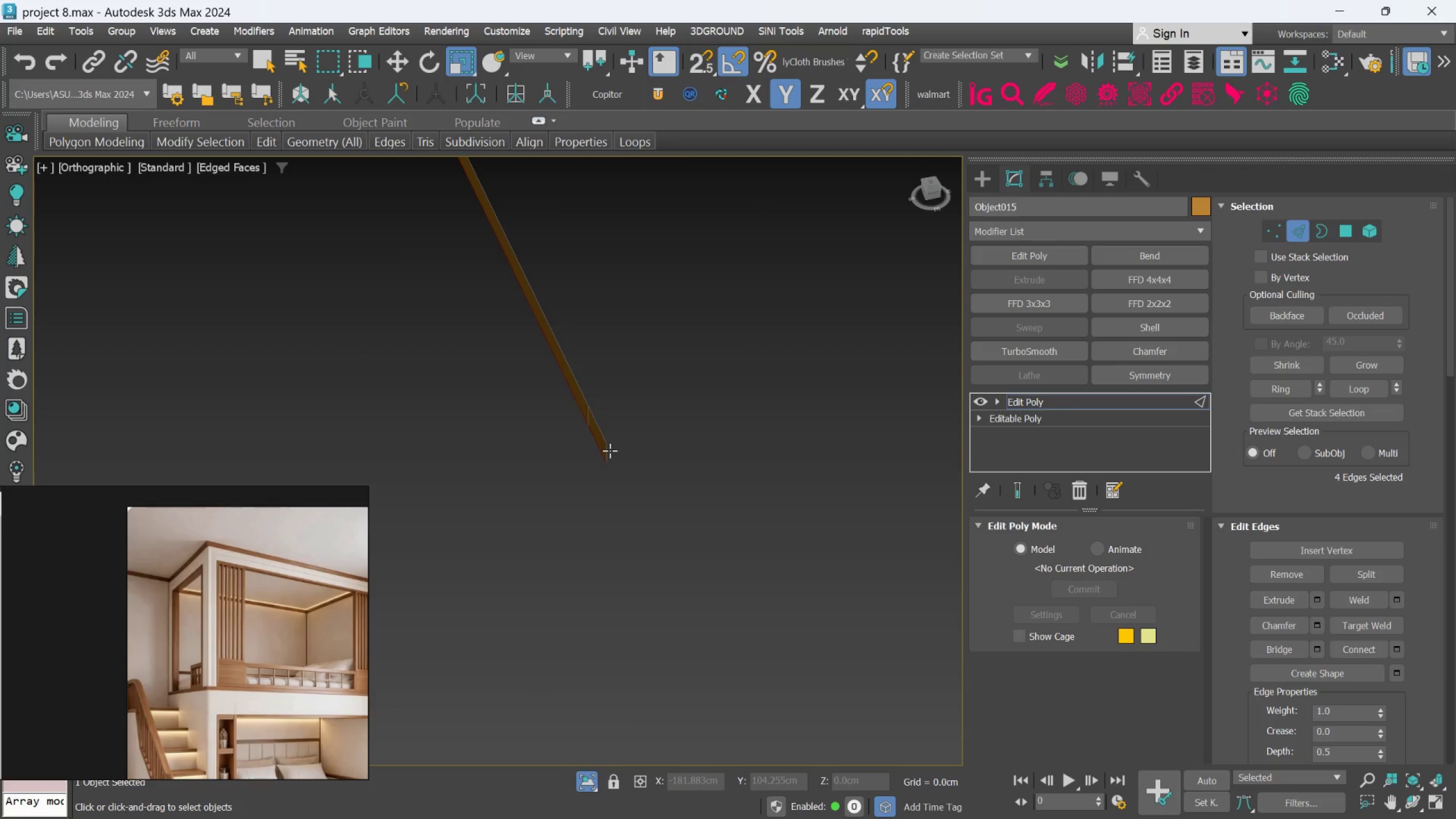 
left_click([610, 450])
 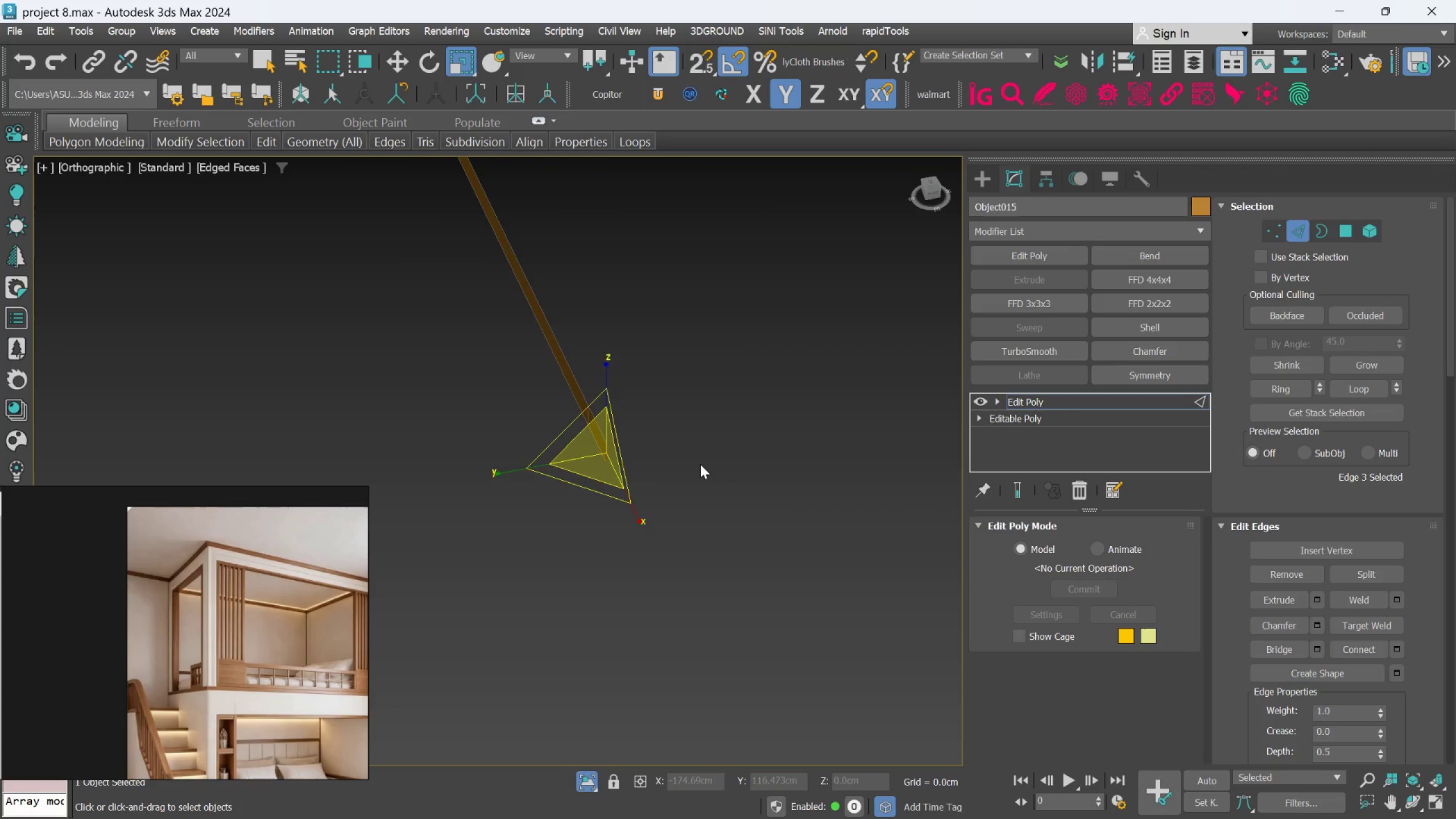 
scroll: coordinate [714, 490], scroll_direction: down, amount: 5.0
 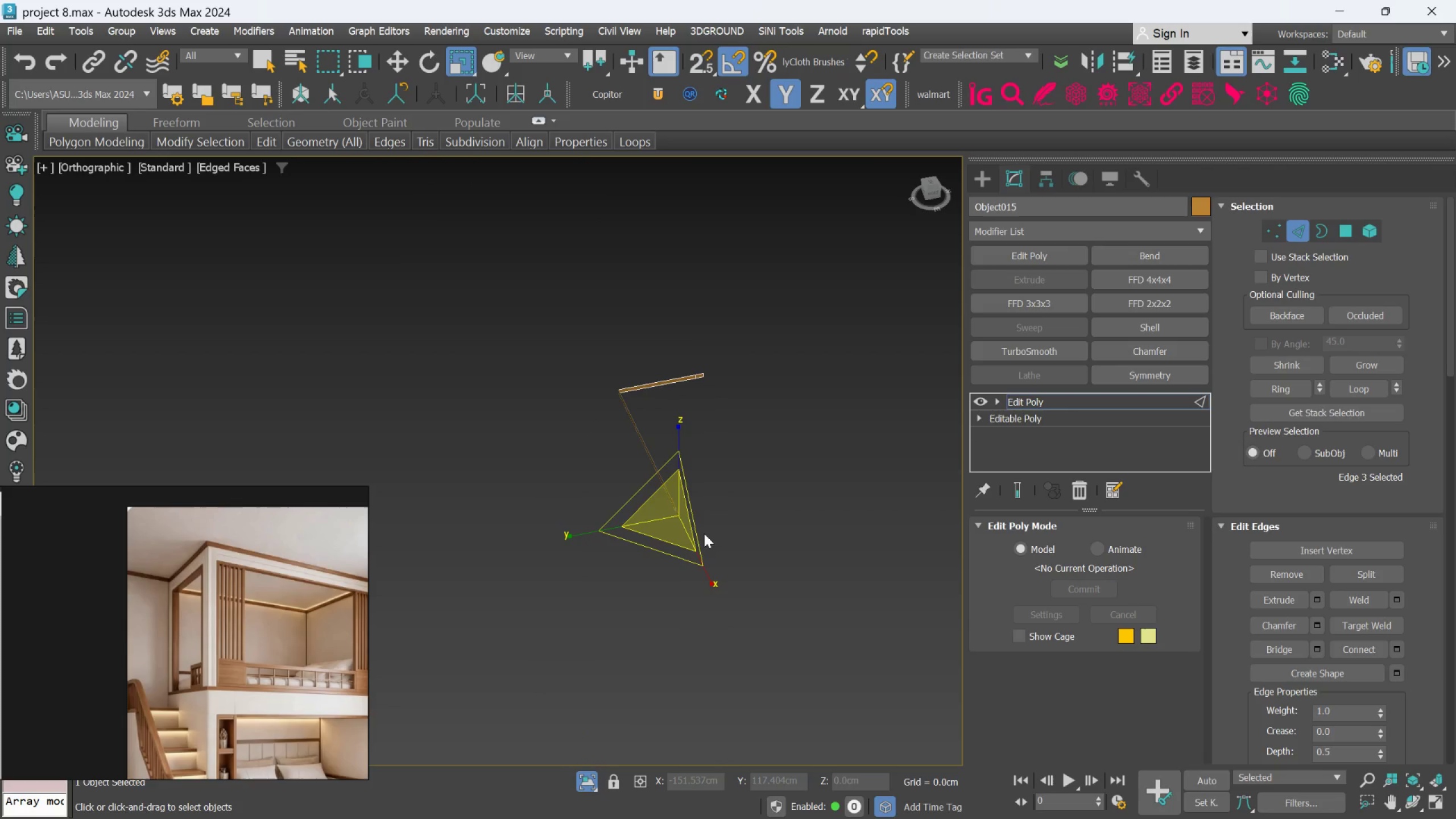 
key(W)
 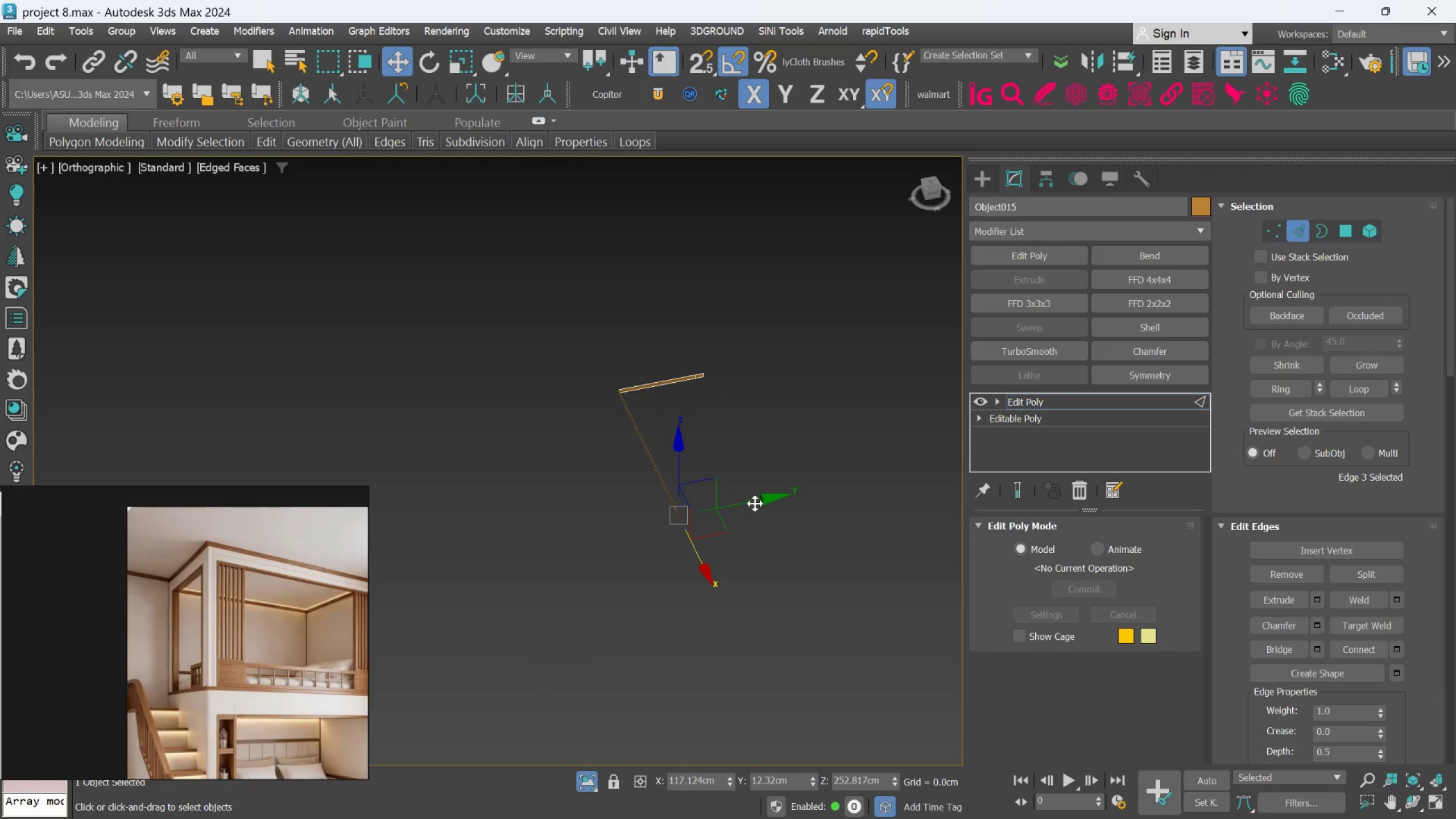 
hold_key(key=ShiftLeft, duration=1.78)
left_click_drag(start_coordinate=[755, 500], to_coordinate=[893, 477])
 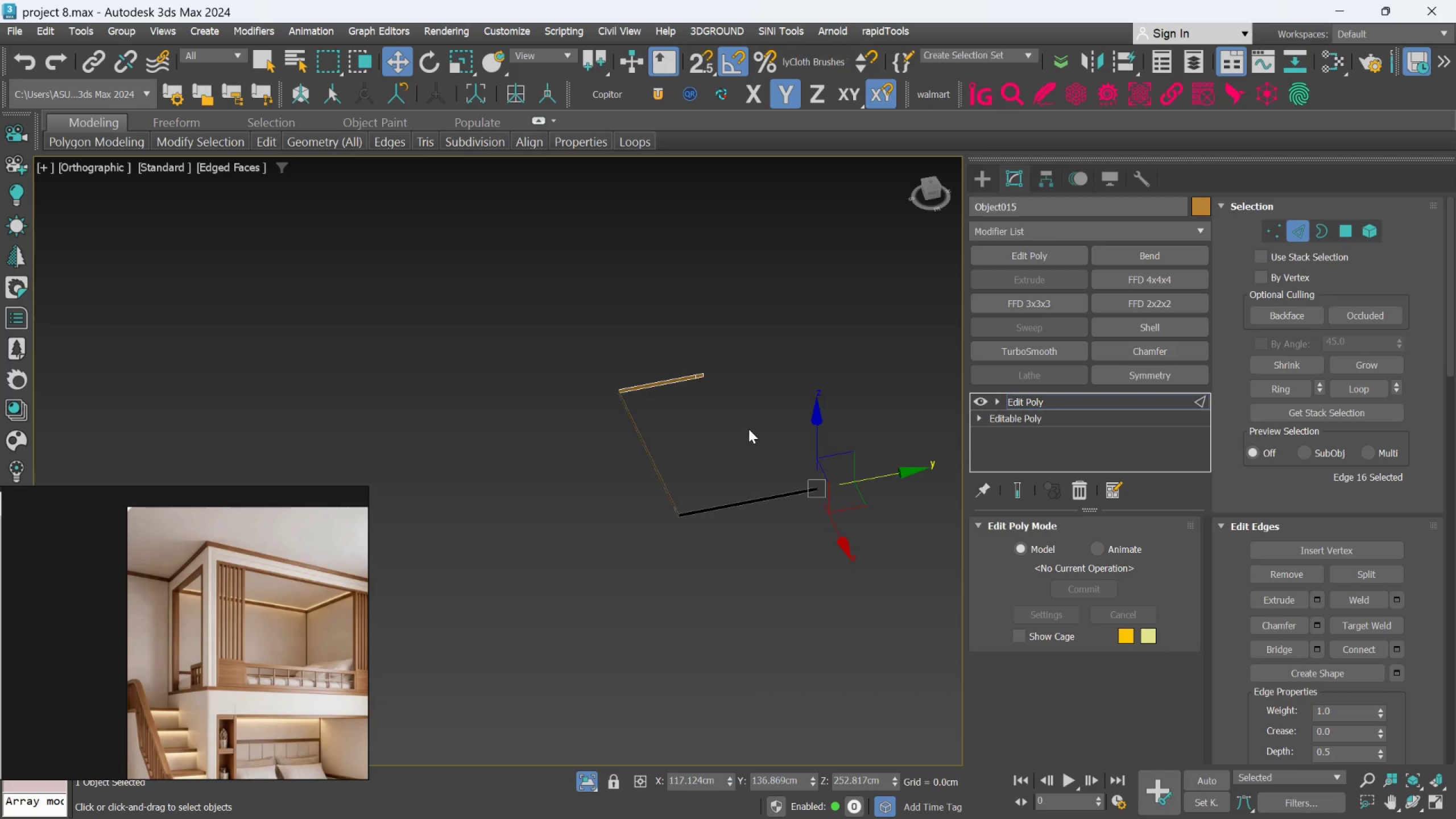 
scroll: coordinate [646, 322], scroll_direction: up, amount: 5.0
 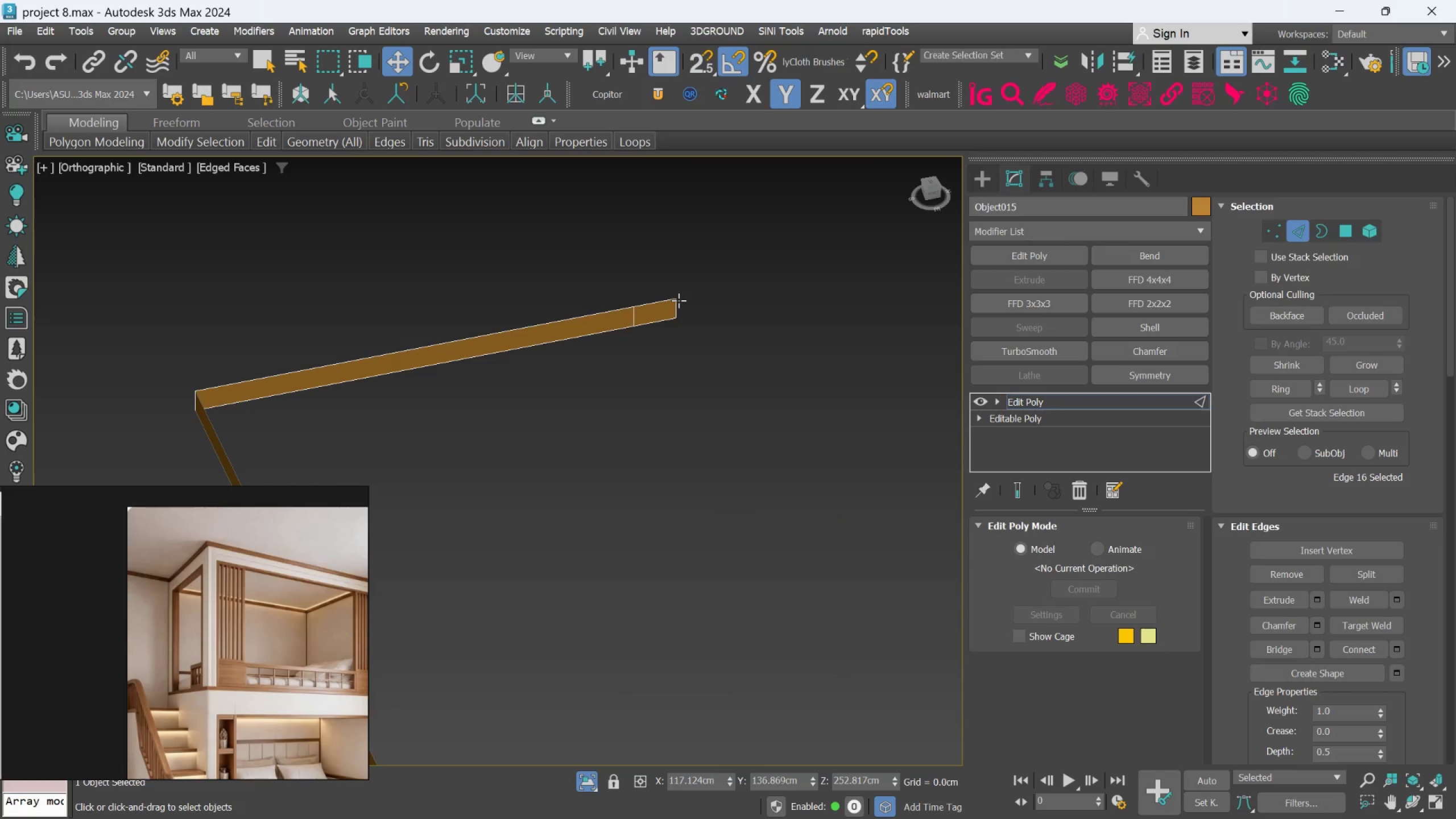 
left_click([679, 300])
 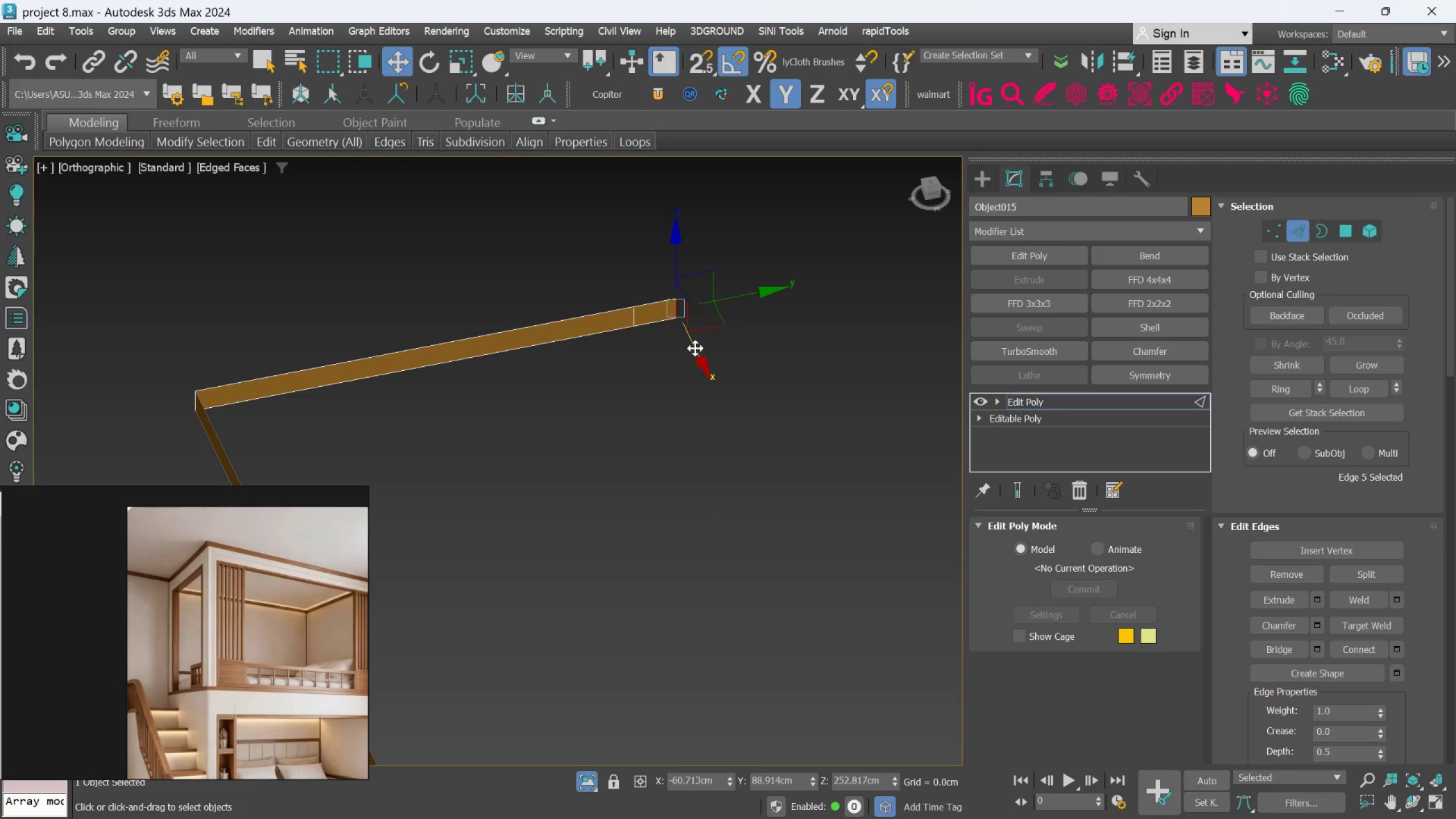 
scroll: coordinate [677, 358], scroll_direction: down, amount: 3.0
 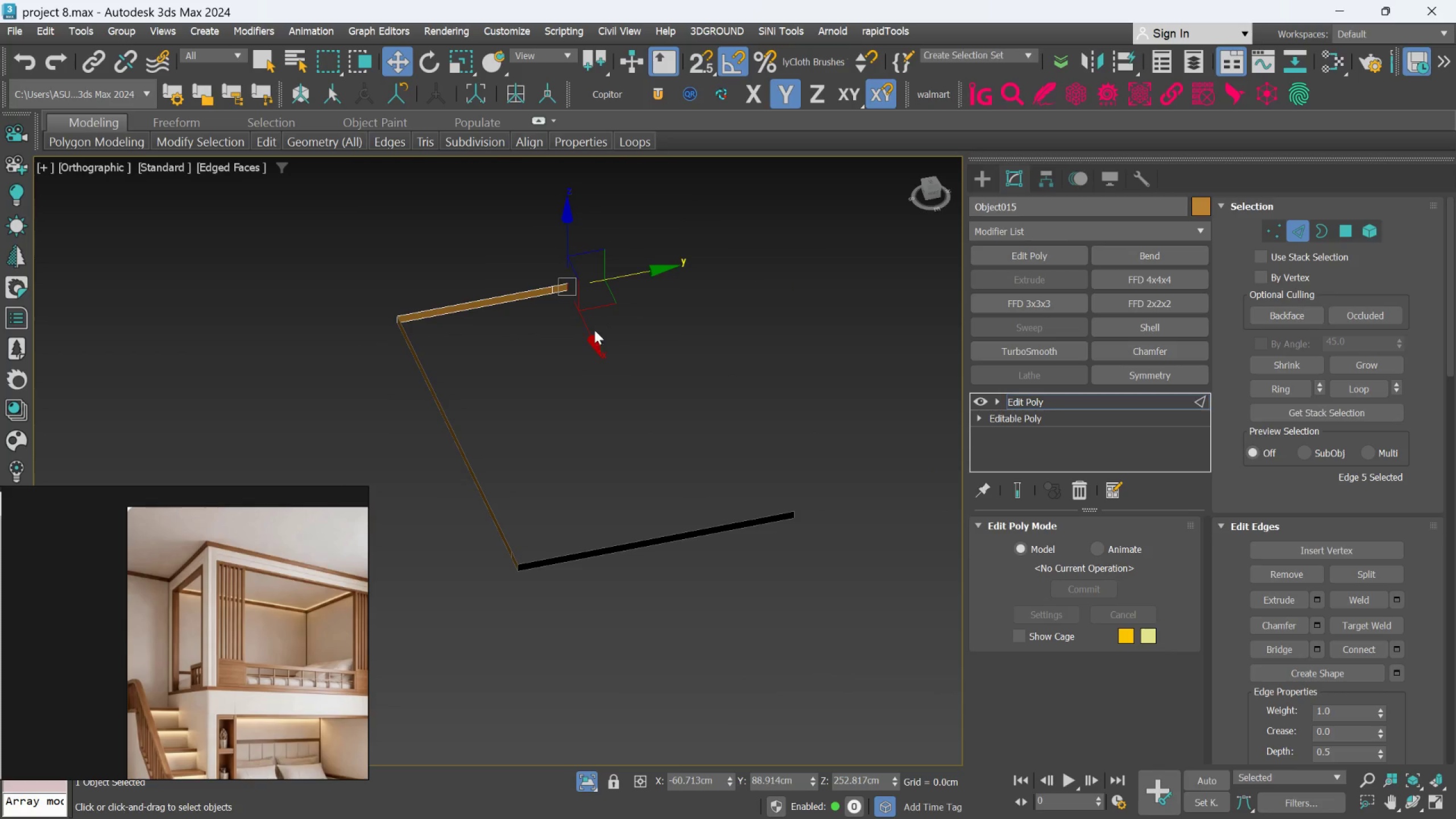 
hold_key(key=ShiftLeft, duration=2.24)
left_click_drag(start_coordinate=[593, 332], to_coordinate=[686, 588])
 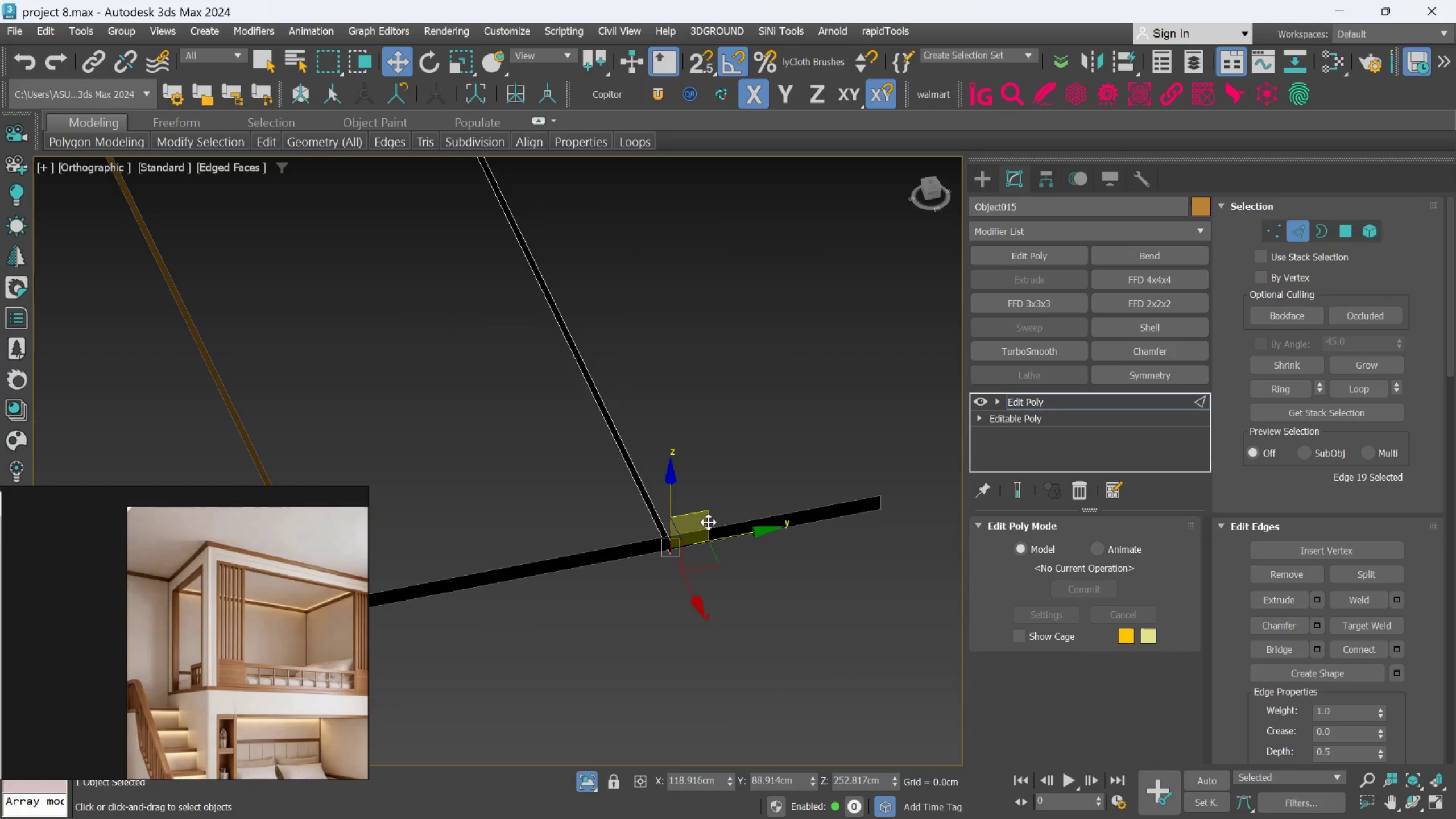 
scroll: coordinate [690, 555], scroll_direction: up, amount: 4.0
 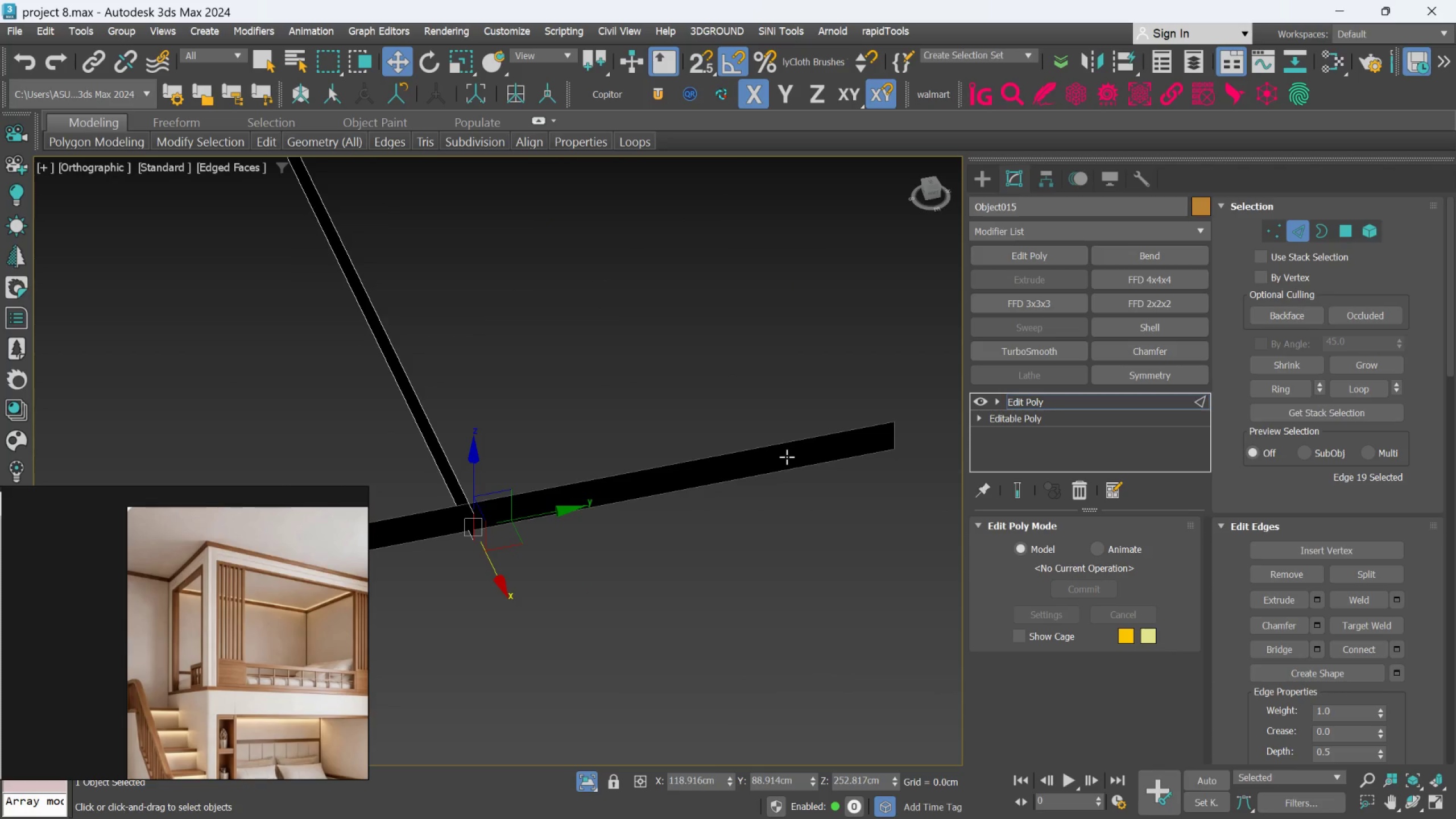 
scroll: coordinate [790, 454], scroll_direction: down, amount: 1.0
 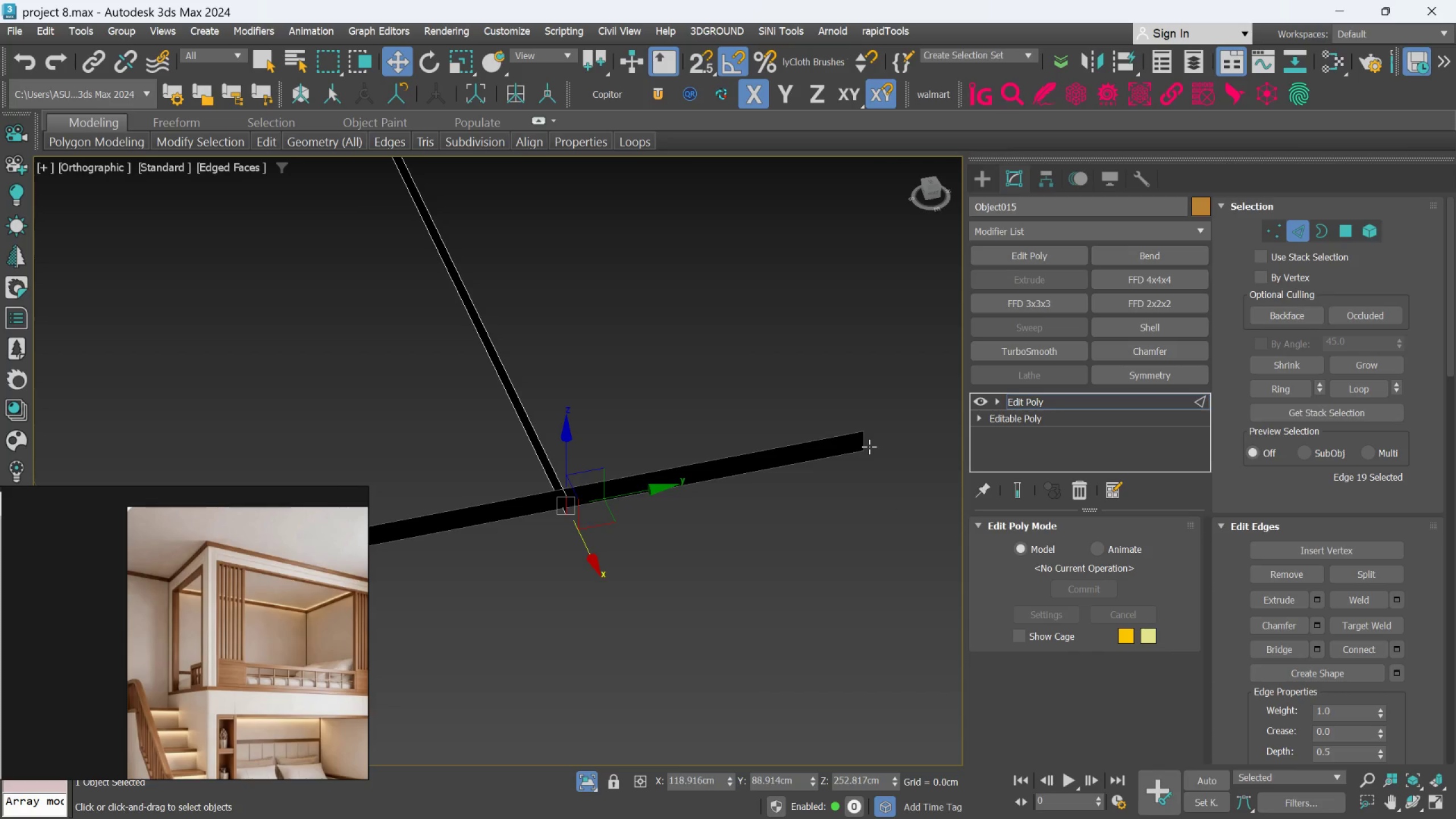 
left_click([868, 444])
 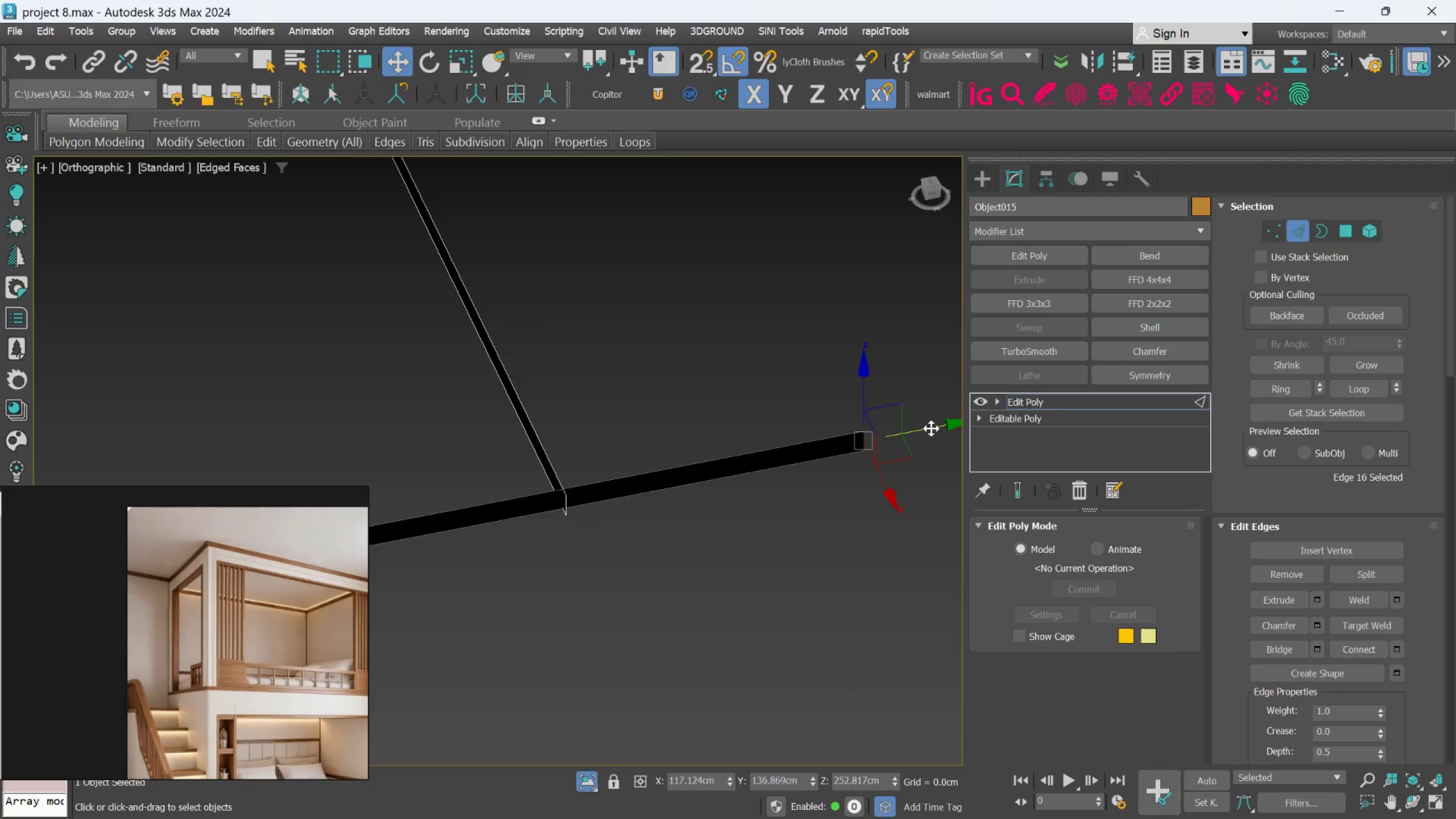 
left_click_drag(start_coordinate=[931, 428], to_coordinate=[623, 532])
 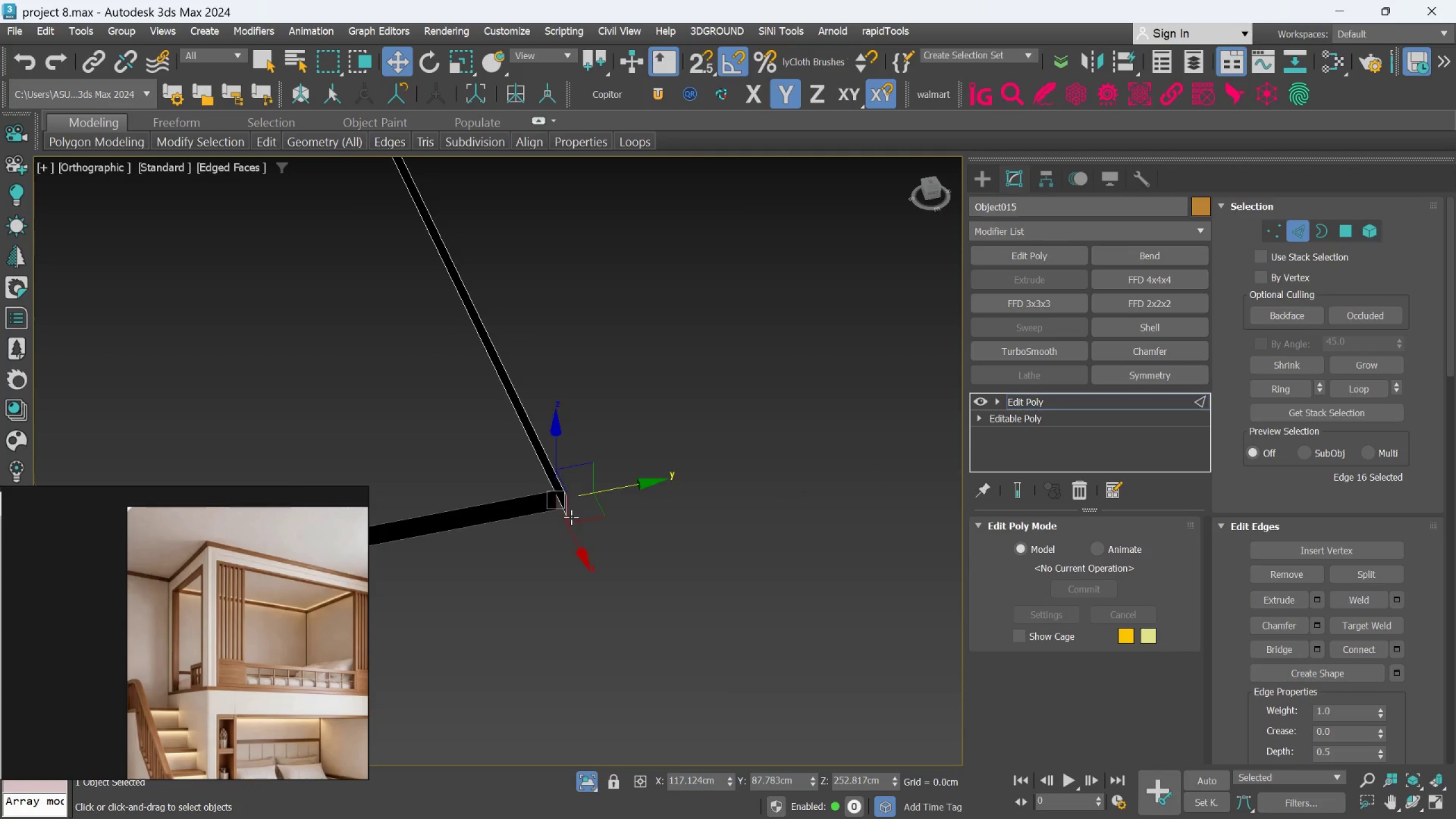 
scroll: coordinate [570, 506], scroll_direction: up, amount: 5.0
 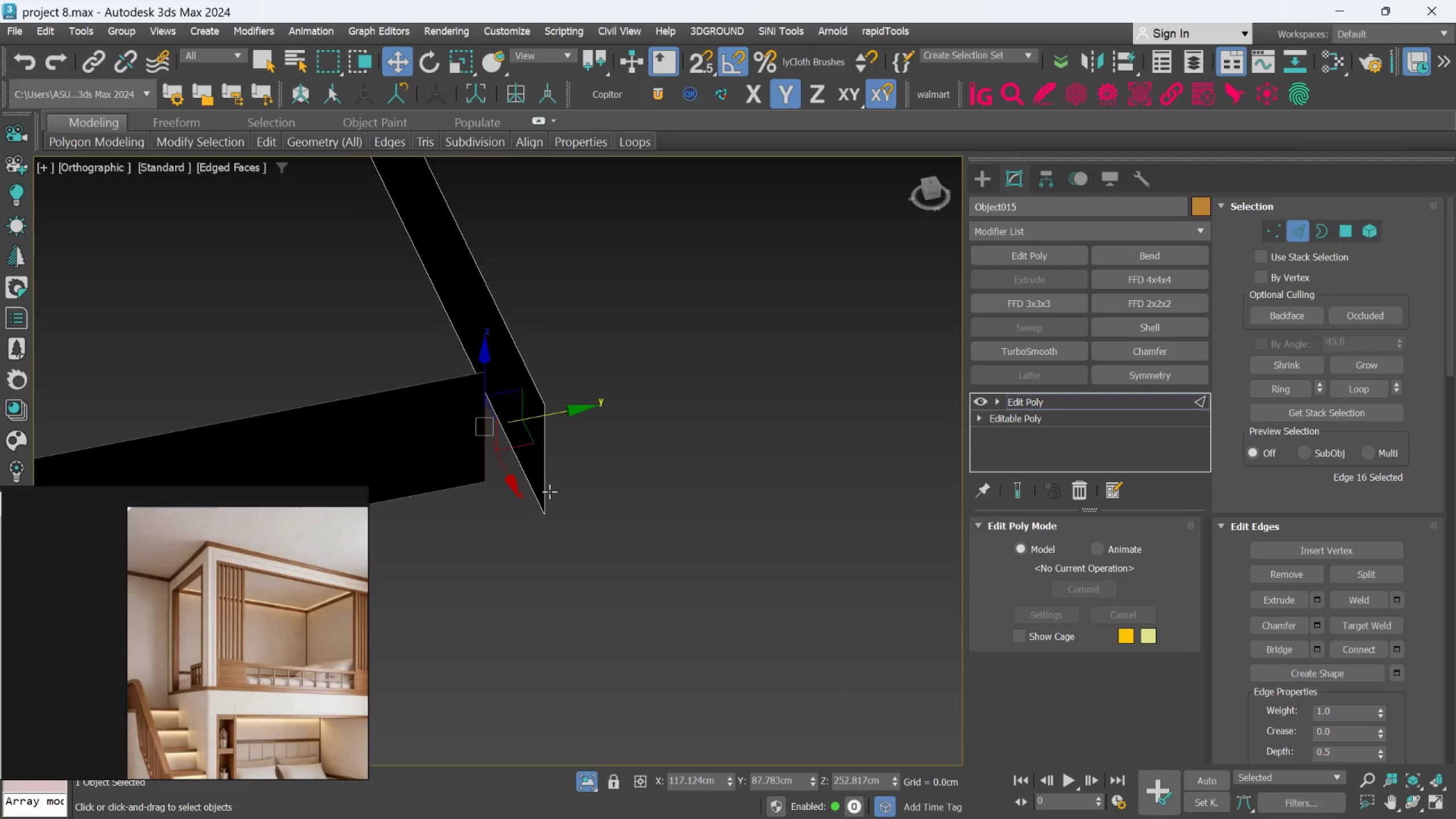 
left_click([549, 491])
 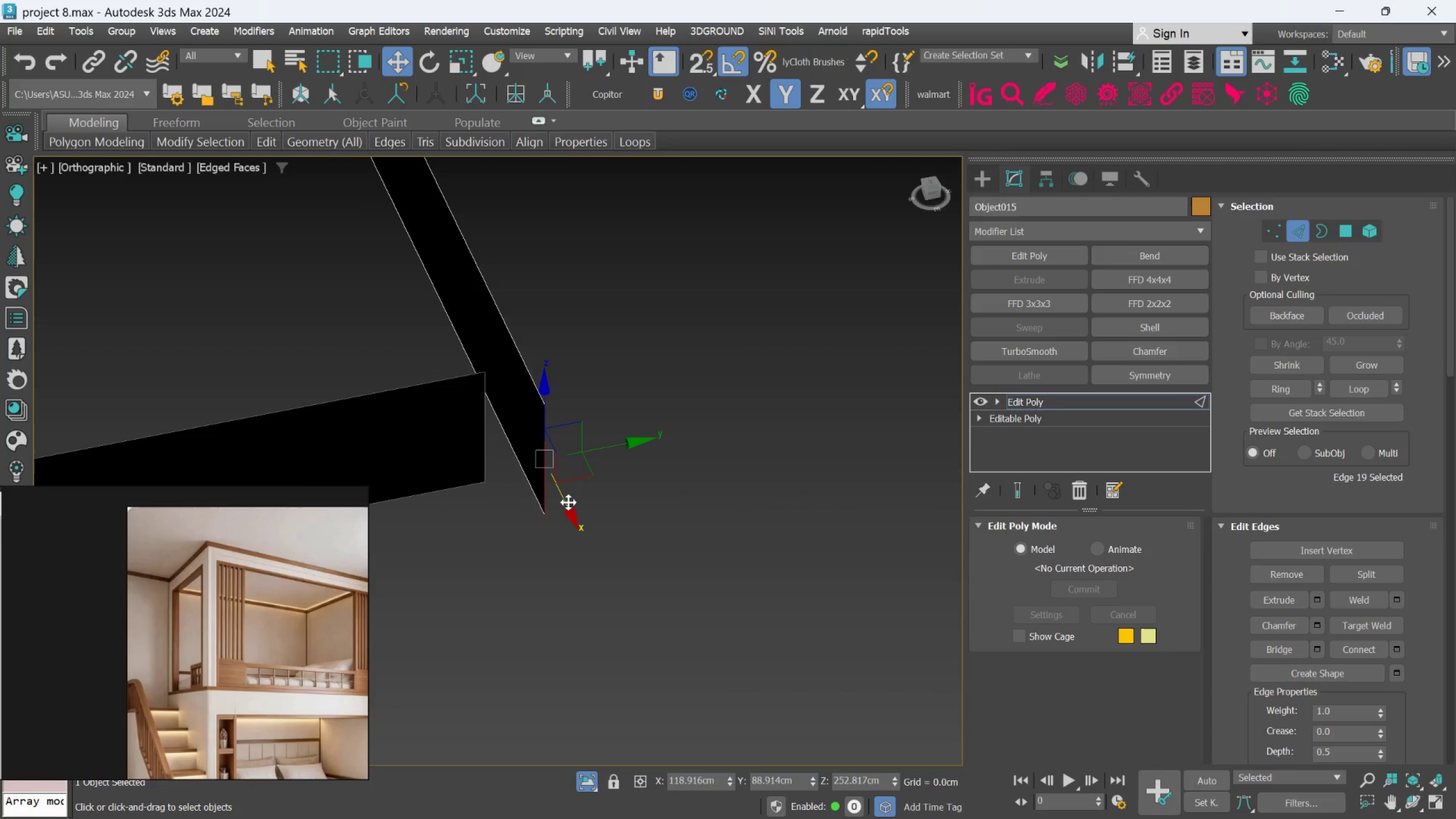 
left_click_drag(start_coordinate=[568, 502], to_coordinate=[549, 473])
 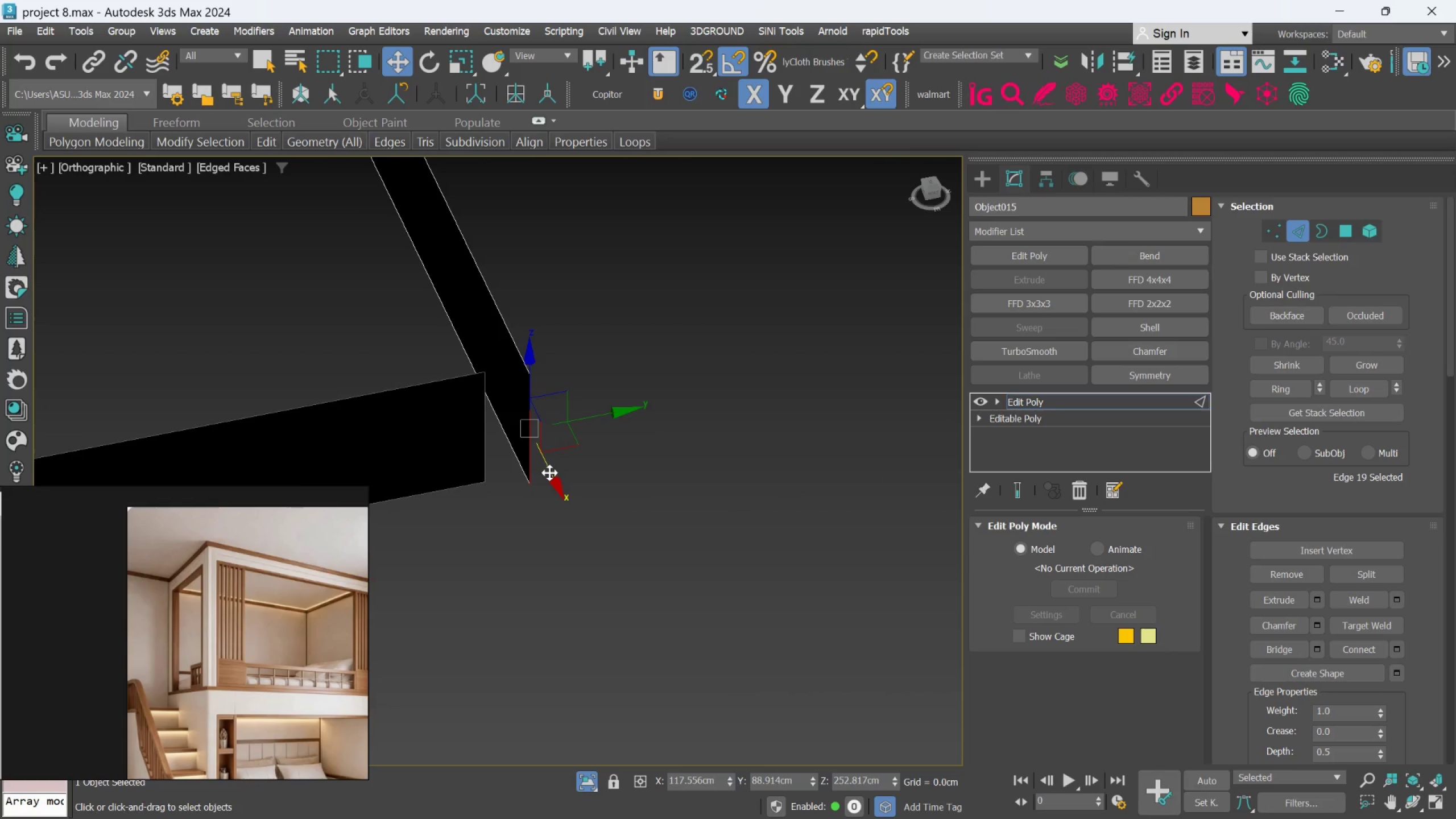 
hold_key(key=AltLeft, duration=0.94)
 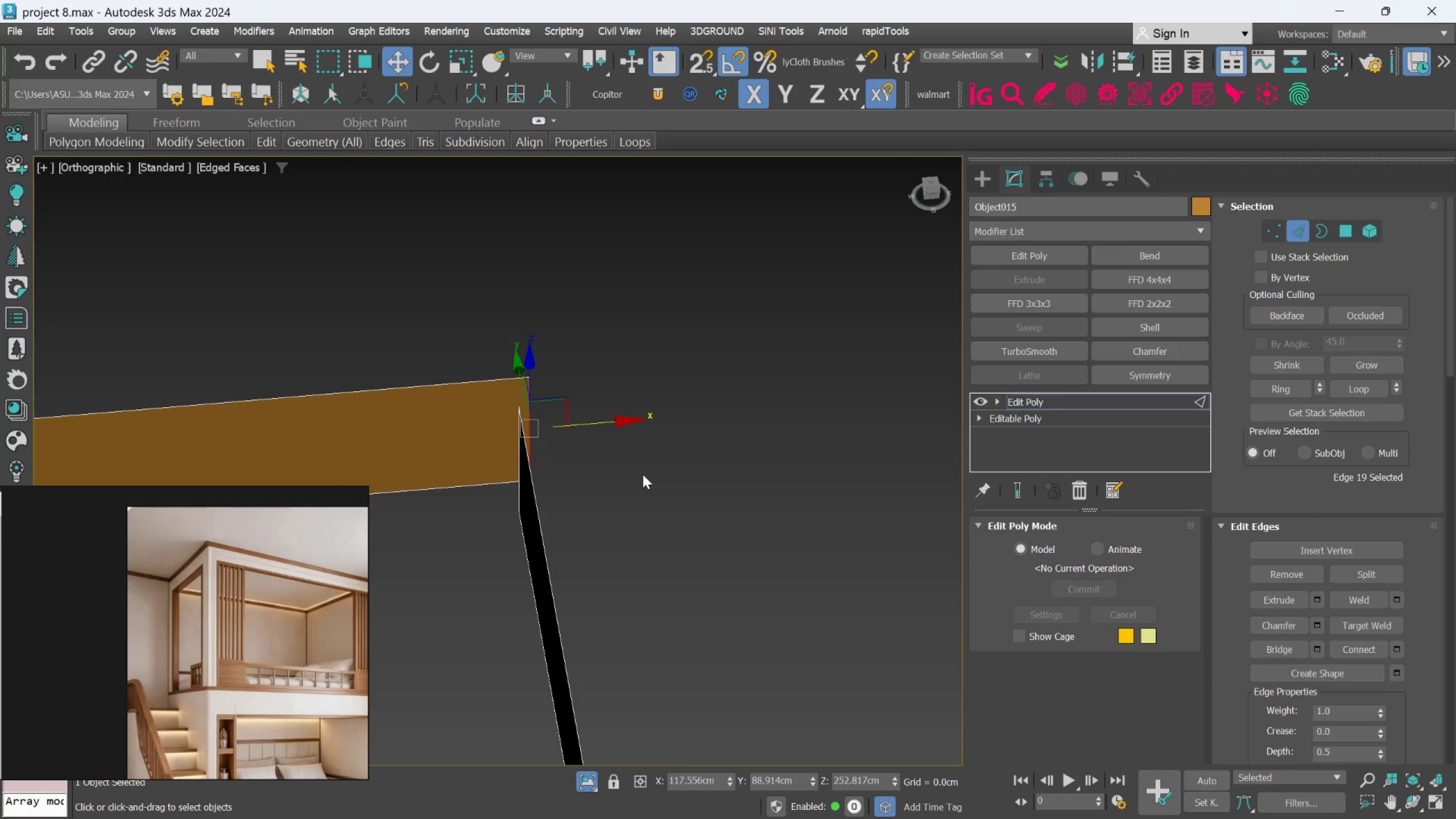 
key(S)
 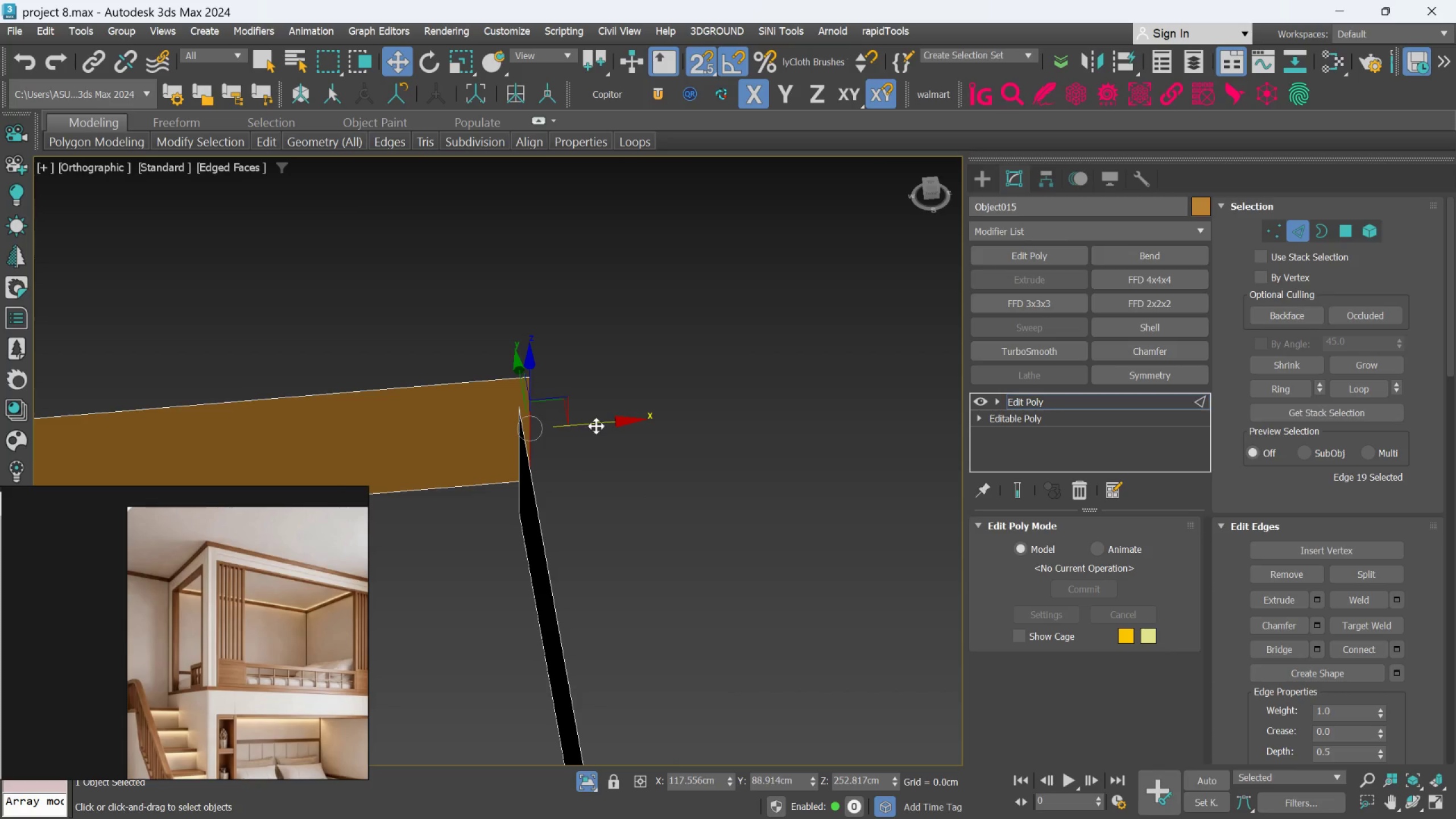 
left_click_drag(start_coordinate=[596, 426], to_coordinate=[516, 413])
 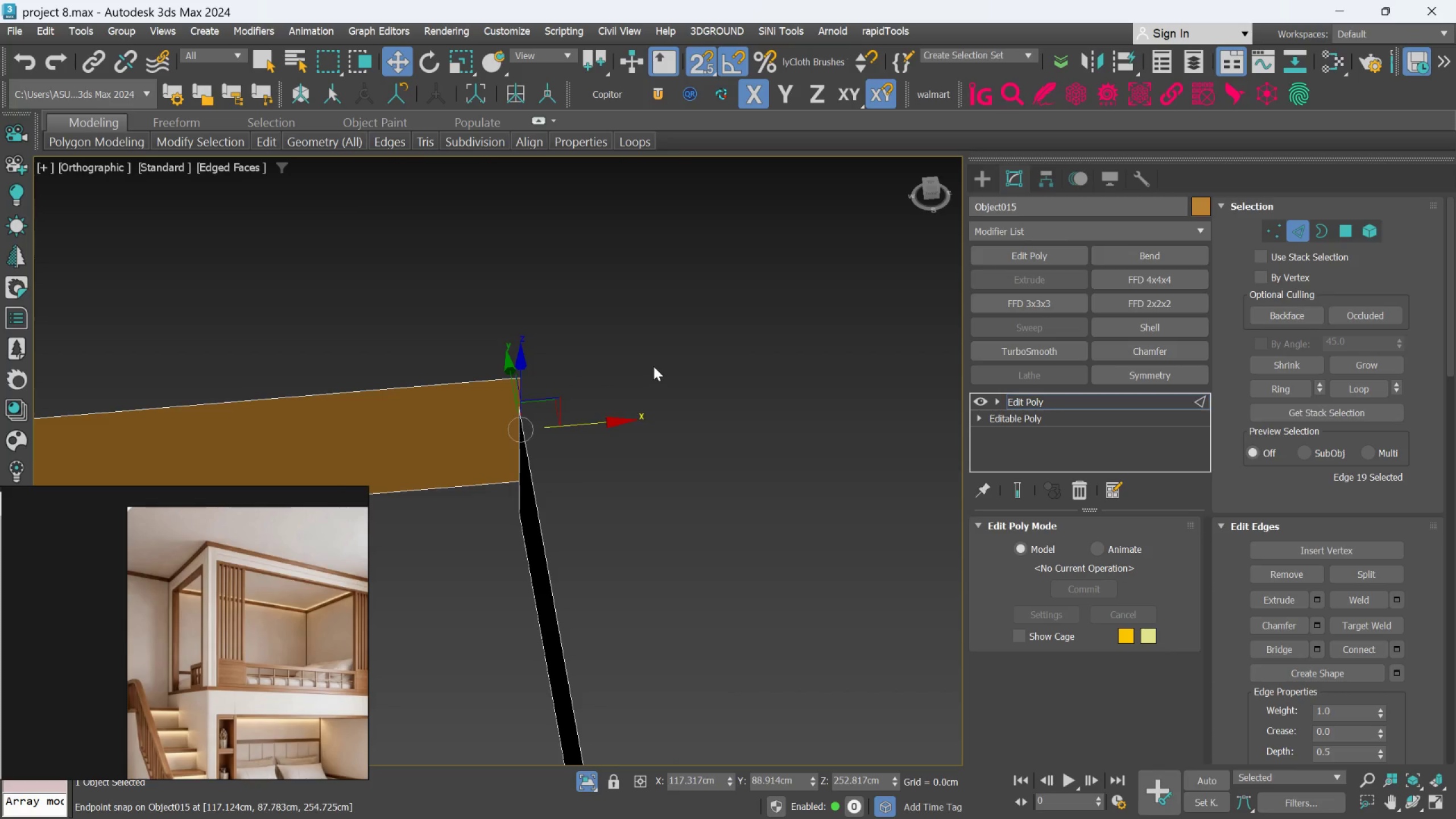 
scroll: coordinate [653, 366], scroll_direction: down, amount: 2.0
 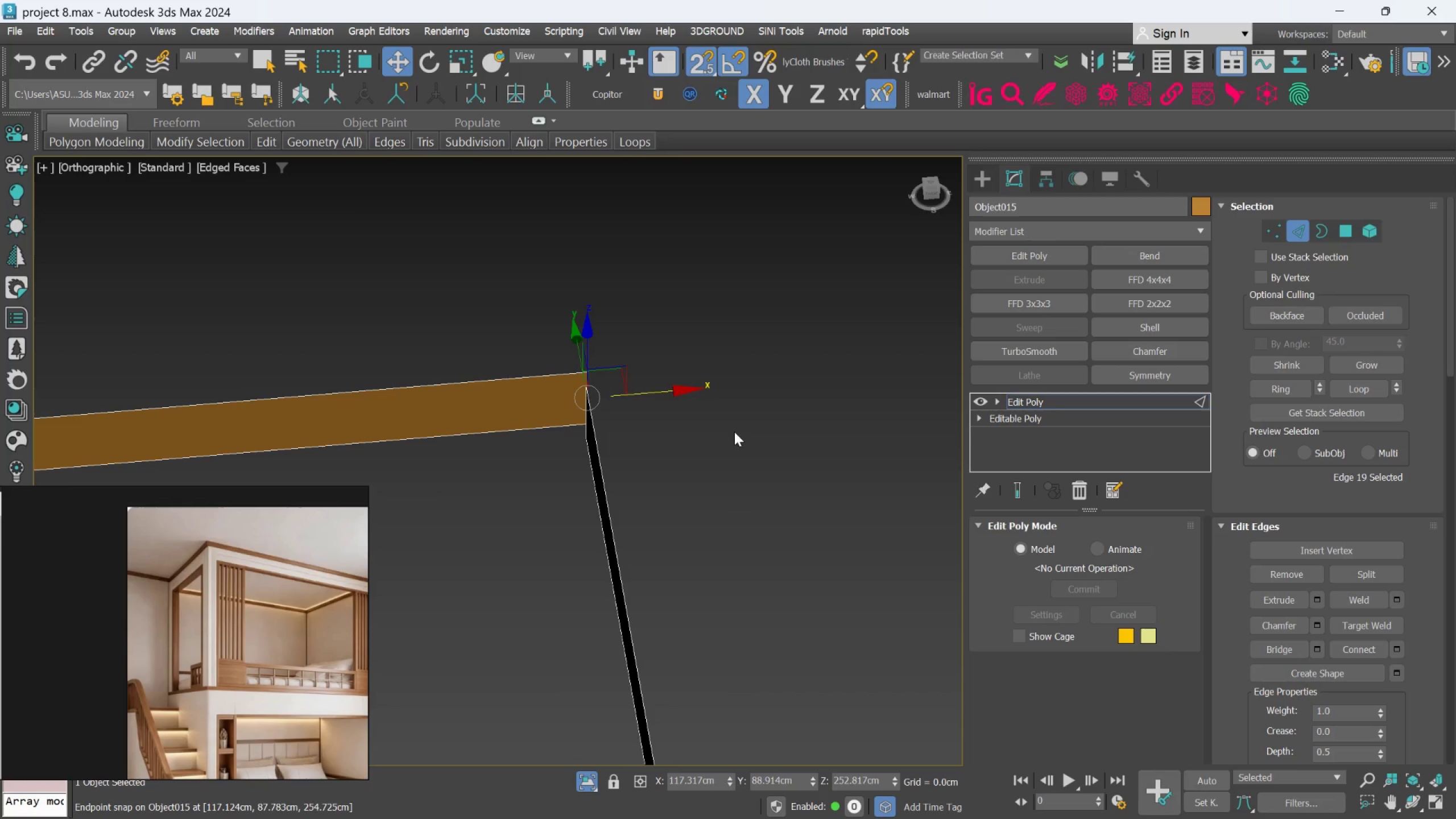 
hold_key(key=AltLeft, duration=0.95)
 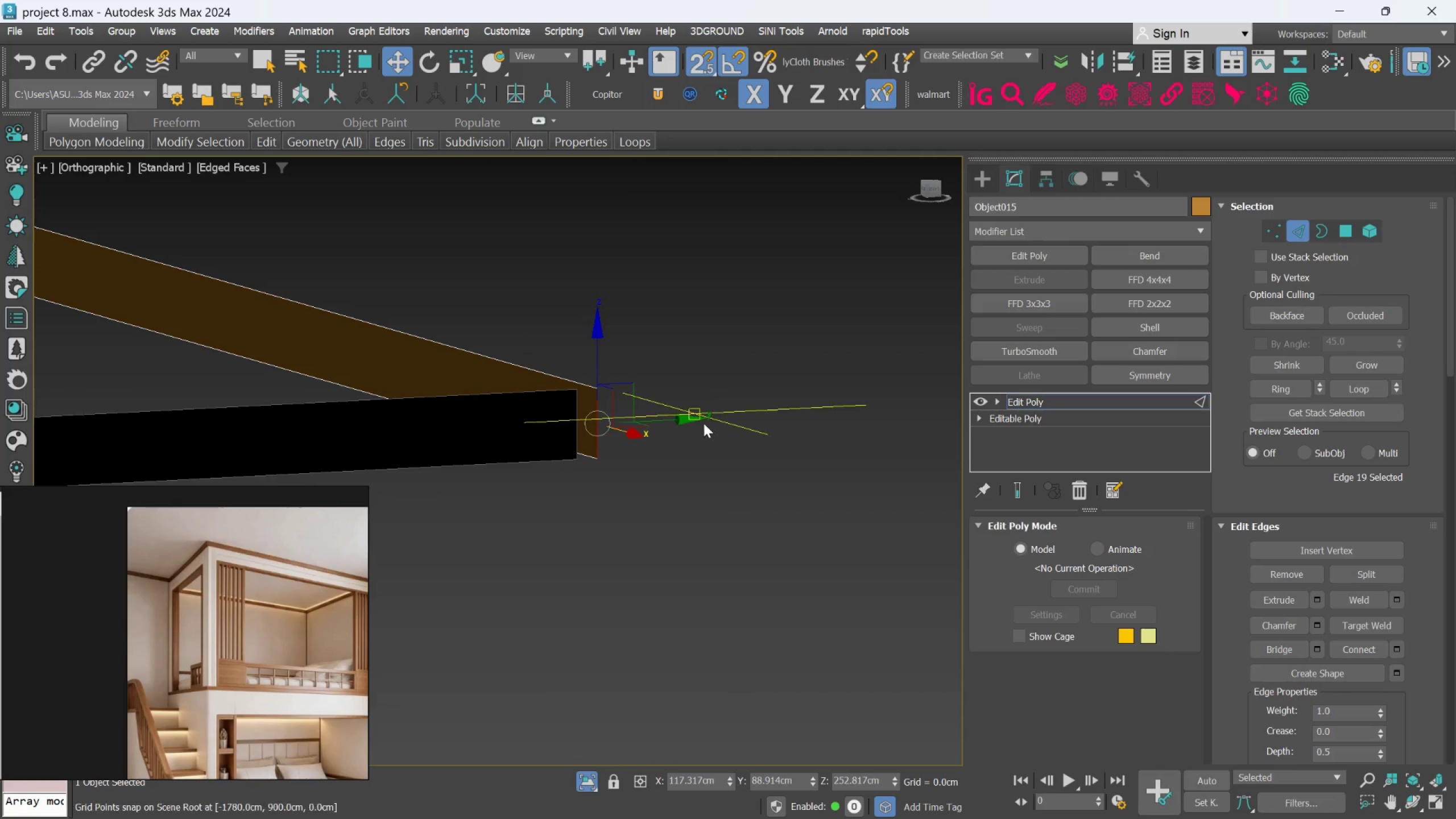 
left_click_drag(start_coordinate=[705, 424], to_coordinate=[708, 427])
 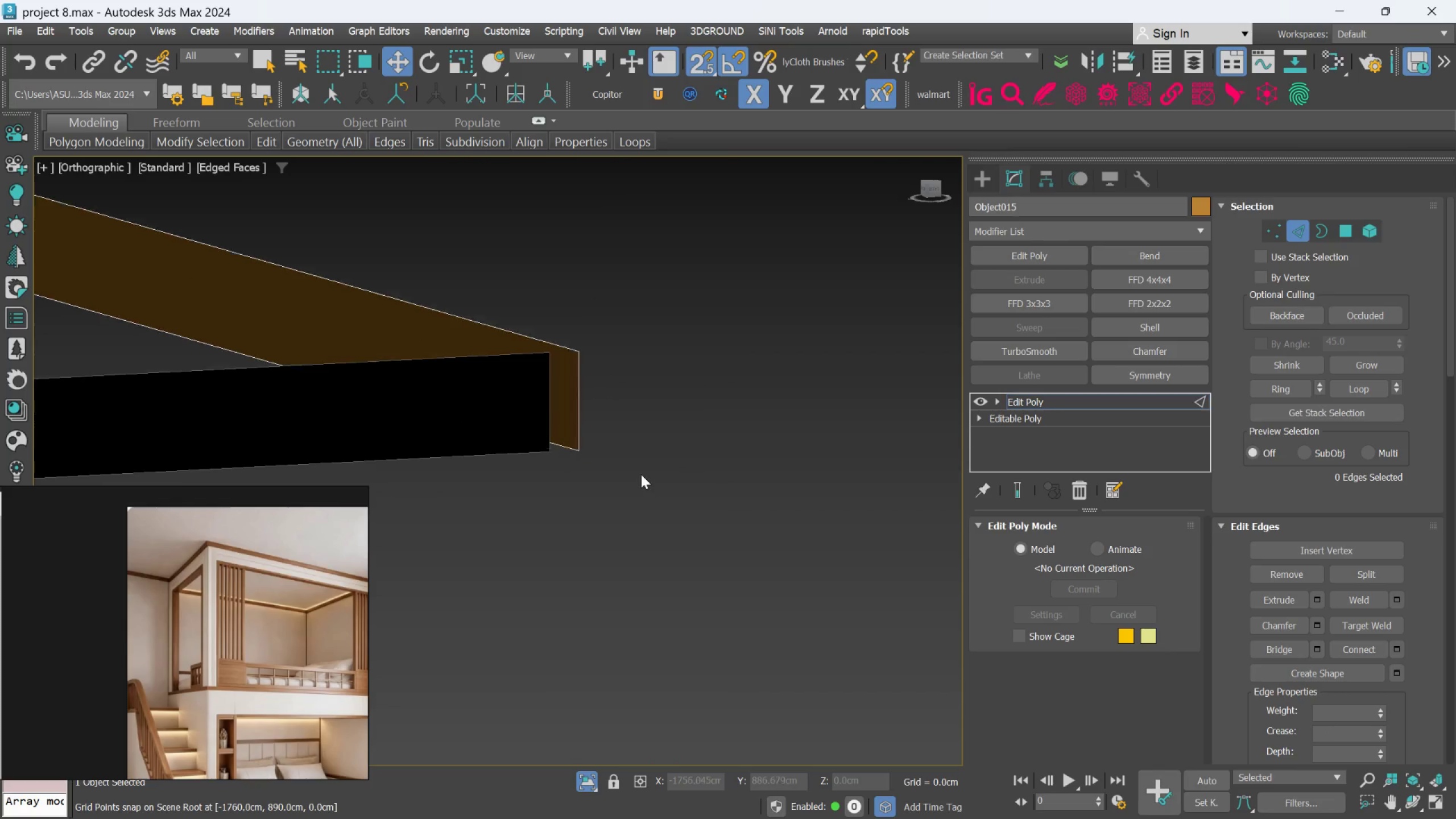 
scroll: coordinate [641, 473], scroll_direction: up, amount: 2.0
 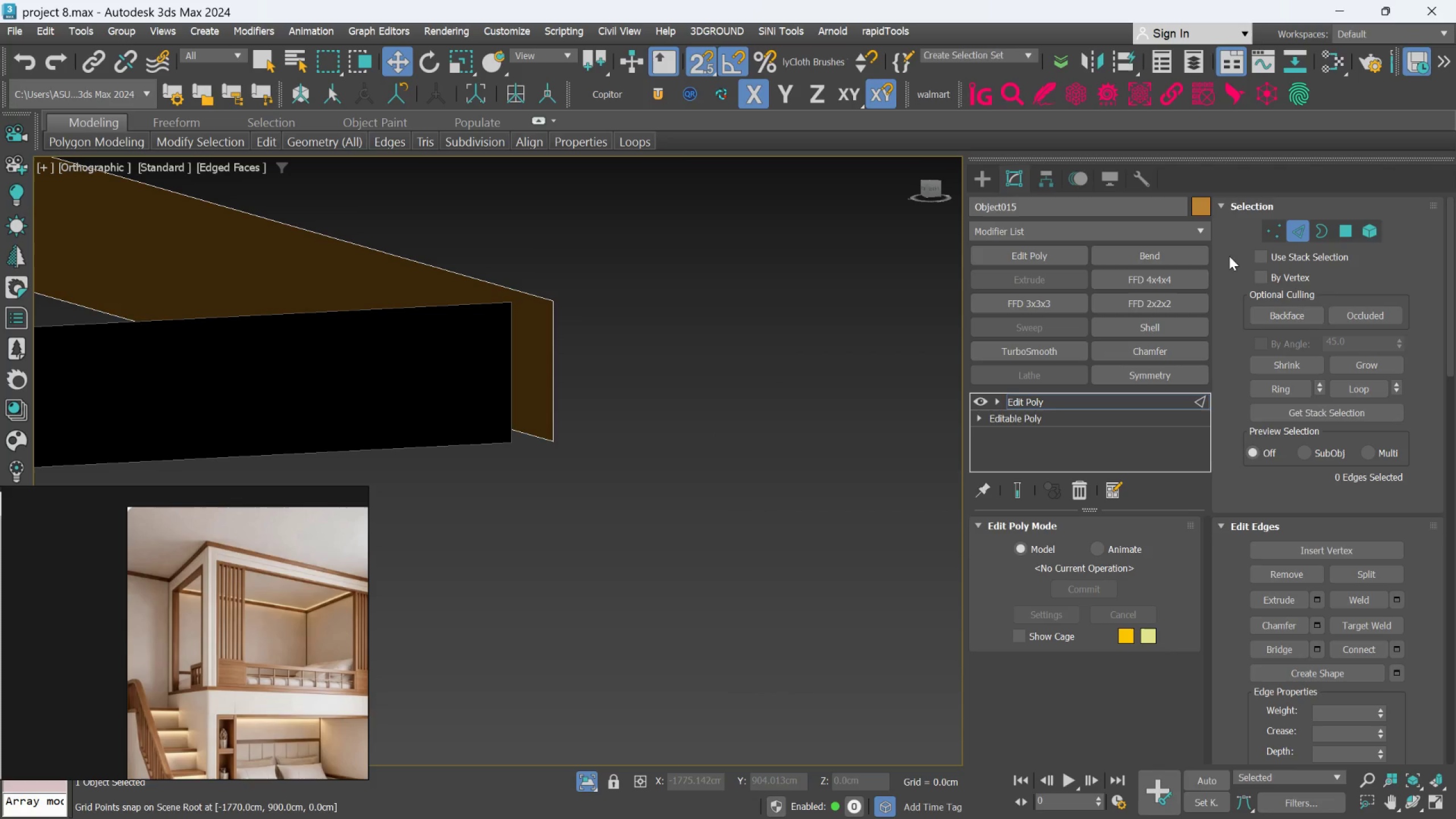 
left_click([556, 396])
 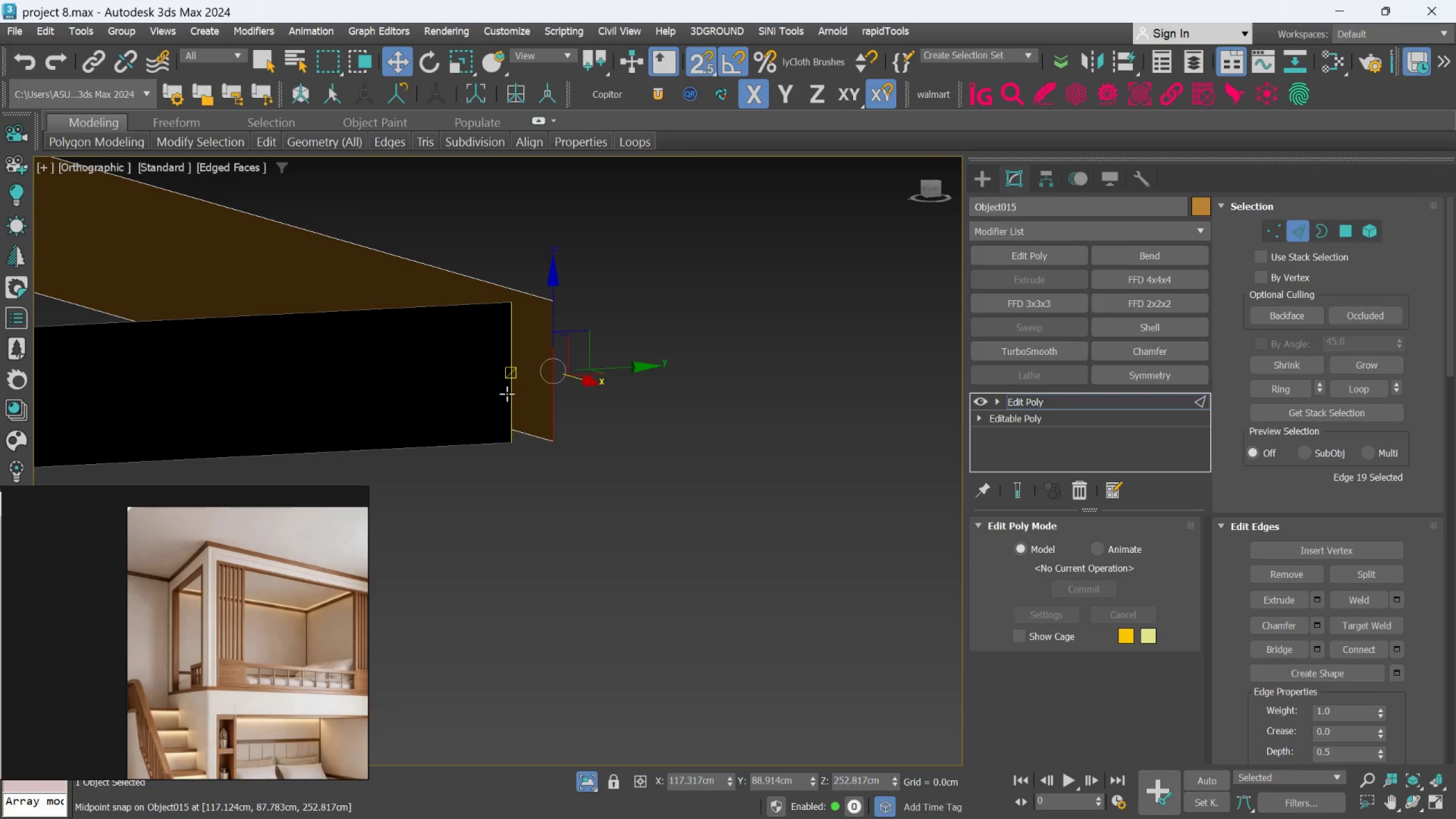 
hold_key(key=ControlLeft, duration=0.61)
left_click([507, 391])
 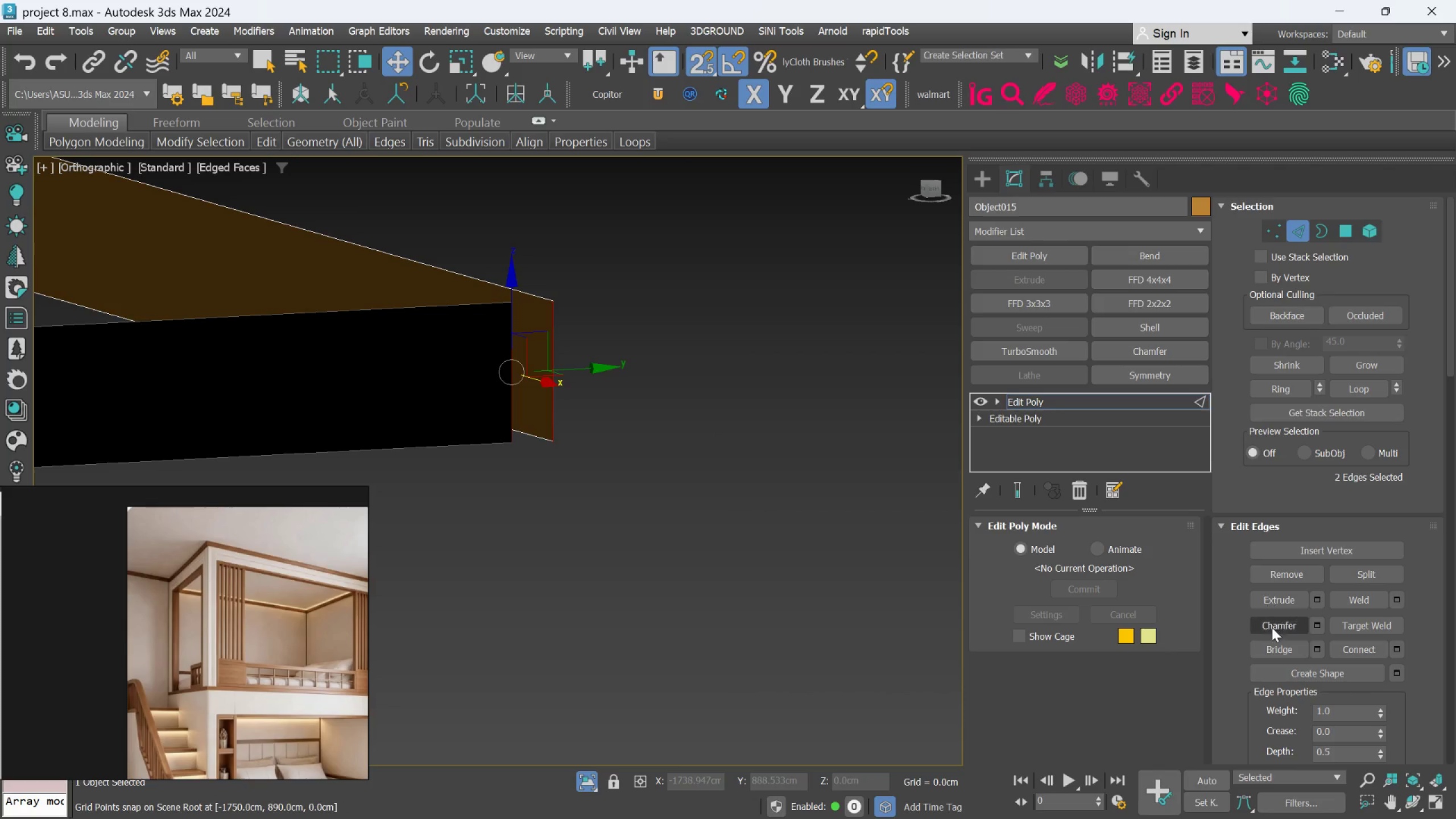 
left_click([1272, 644])
 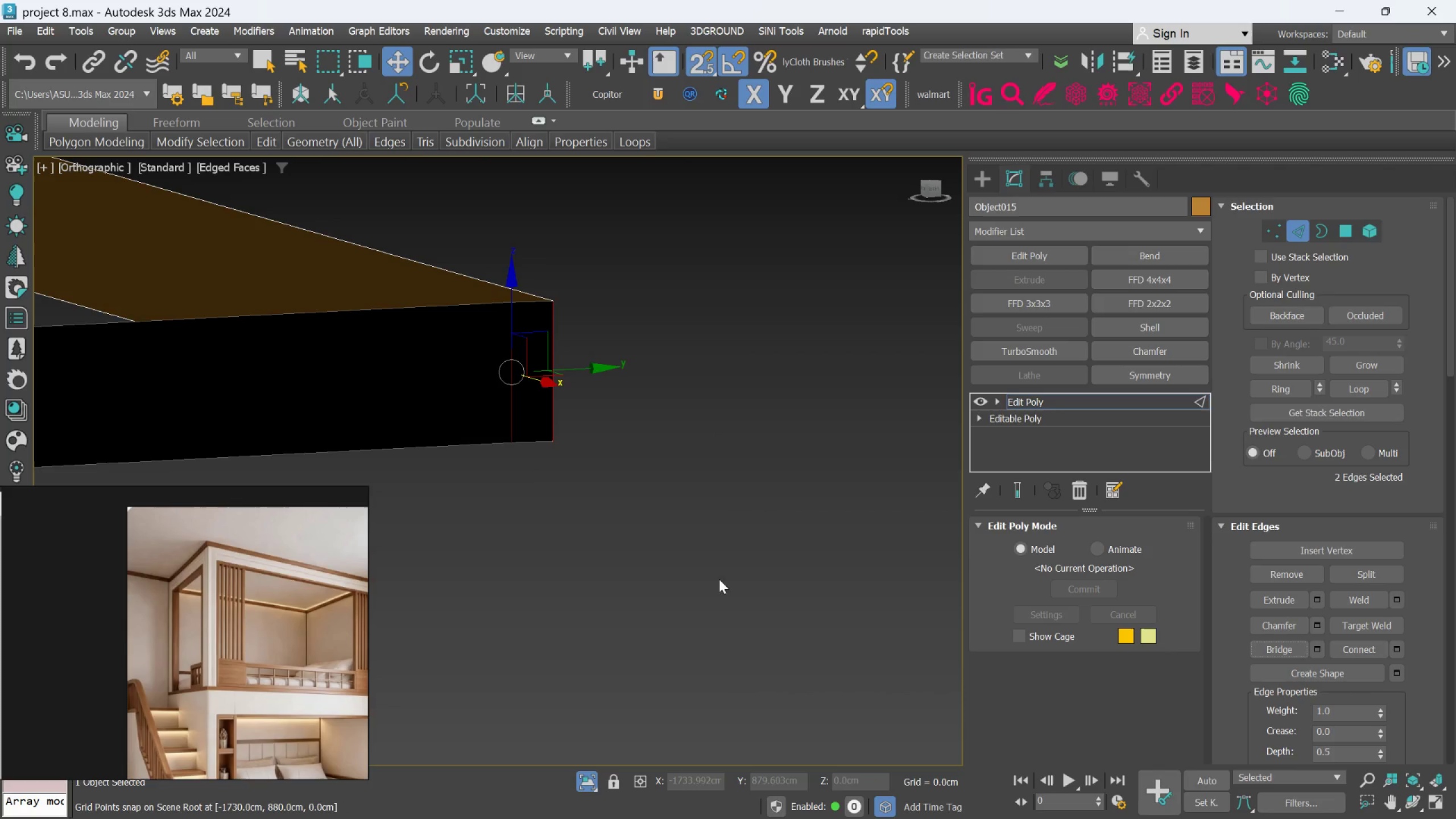 
hold_key(key=AltLeft, duration=1.54)
 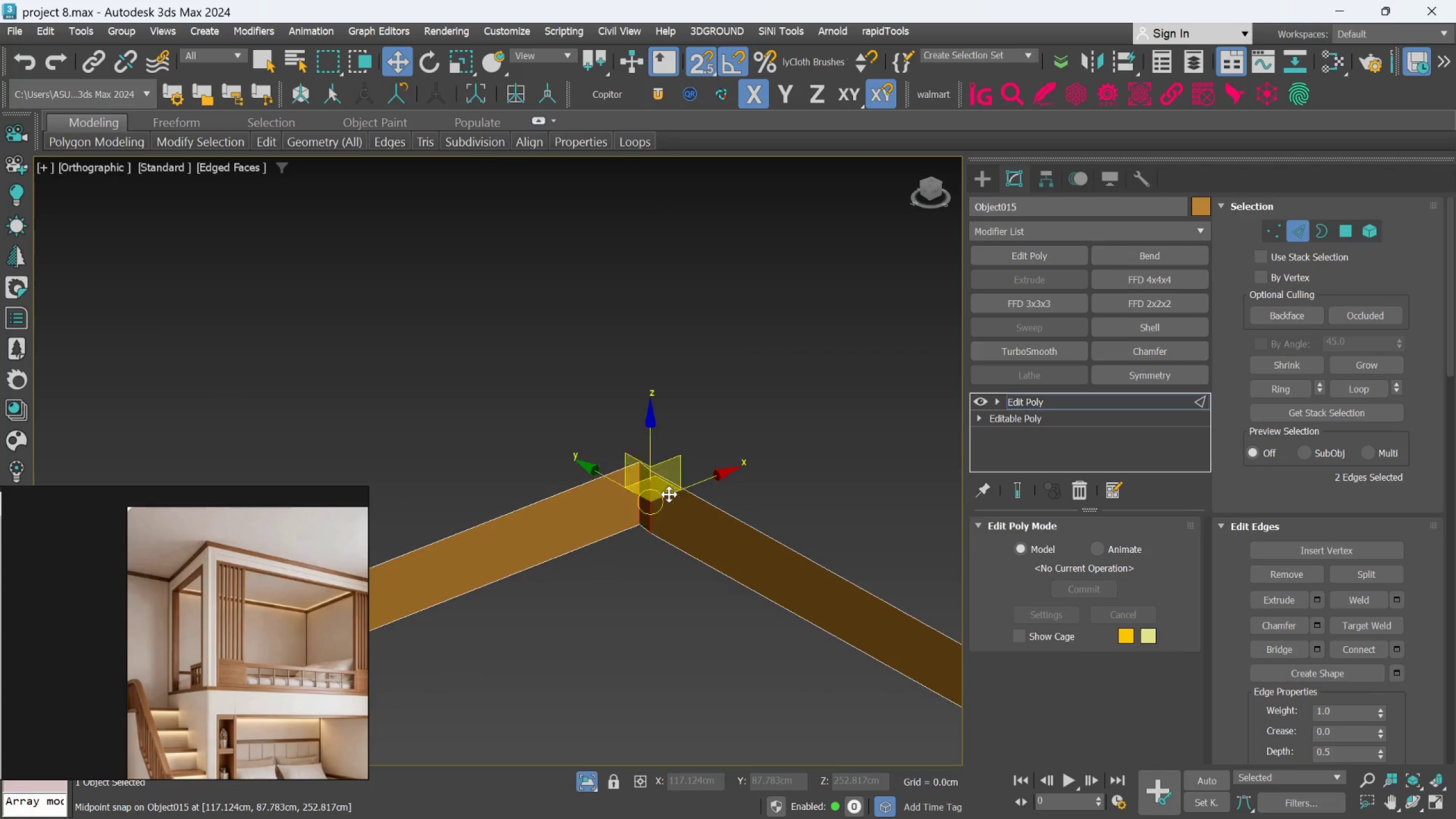 
scroll: coordinate [717, 565], scroll_direction: down, amount: 3.0
 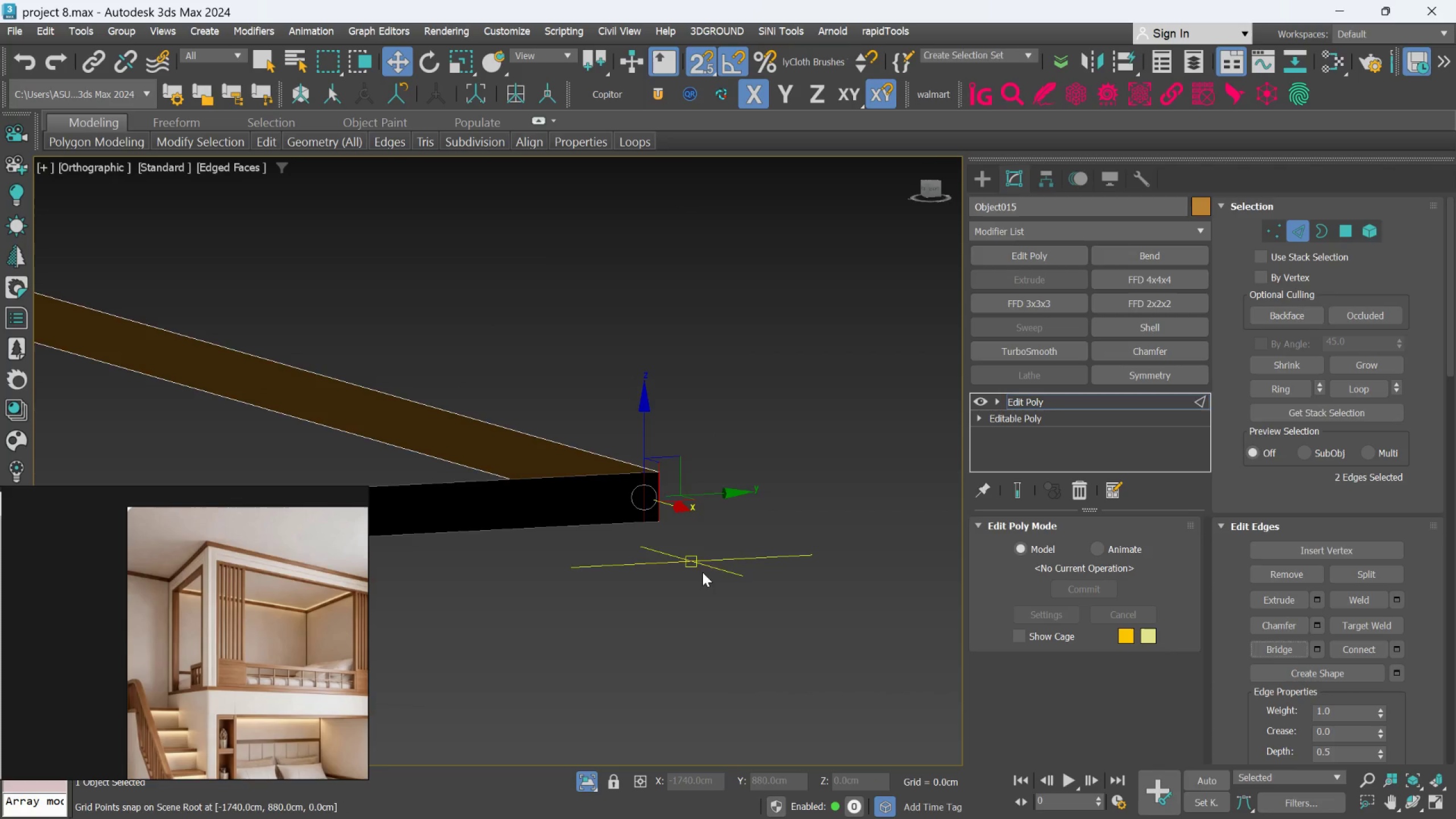 
scroll: coordinate [721, 479], scroll_direction: up, amount: 5.0
 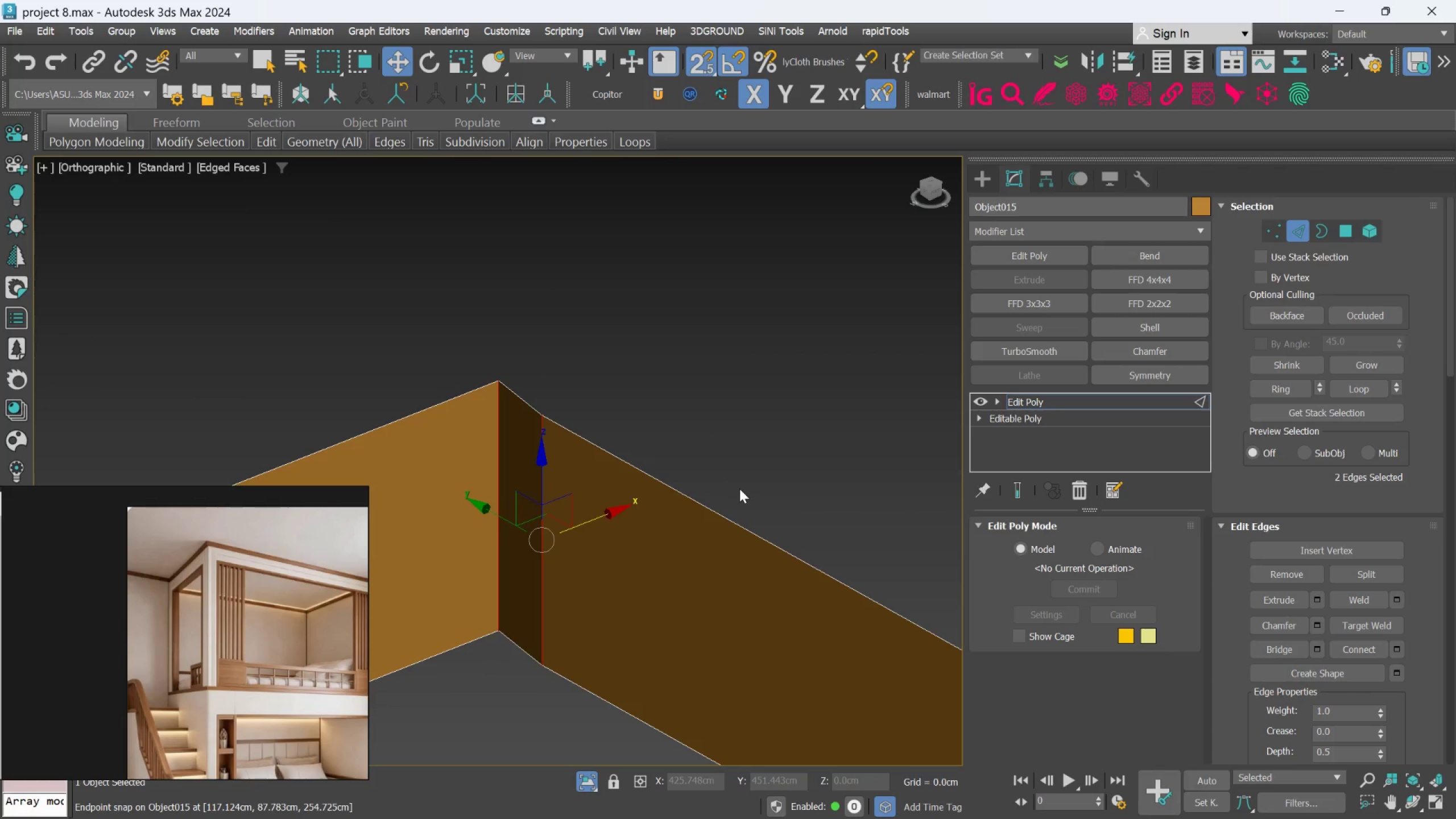 
type(zz)
 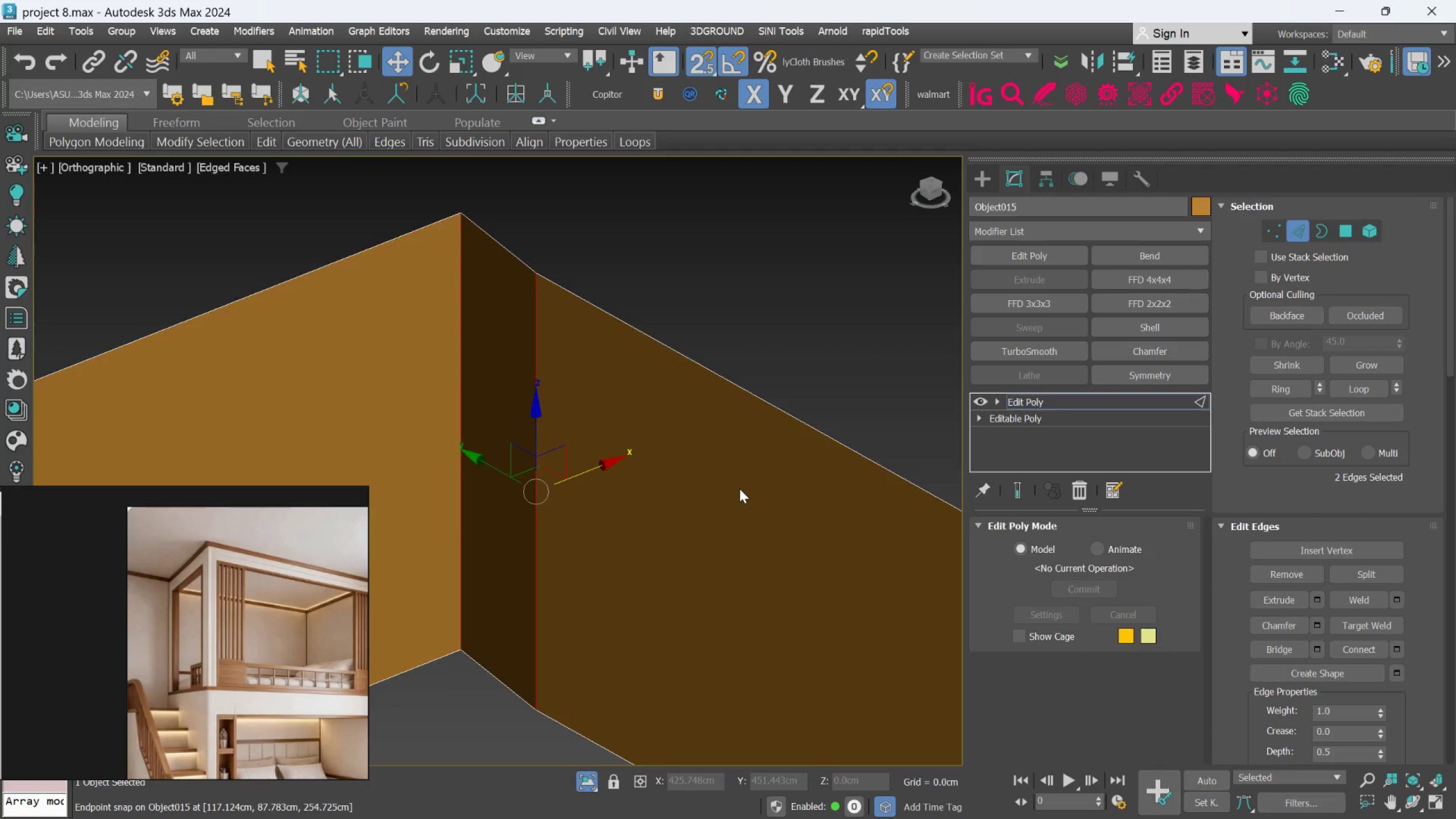 
key(Control+Z)
 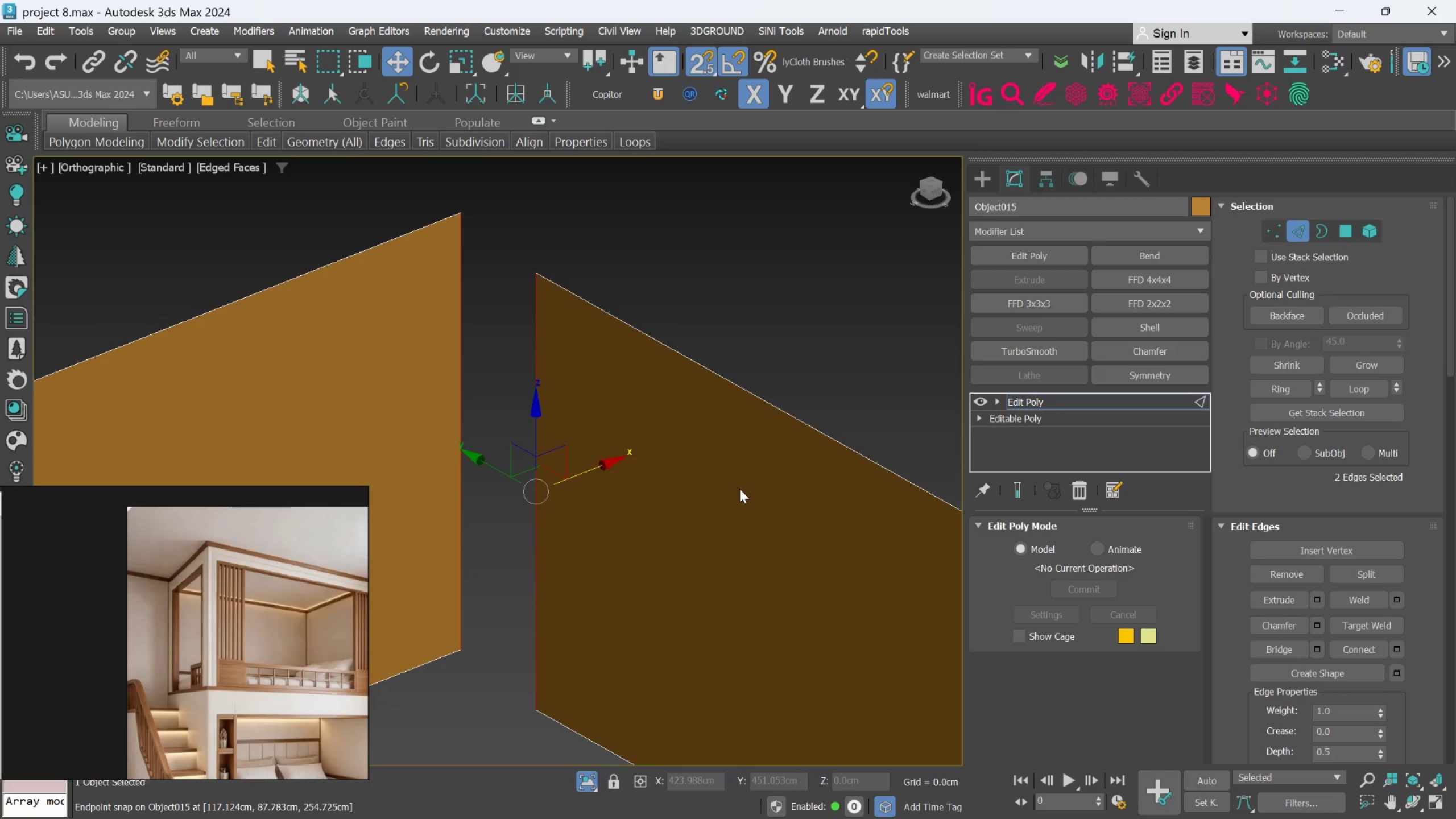 
key(Control+ControlLeft)
 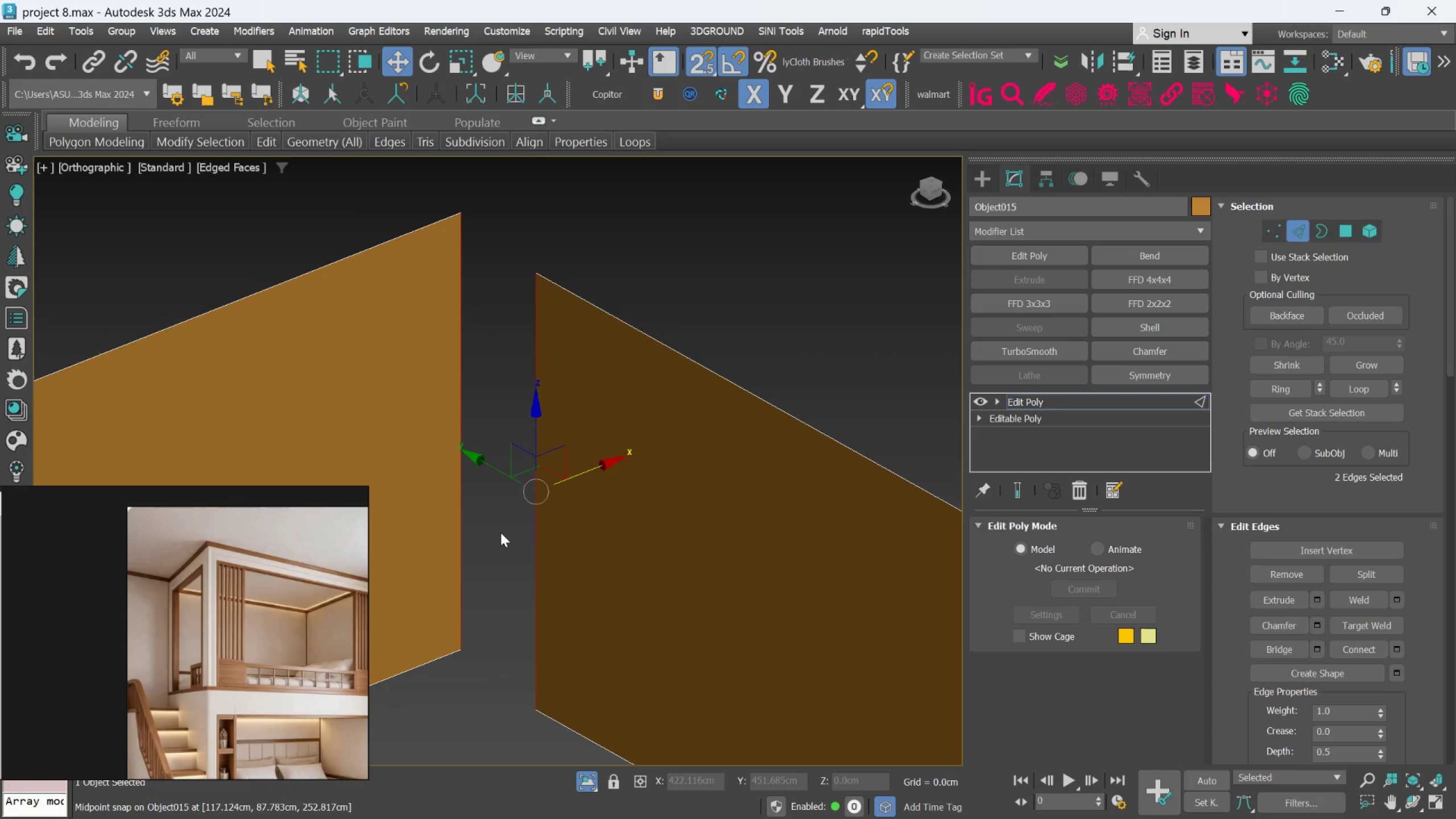 
left_click([500, 532])
 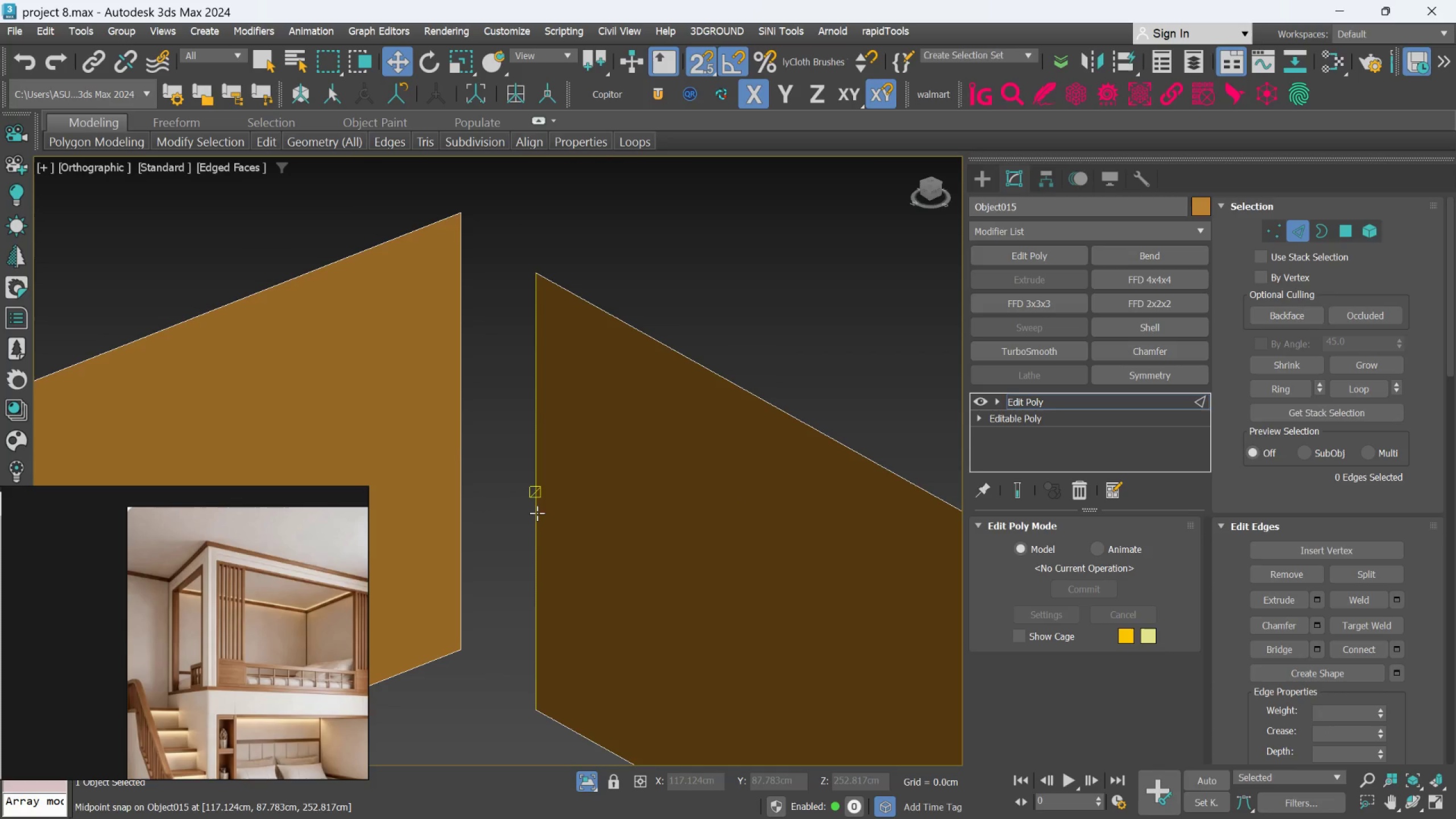 
left_click([537, 513])
 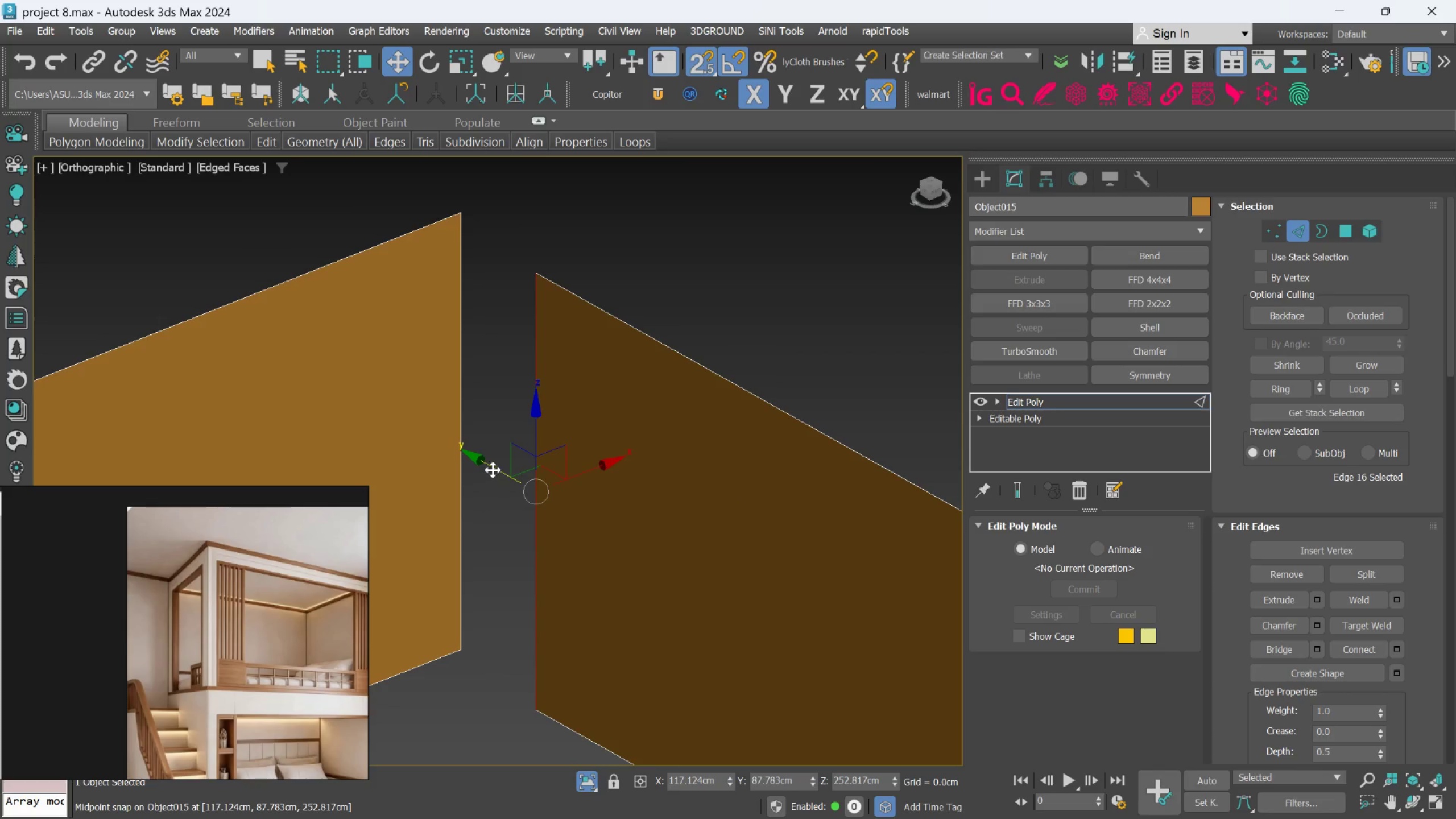 
left_click_drag(start_coordinate=[493, 470], to_coordinate=[416, 373])
 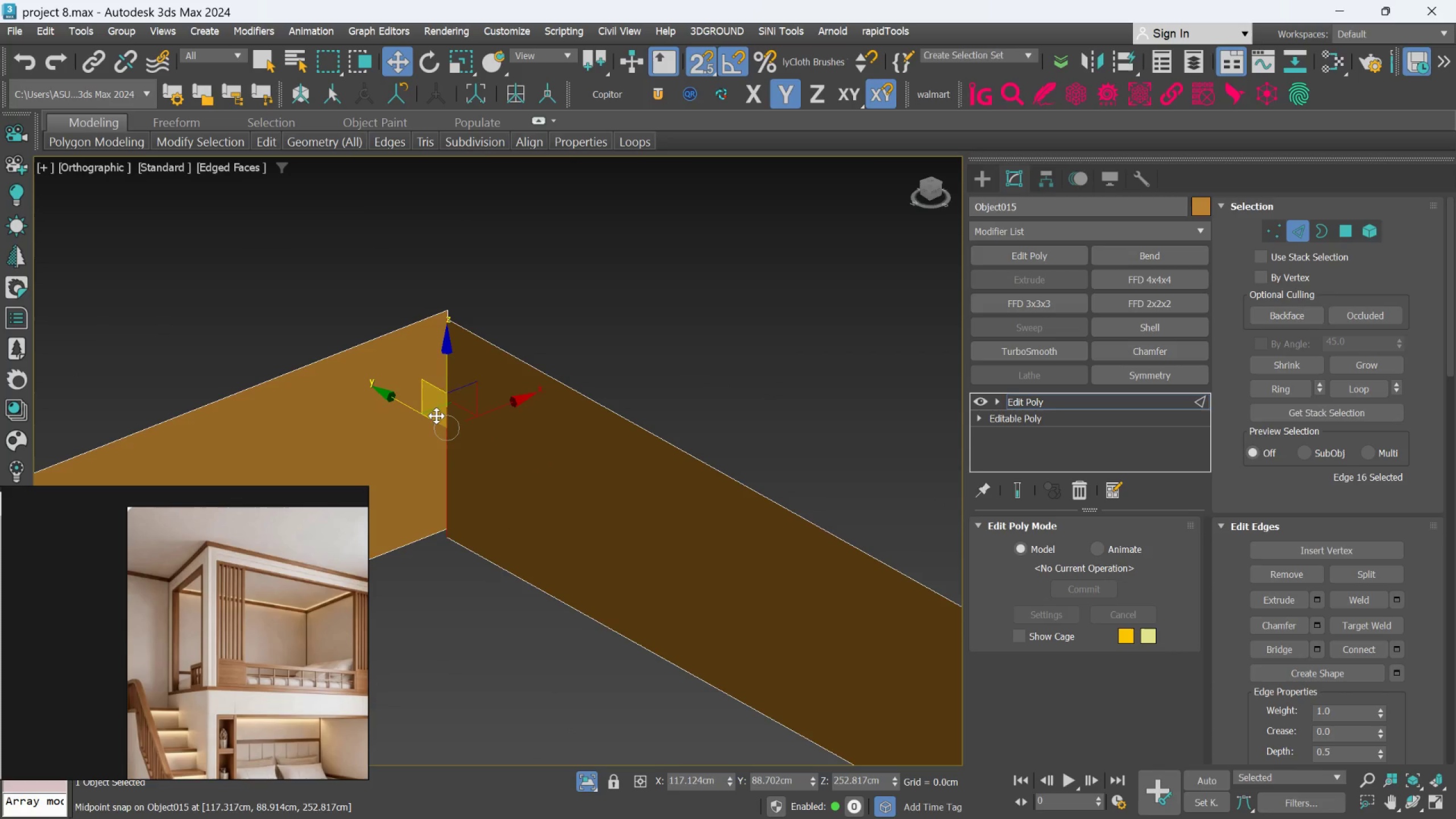 
hold_key(key=AltLeft, duration=0.98)
 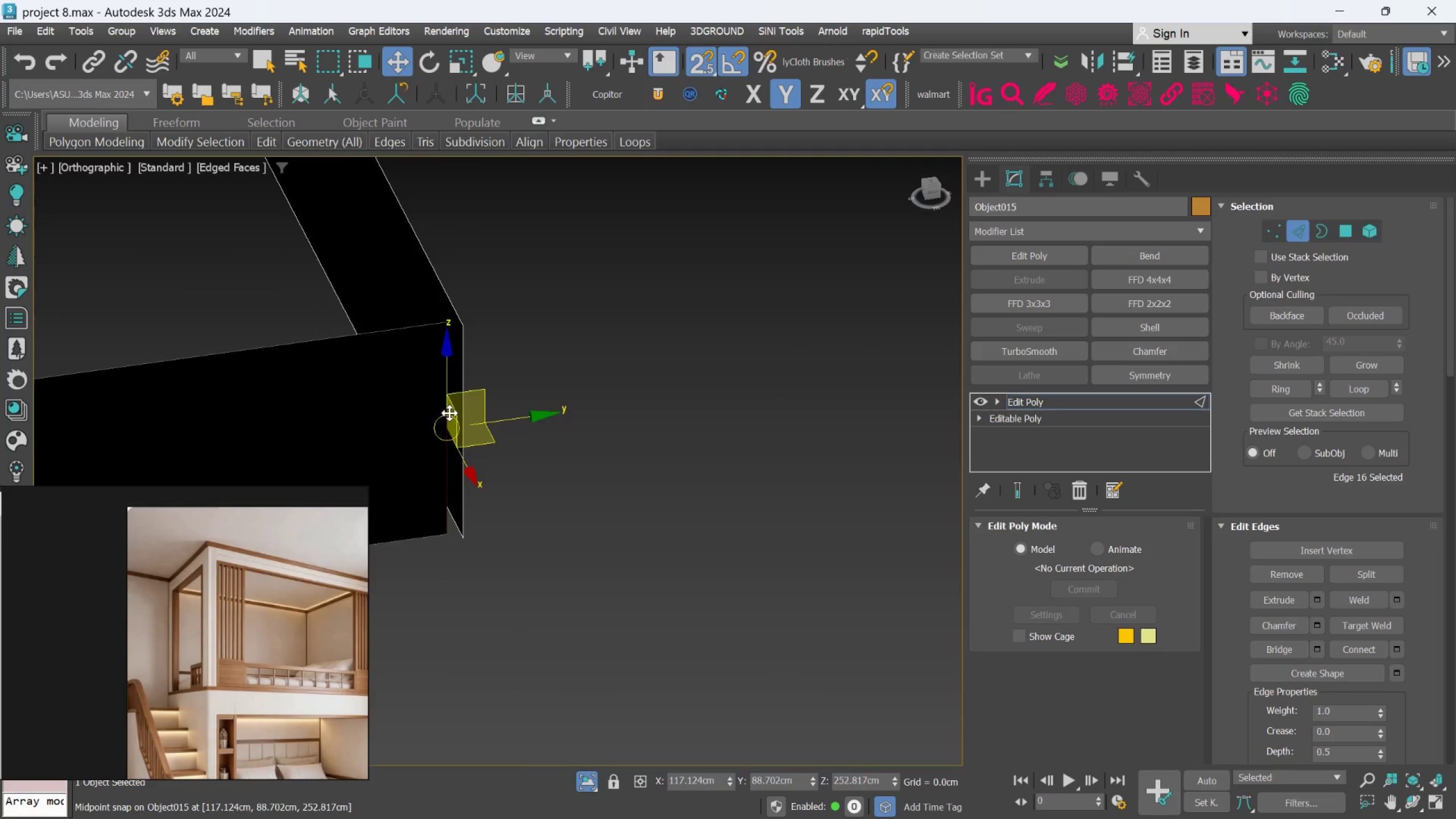 
scroll: coordinate [435, 411], scroll_direction: down, amount: 2.0
 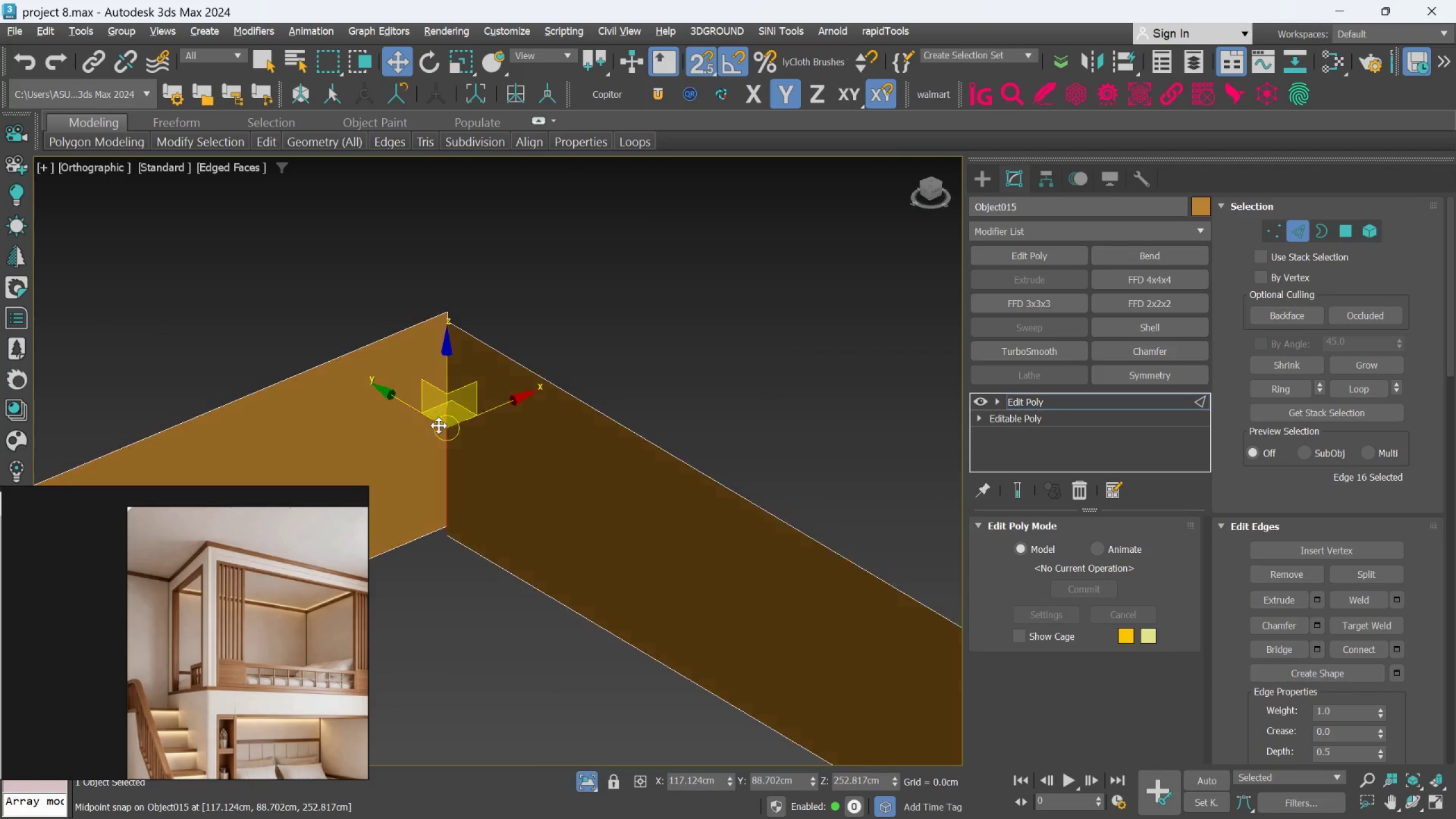 
scroll: coordinate [449, 413], scroll_direction: up, amount: 1.0
 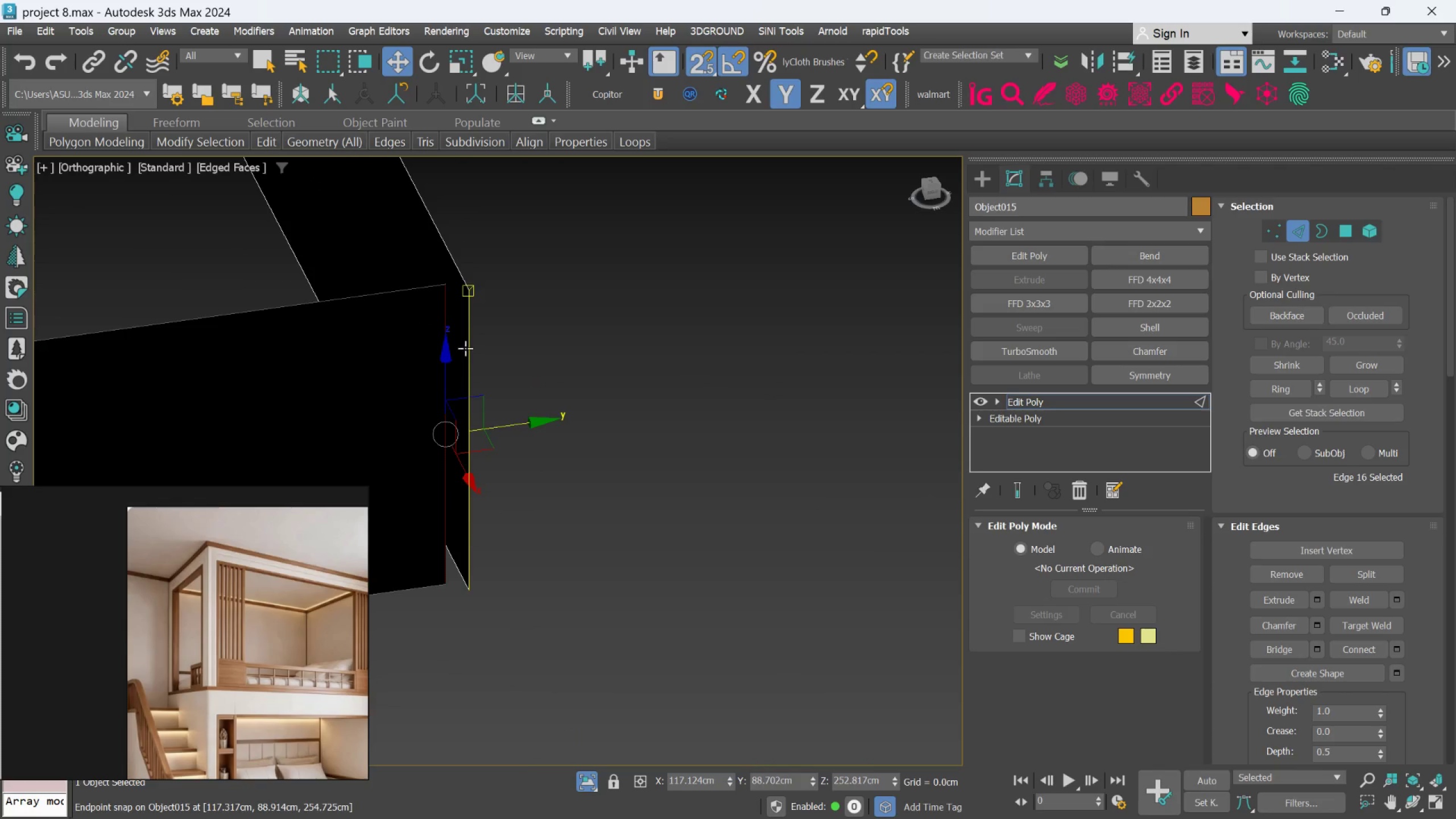 
left_click([465, 348])
 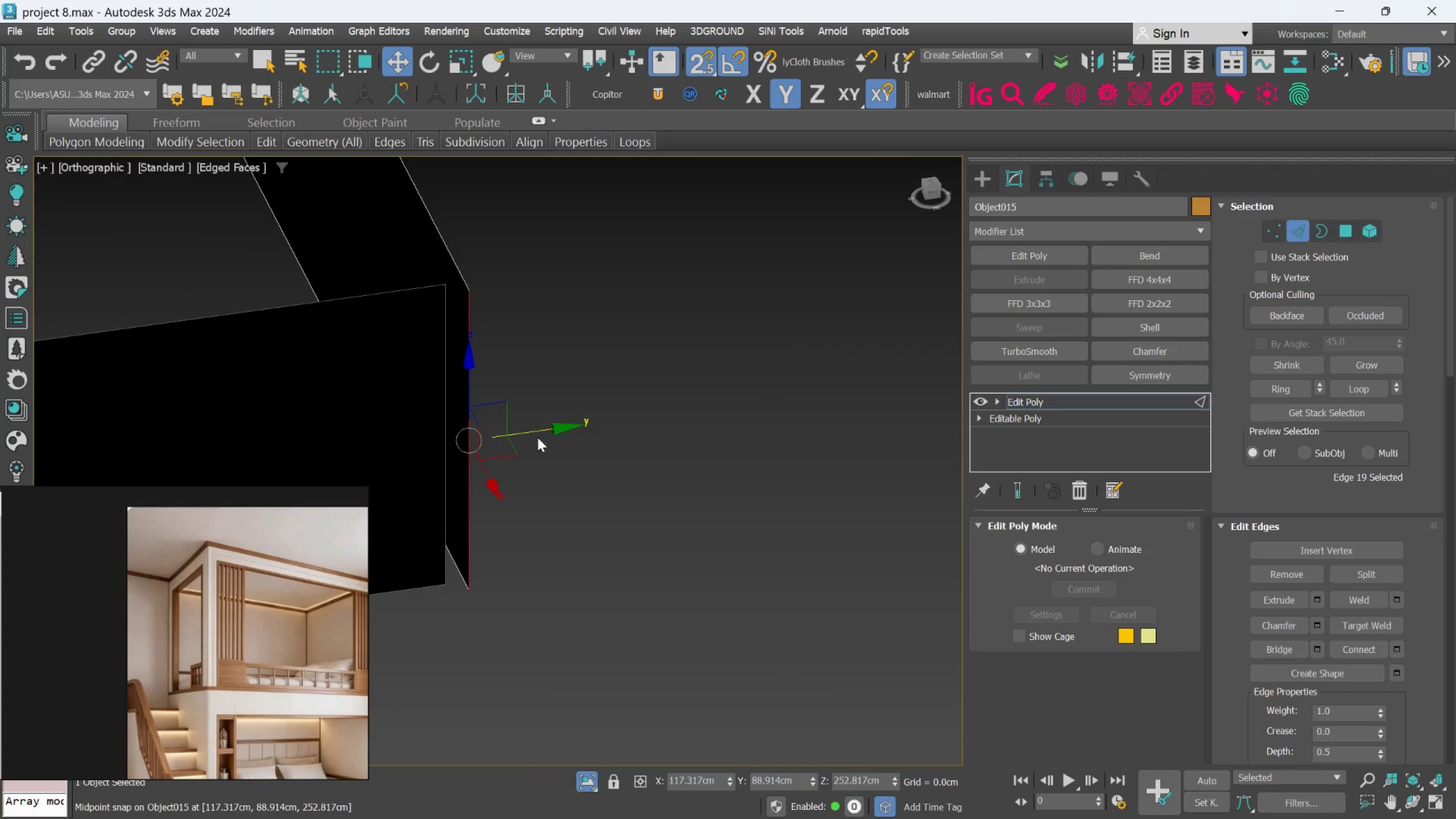 
hold_key(key=AltLeft, duration=0.45)
 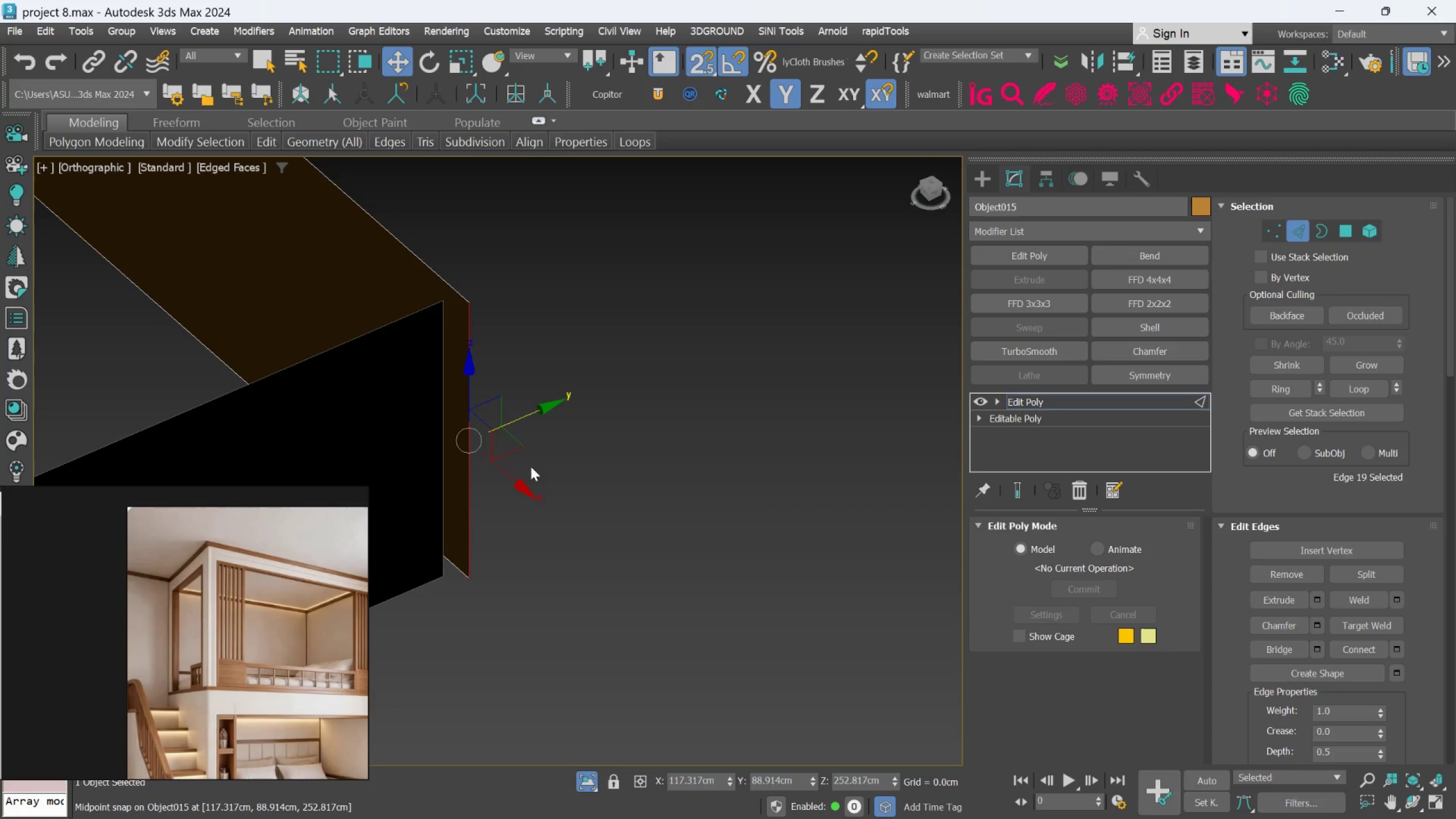 
type(ss)
 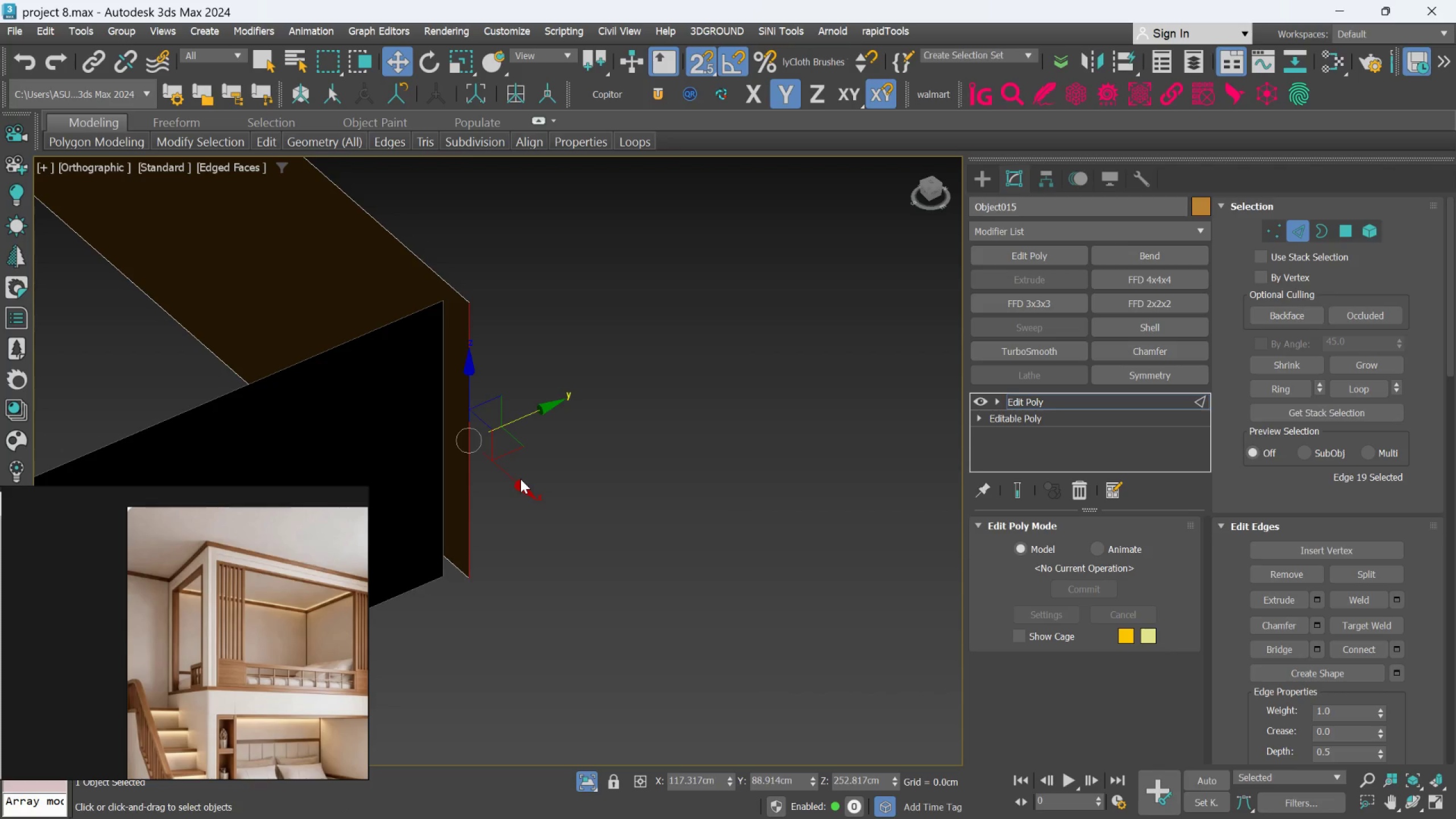 
left_click_drag(start_coordinate=[520, 479], to_coordinate=[479, 452])
 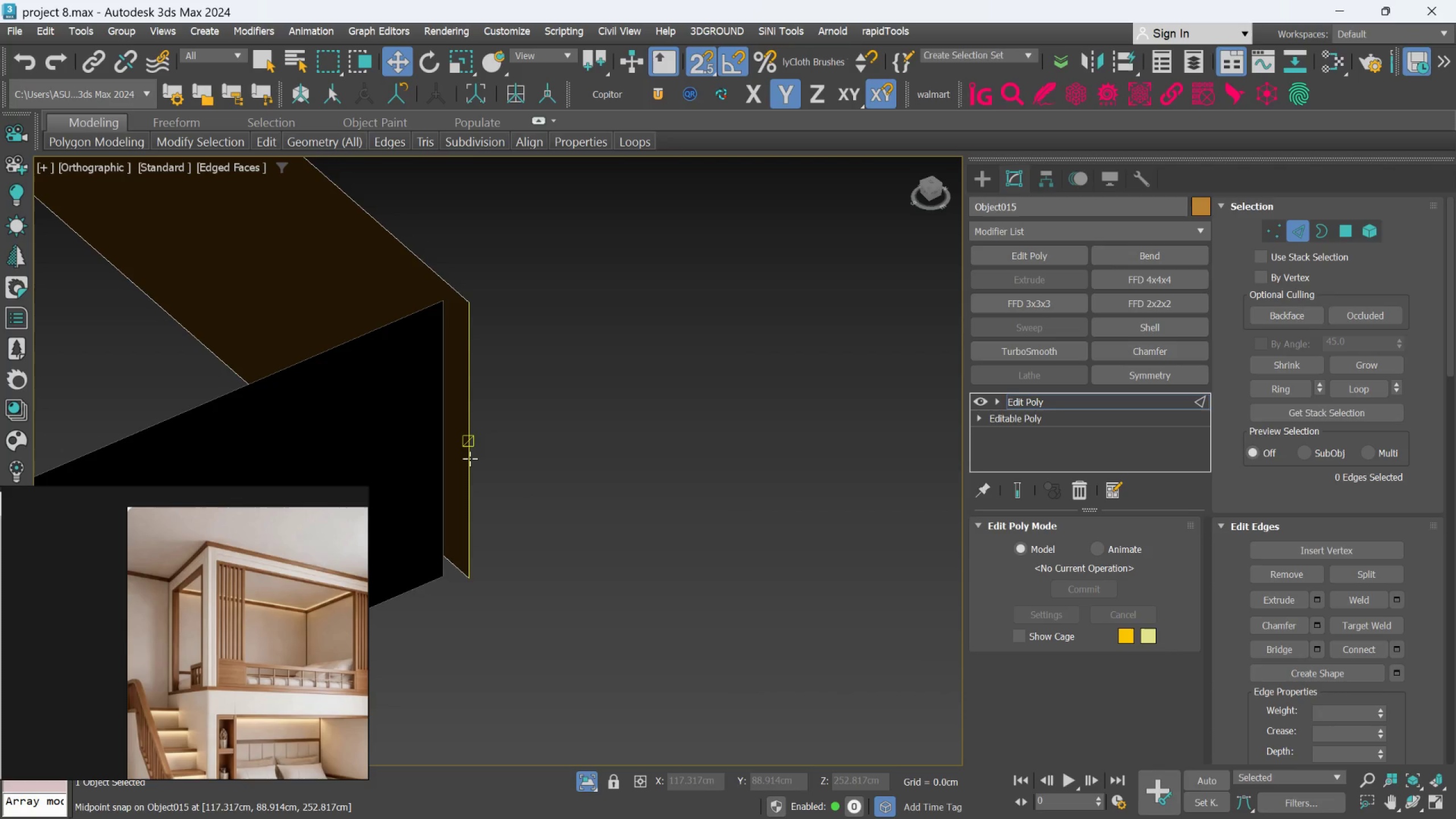 
left_click([470, 458])
 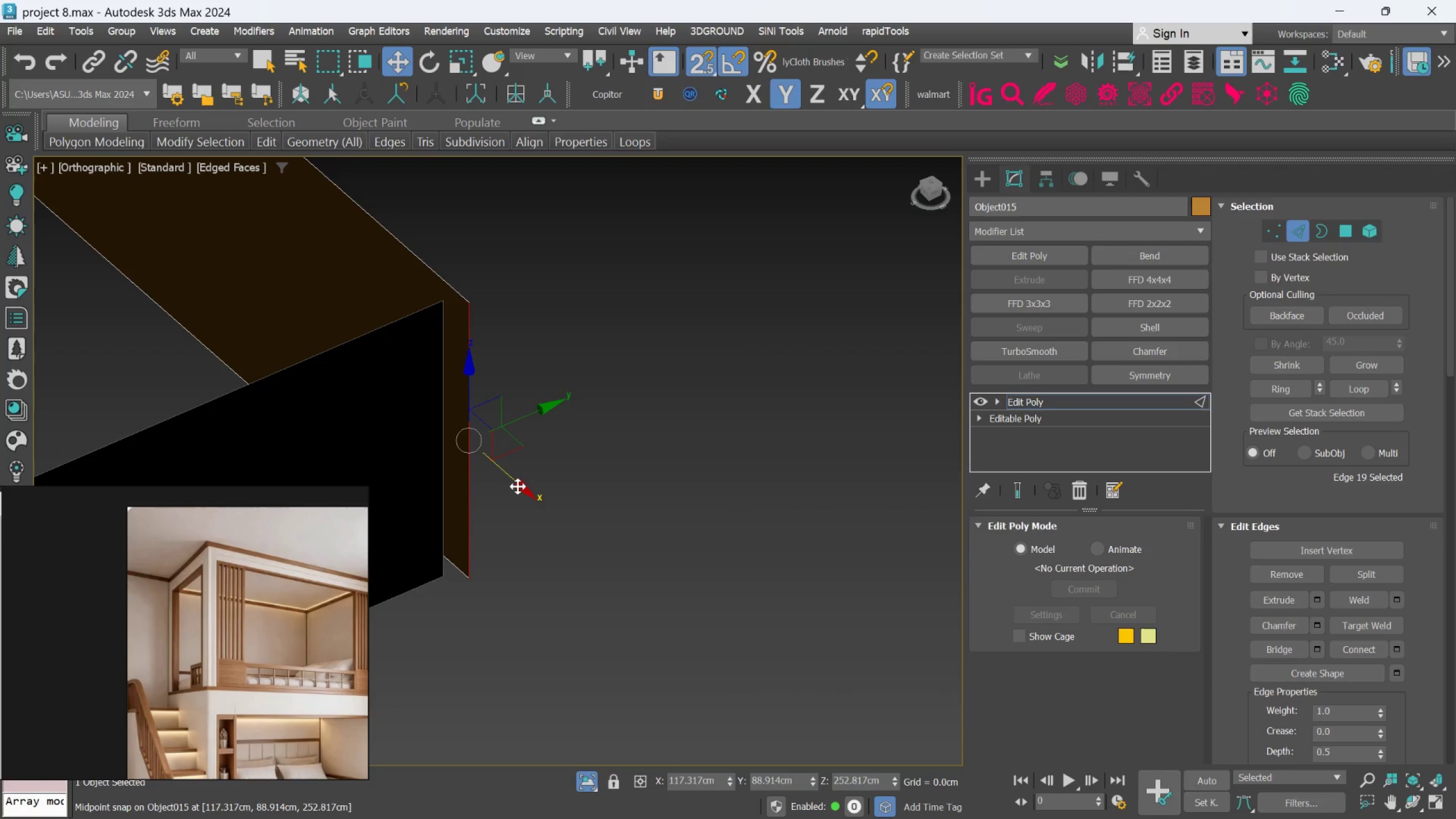 
left_click_drag(start_coordinate=[518, 486], to_coordinate=[442, 442])
 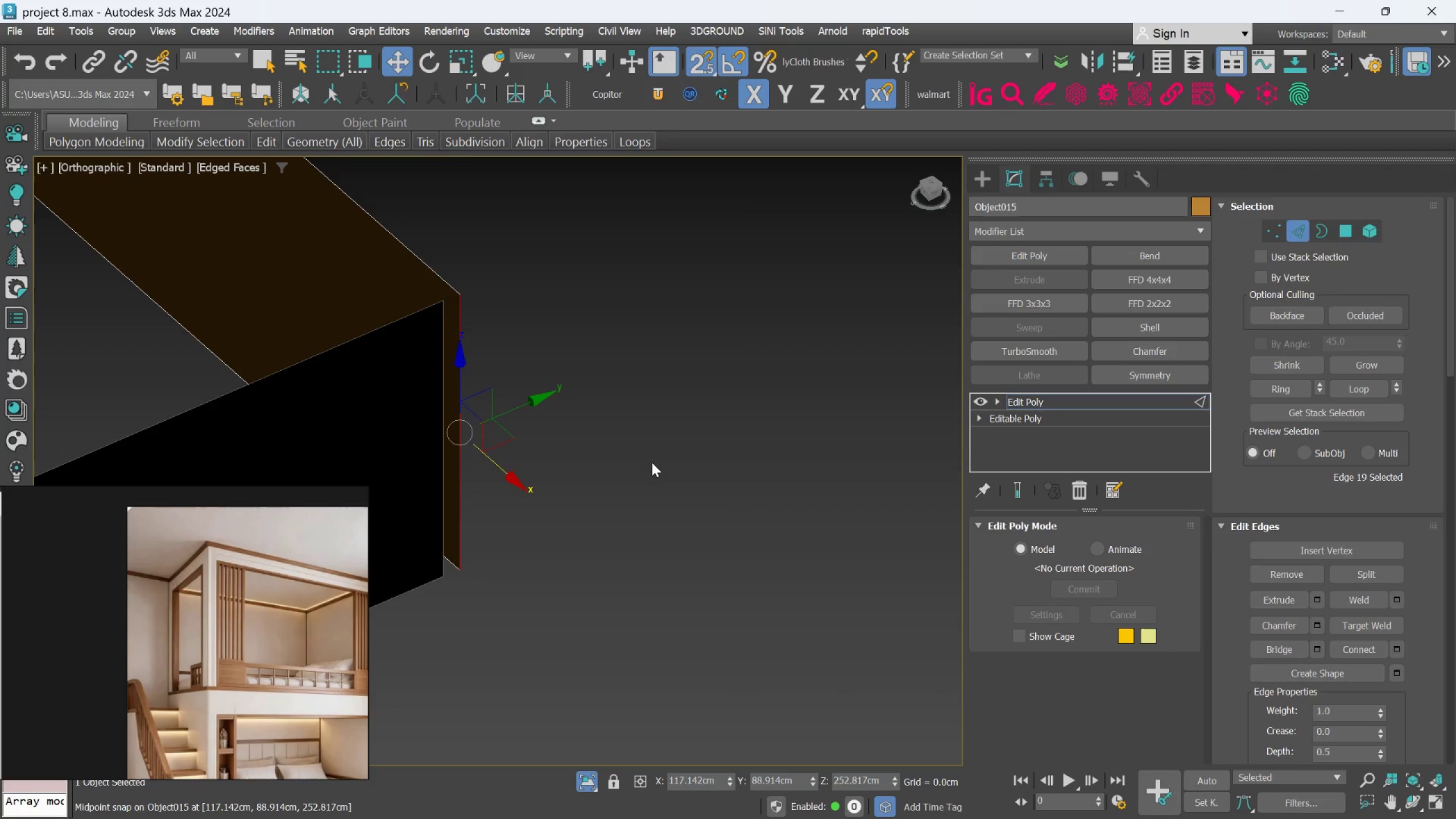 
left_click([652, 462])
 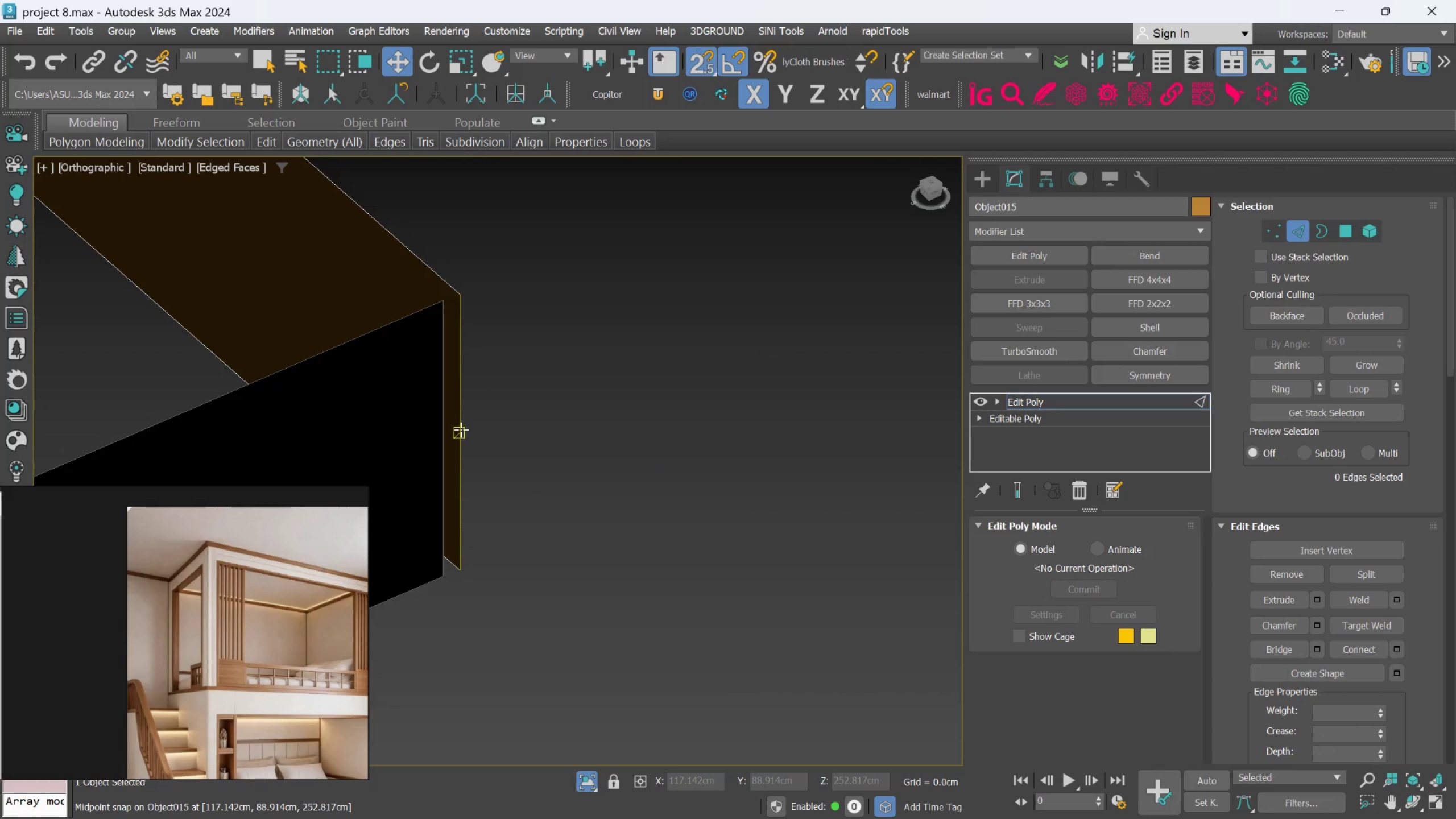 
hold_key(key=AltLeft, duration=0.53)
 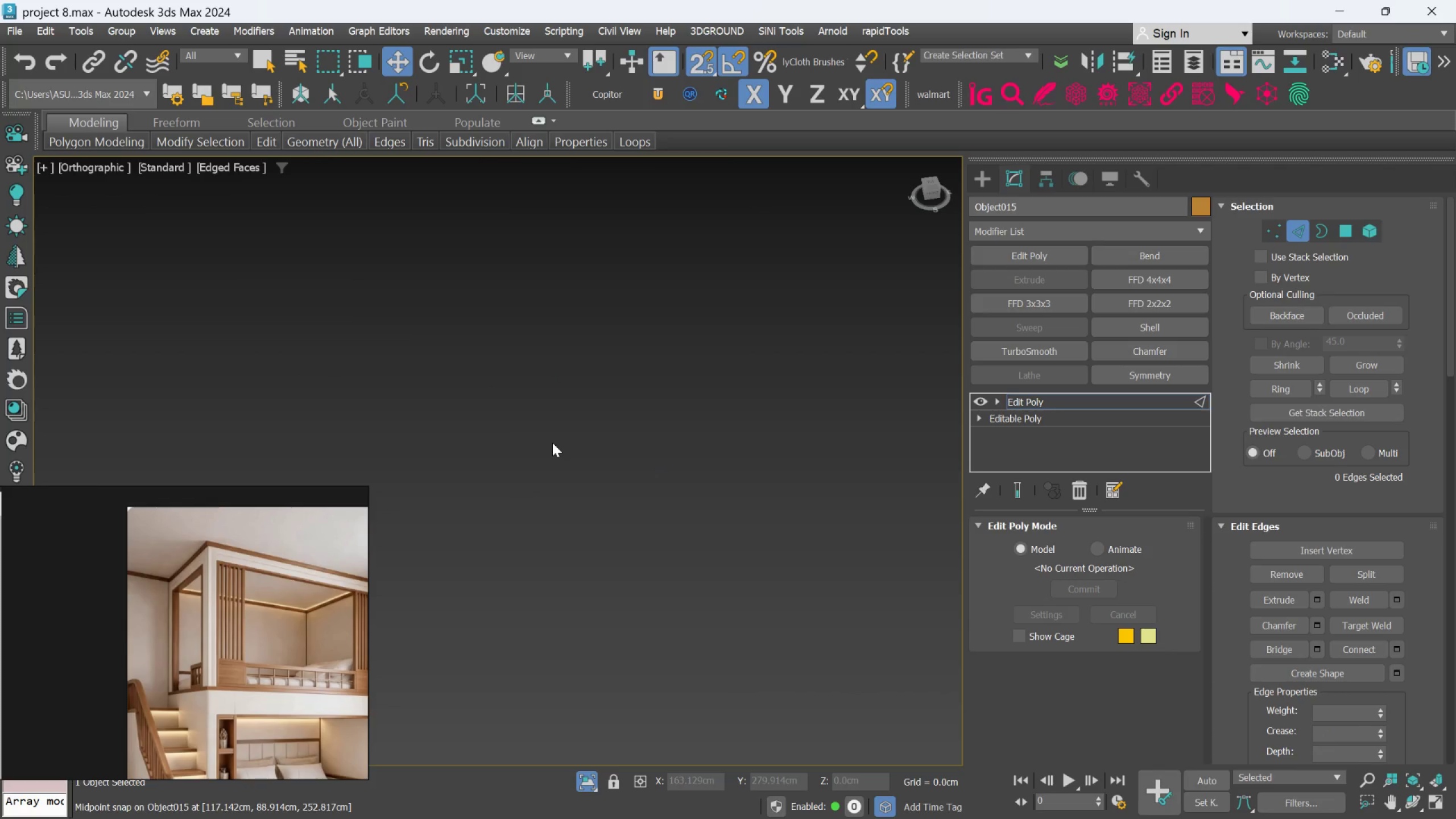 
scroll: coordinate [552, 457], scroll_direction: down, amount: 8.0
 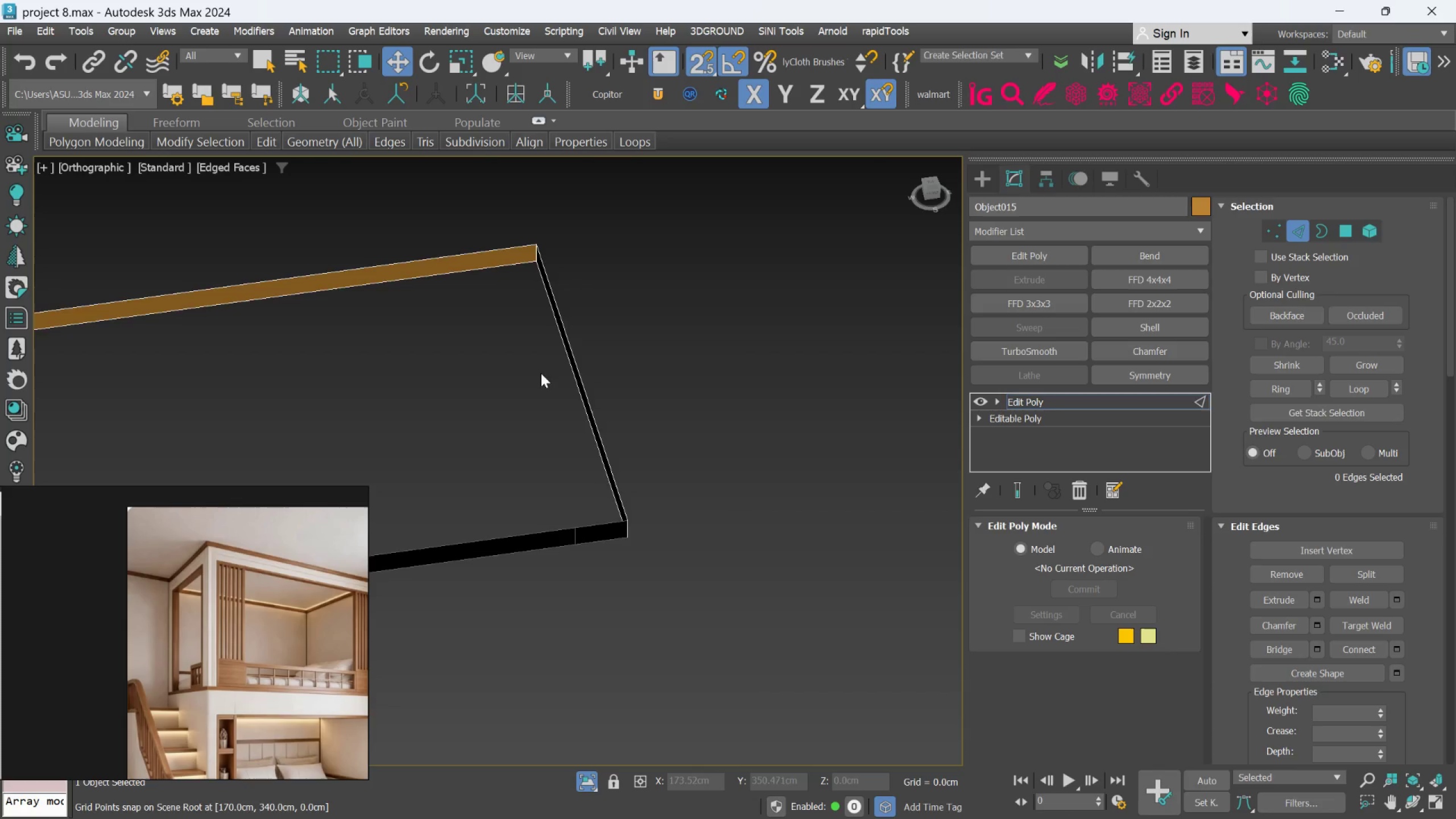 
scroll: coordinate [555, 260], scroll_direction: up, amount: 11.0
 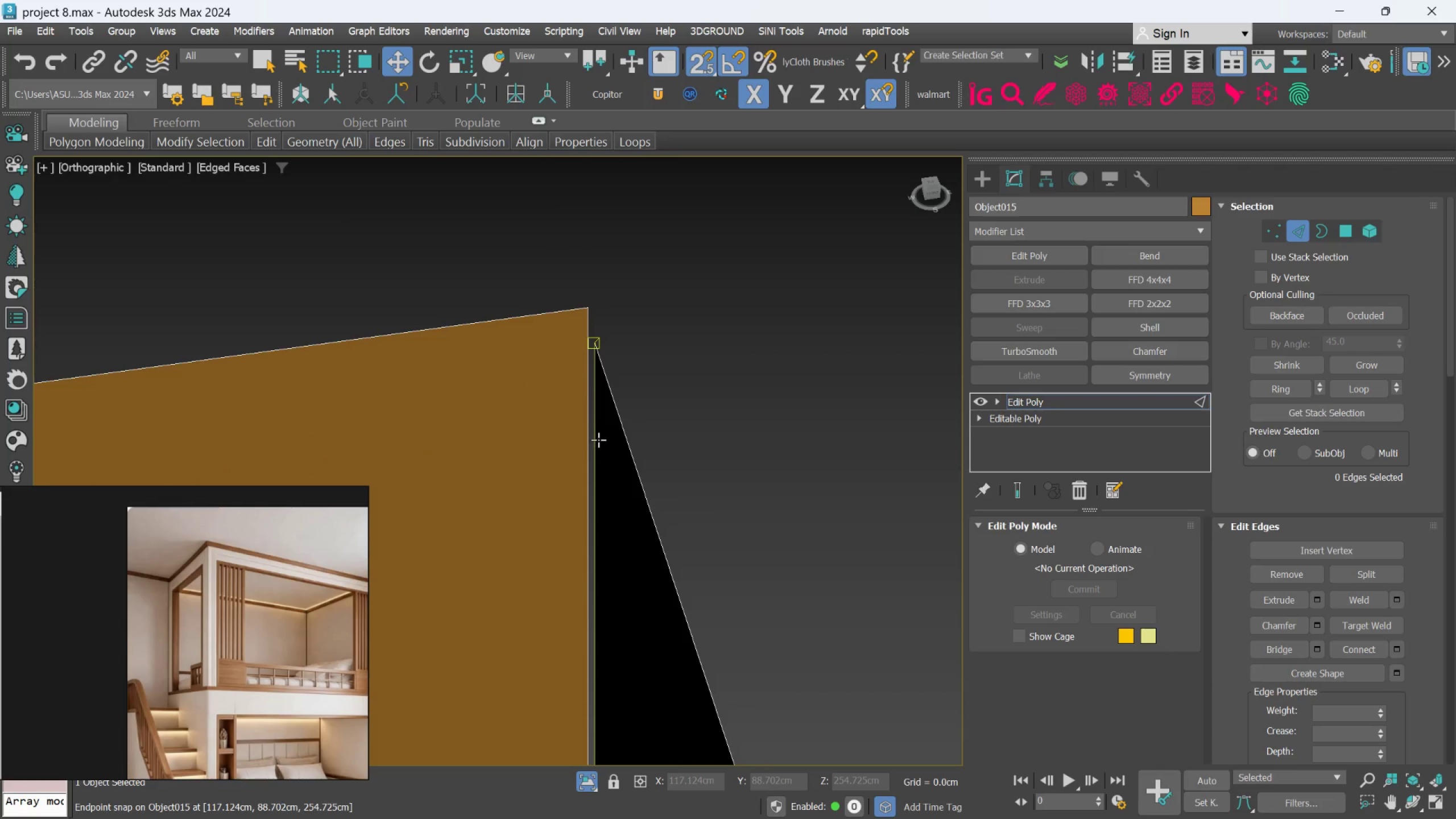 
key(S)
 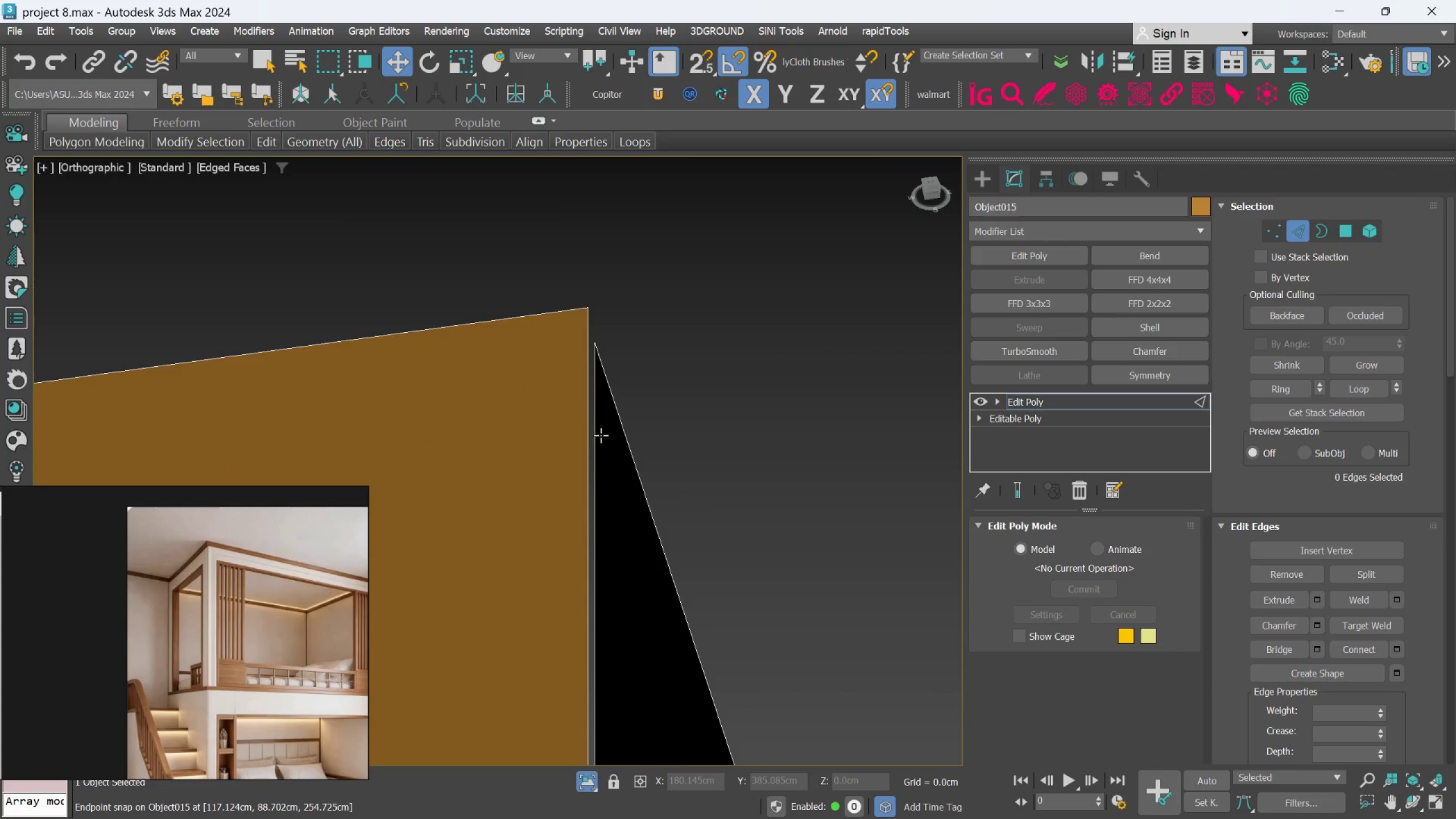 
scroll: coordinate [602, 431], scroll_direction: down, amount: 2.0
 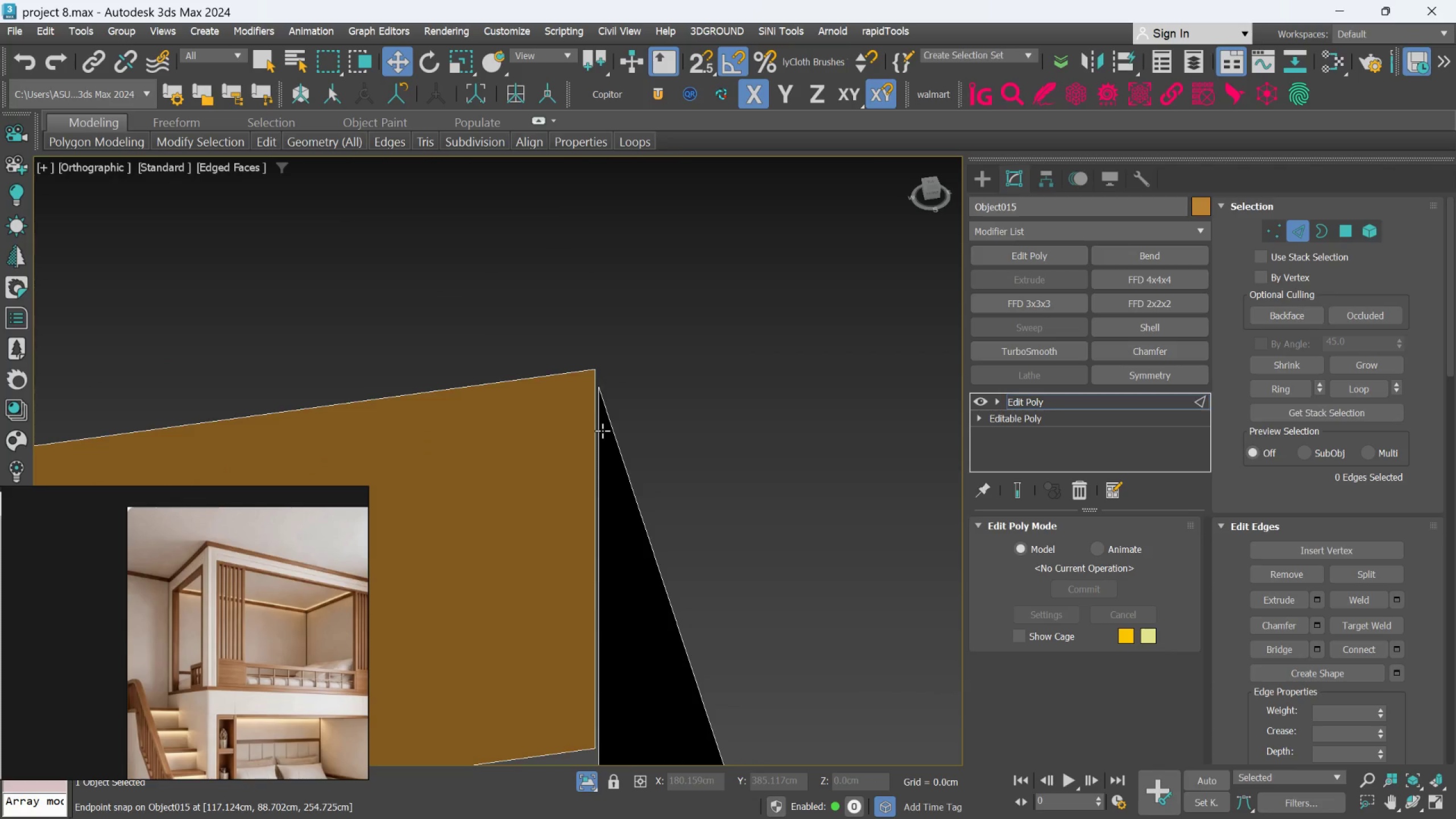 
scroll: coordinate [602, 431], scroll_direction: up, amount: 1.0
 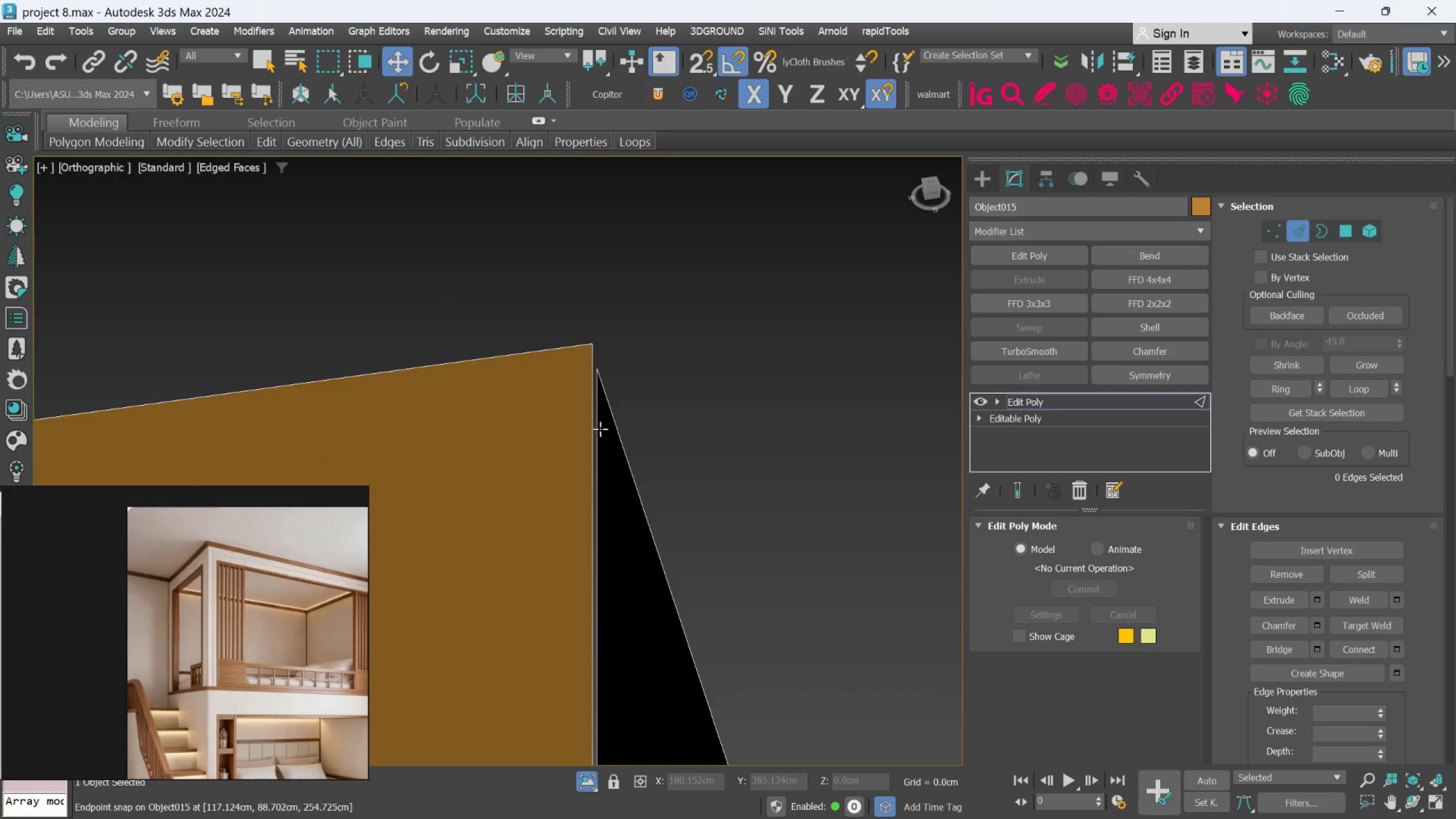 
left_click([600, 429])
 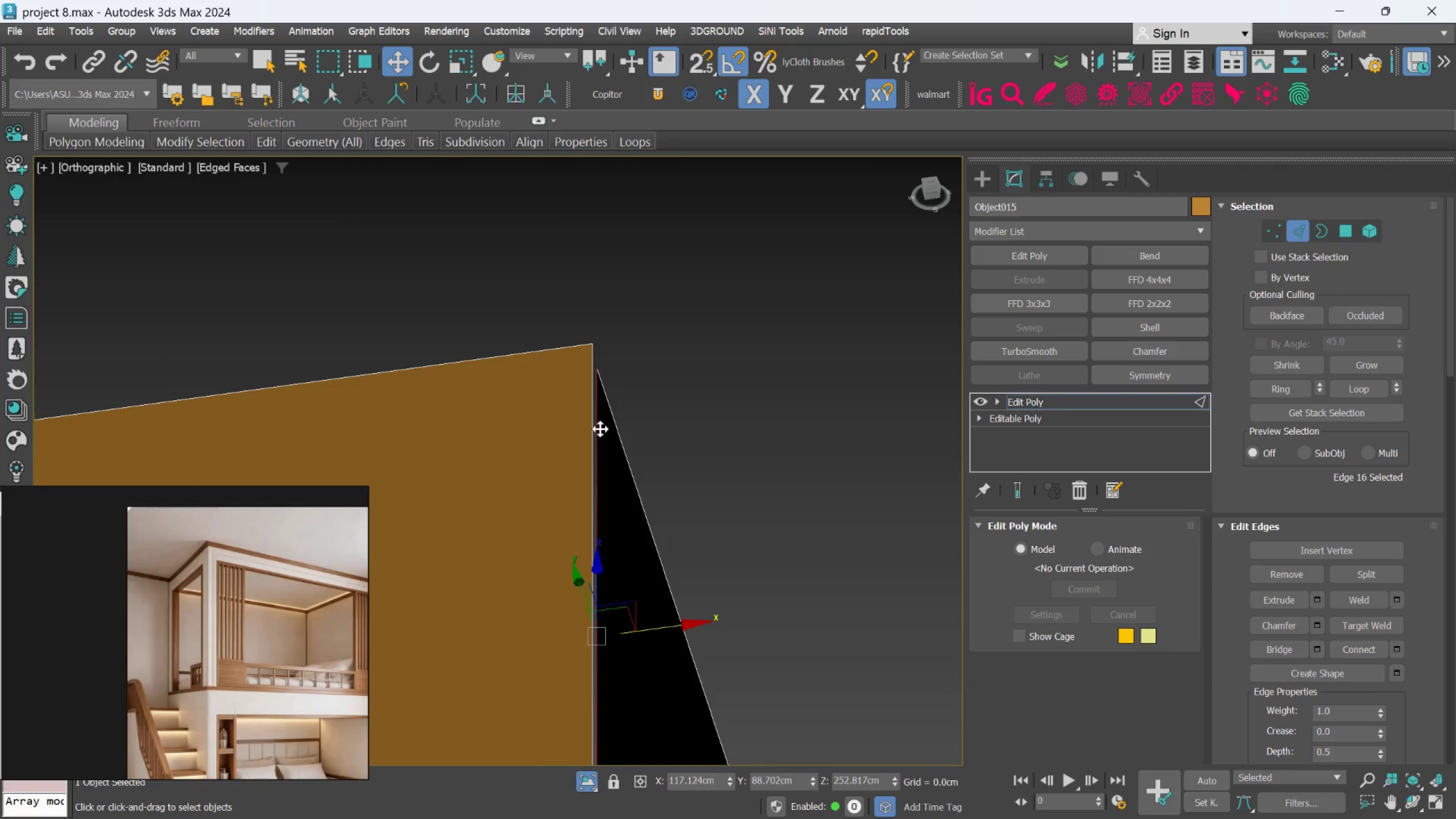 
scroll: coordinate [600, 429], scroll_direction: down, amount: 2.0
 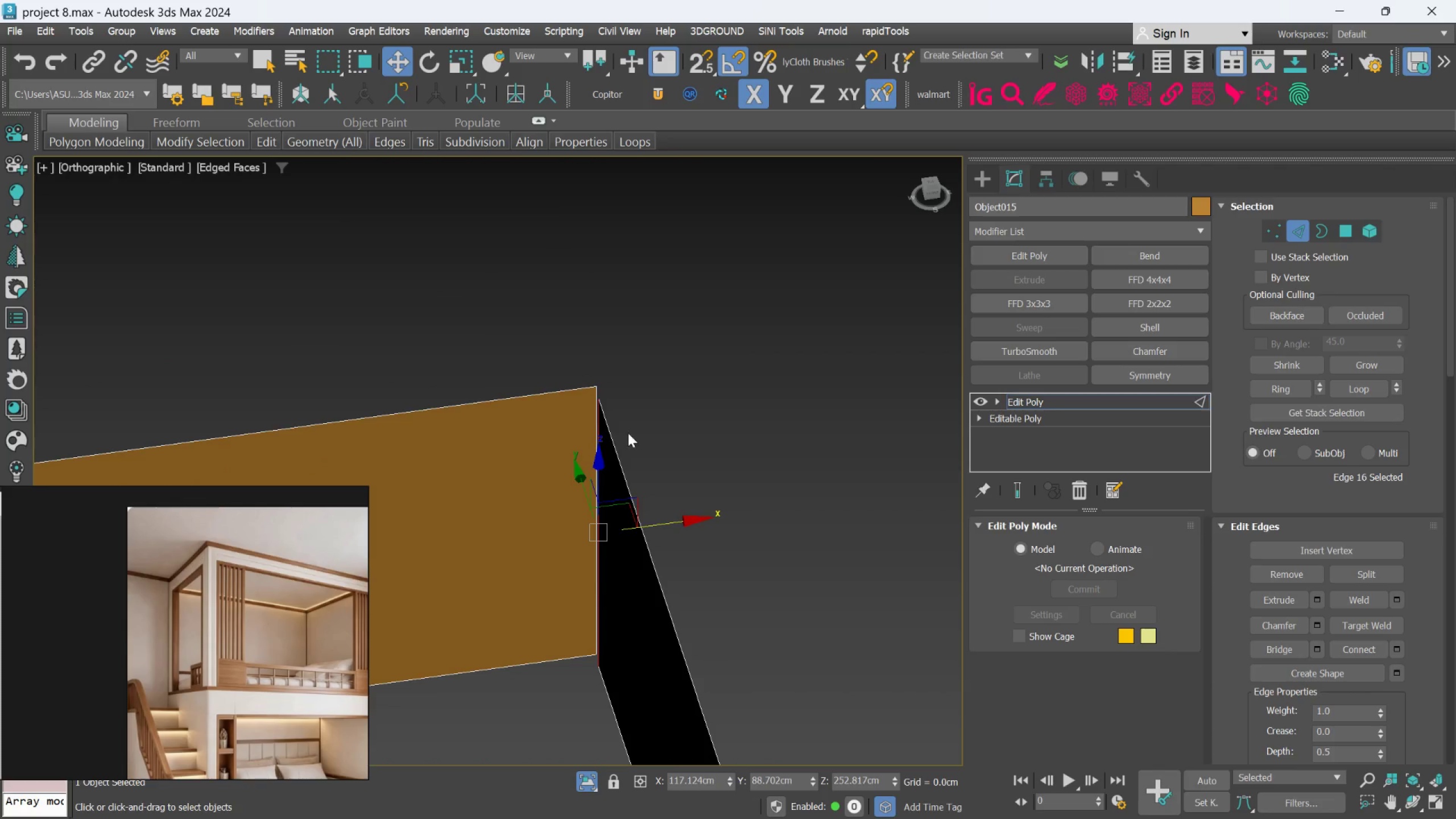 
hold_key(key=ControlLeft, duration=1.0)
 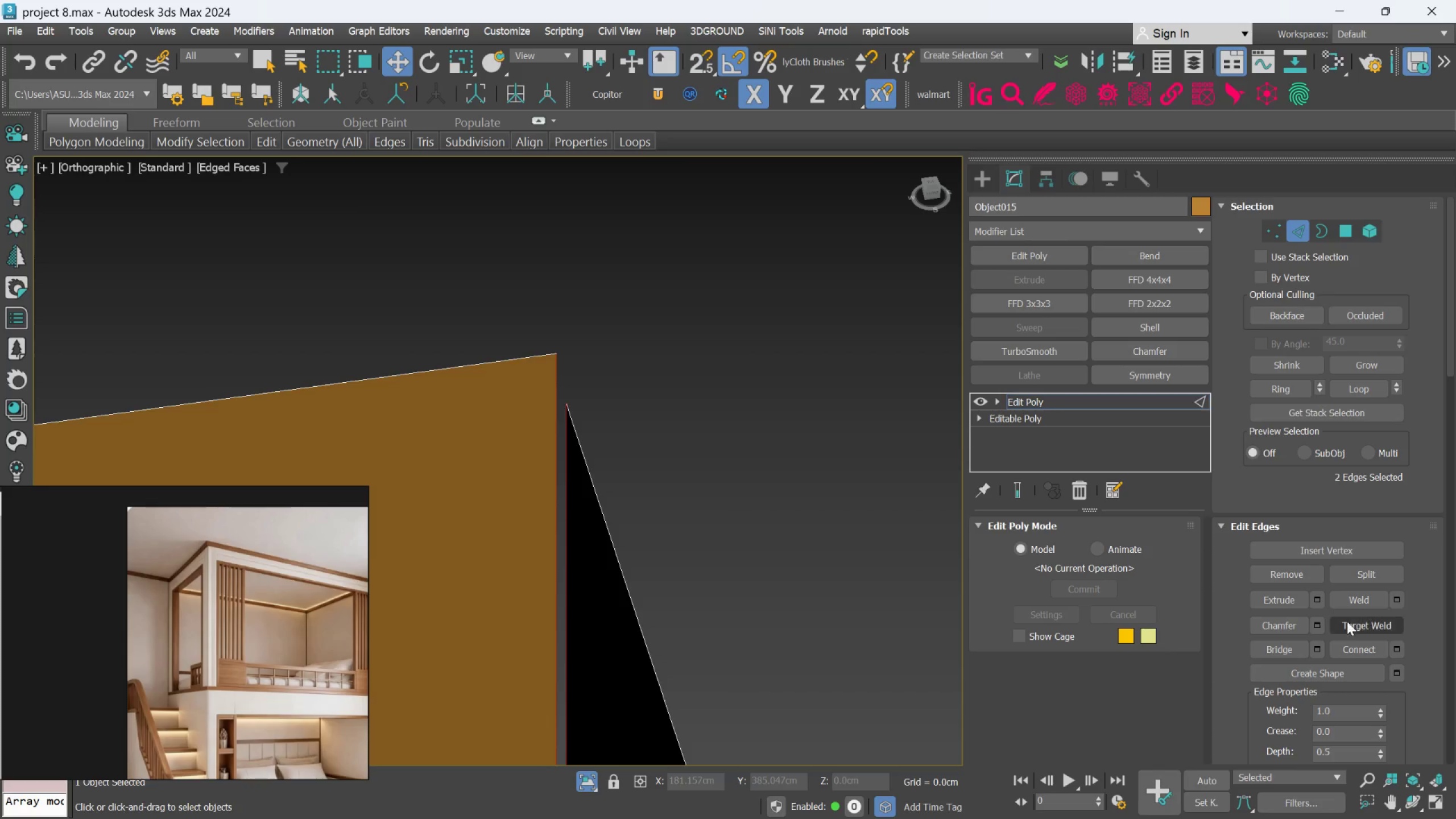 
scroll: coordinate [602, 413], scroll_direction: up, amount: 4.0
 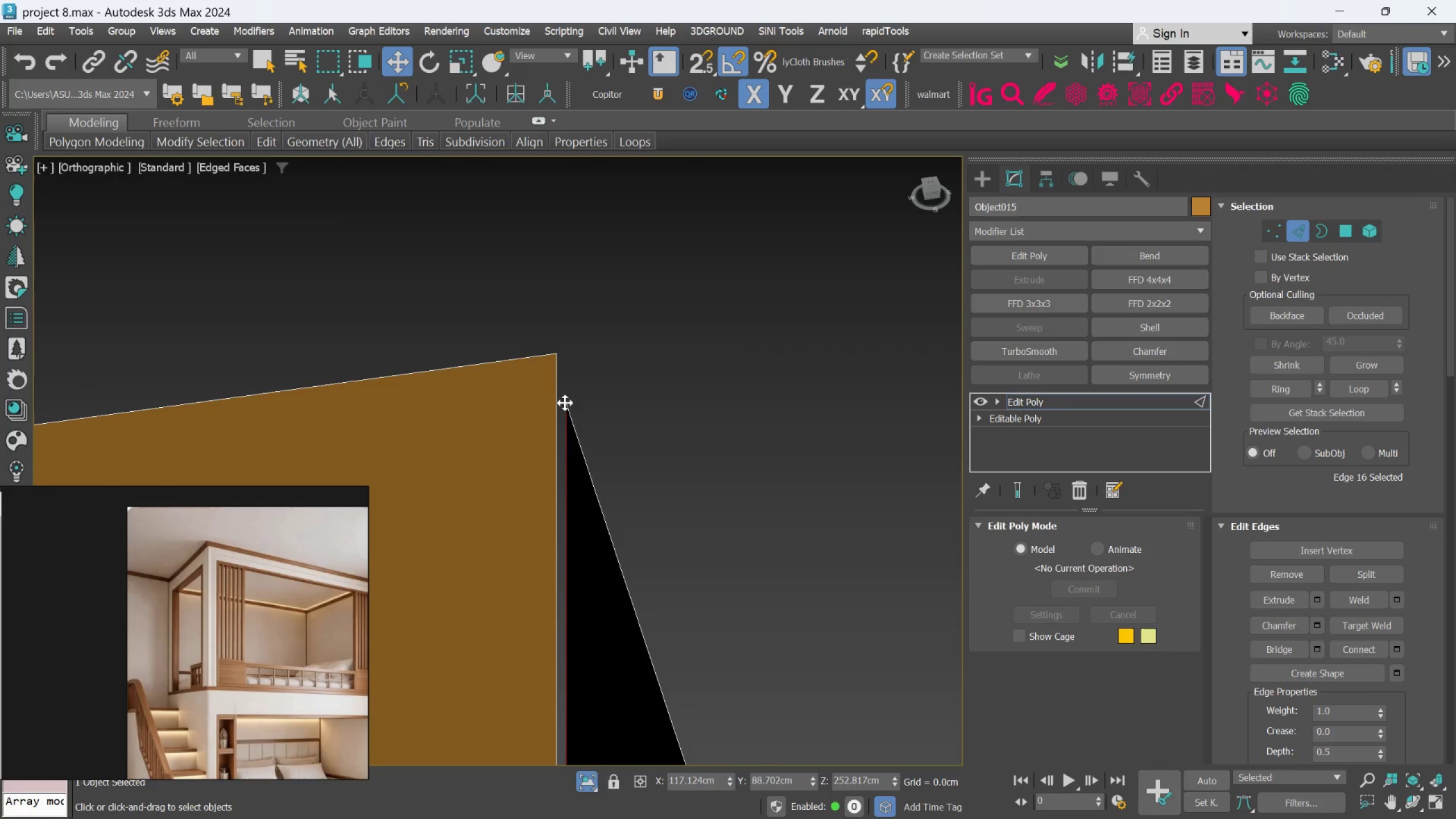 
left_click([560, 390])
 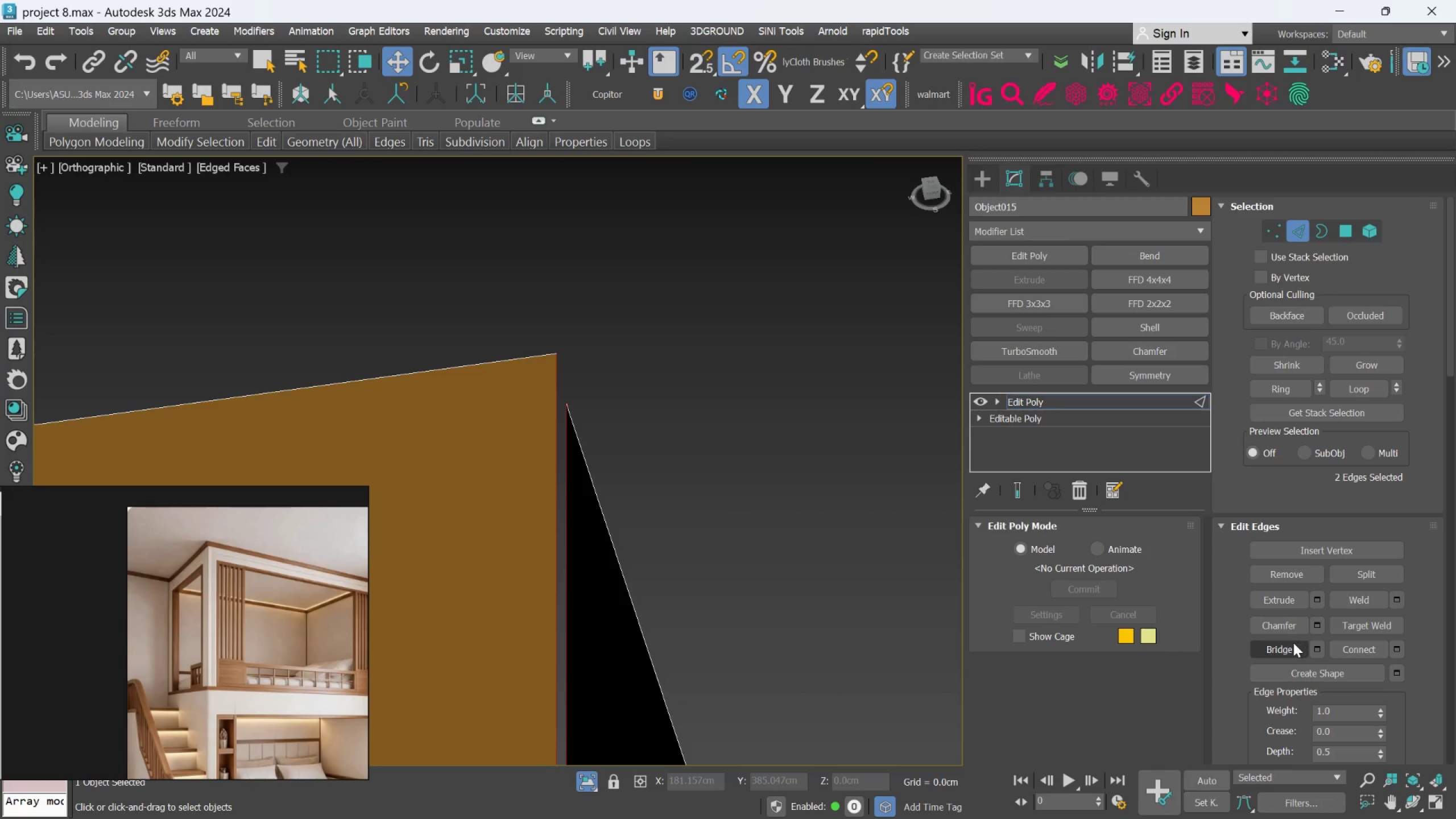 
left_click([1290, 653])
 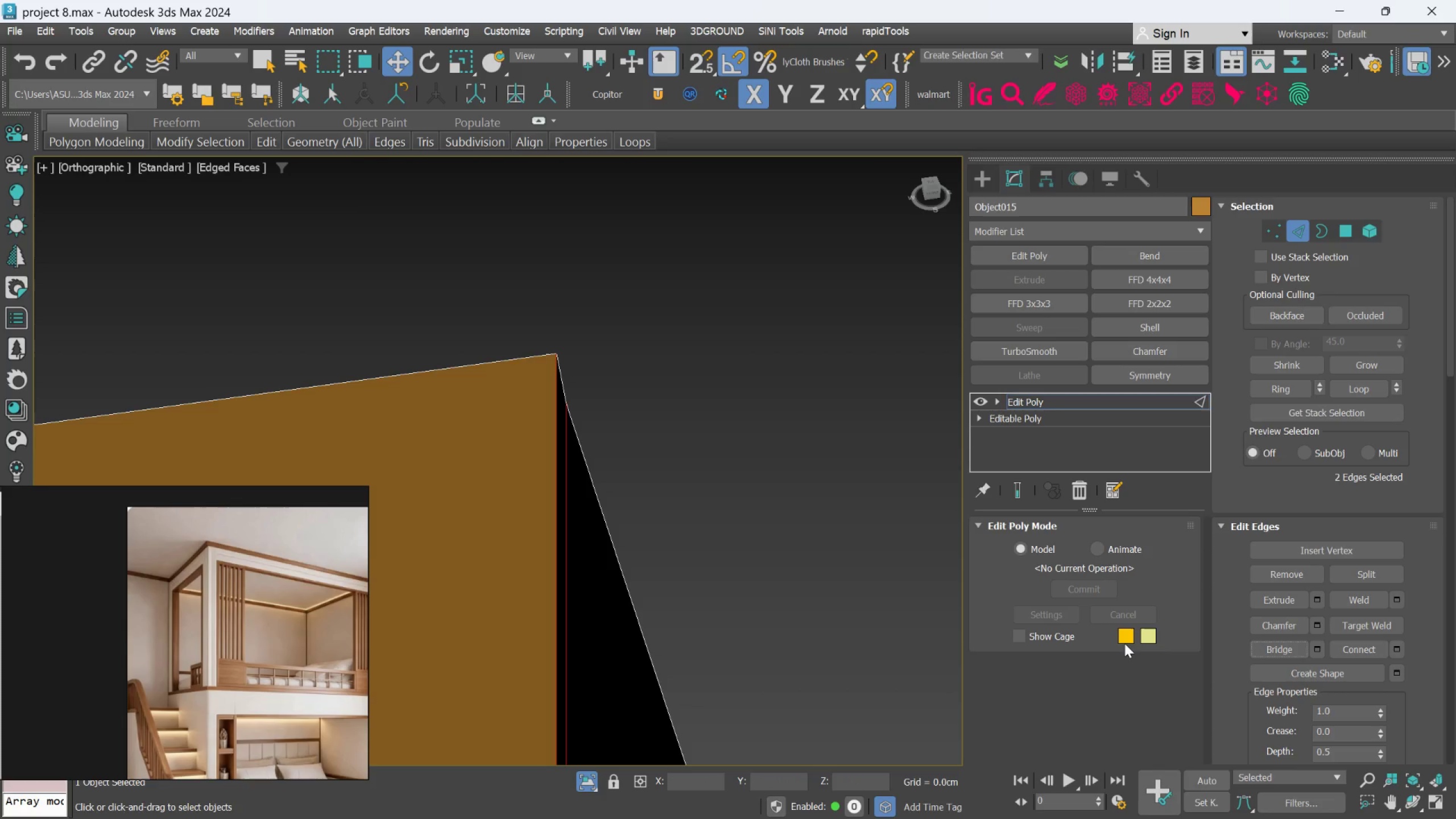 
key(Control+Z)
 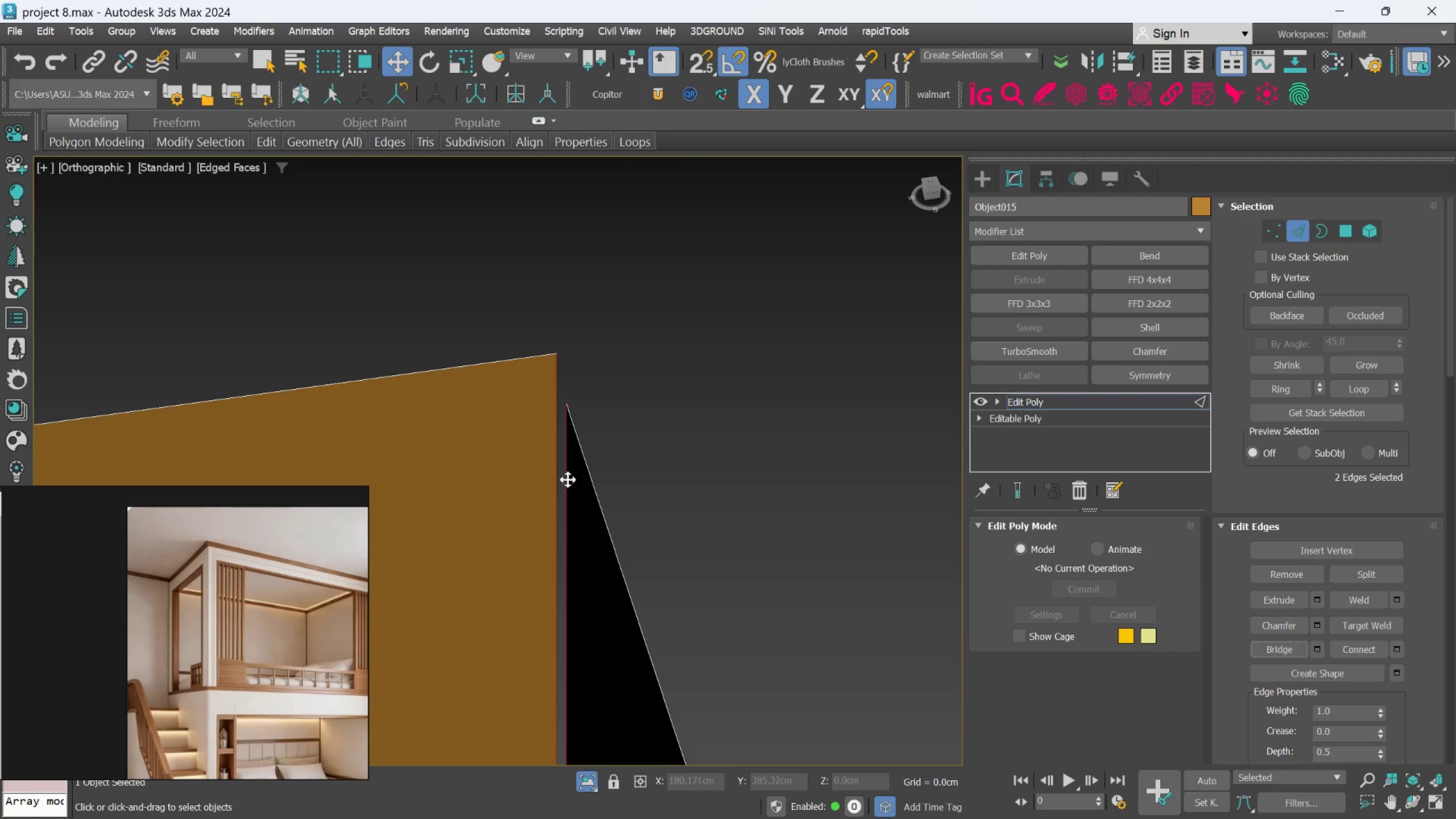 
left_click([642, 449])
 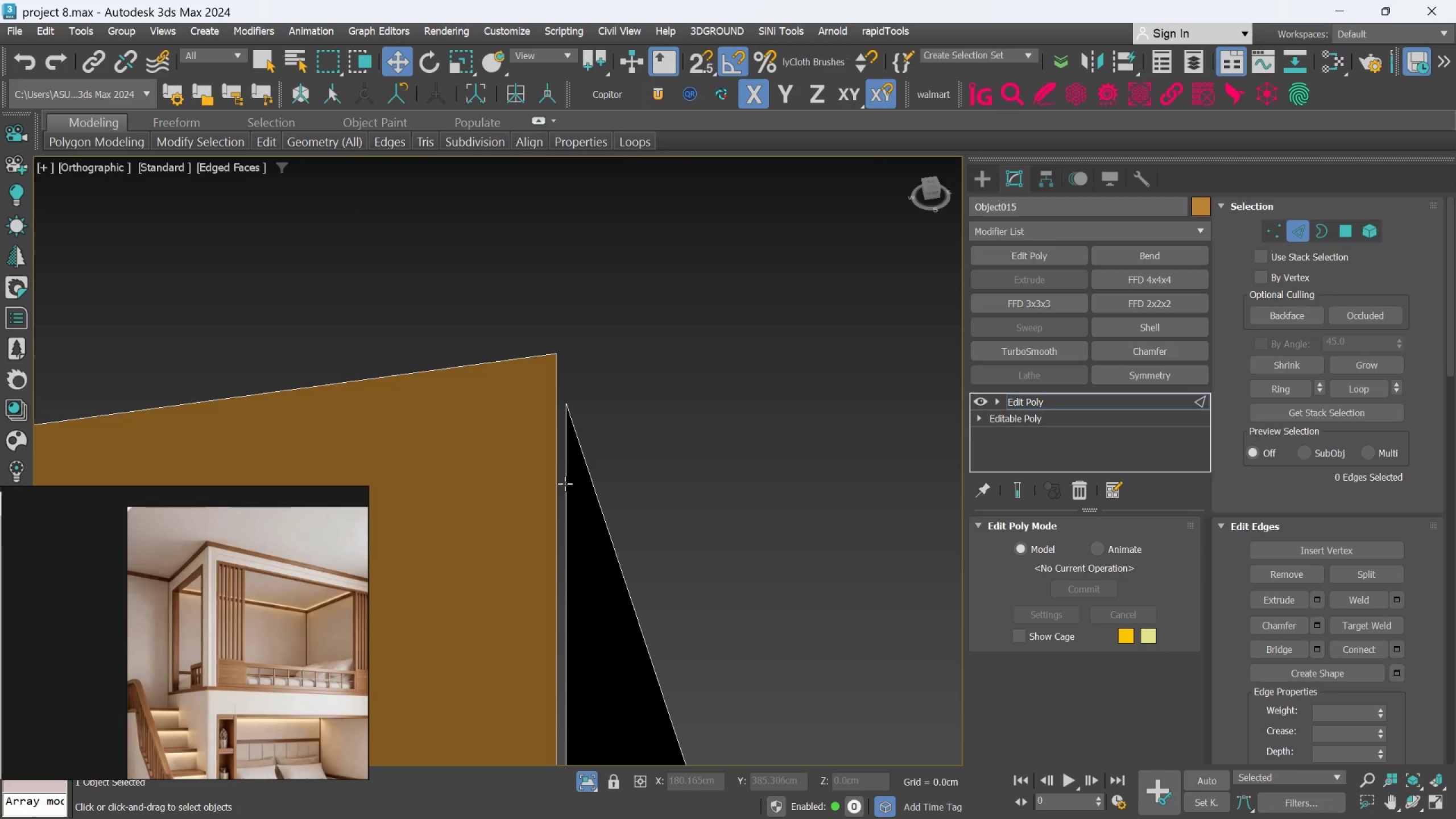 
left_click([565, 483])
 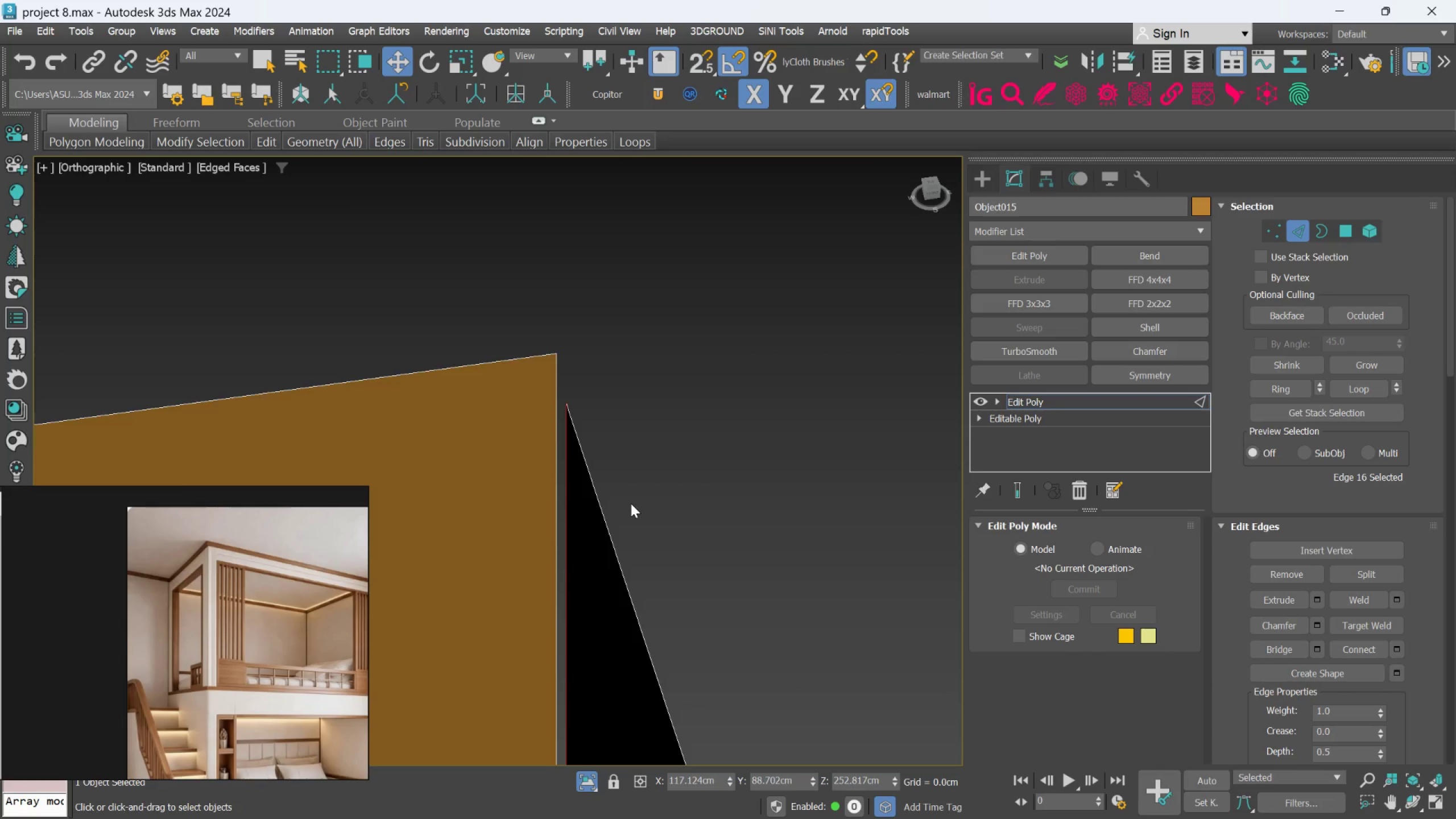 
hold_key(key=AltLeft, duration=0.47)
 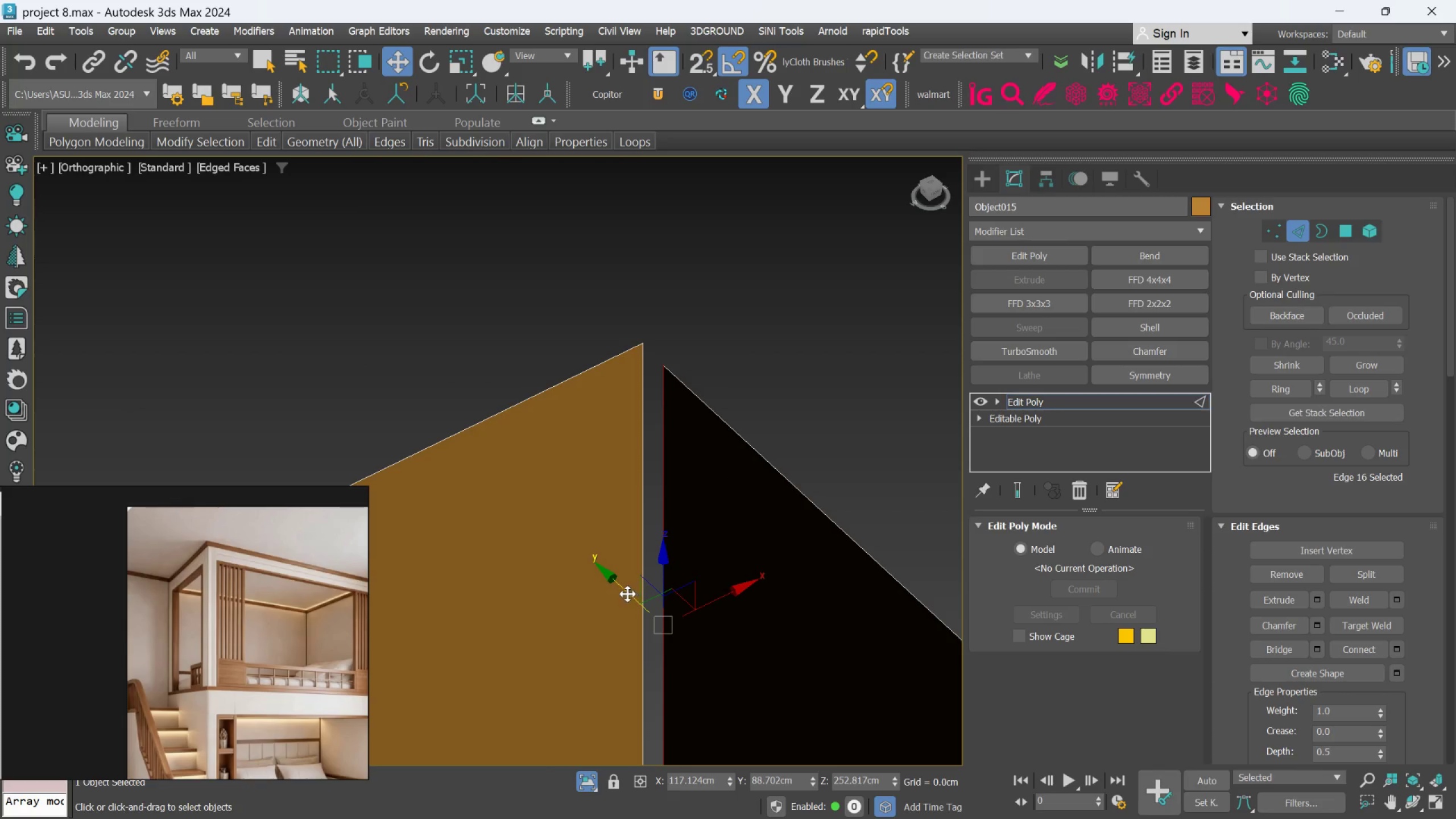 
scroll: coordinate [633, 507], scroll_direction: down, amount: 2.0
 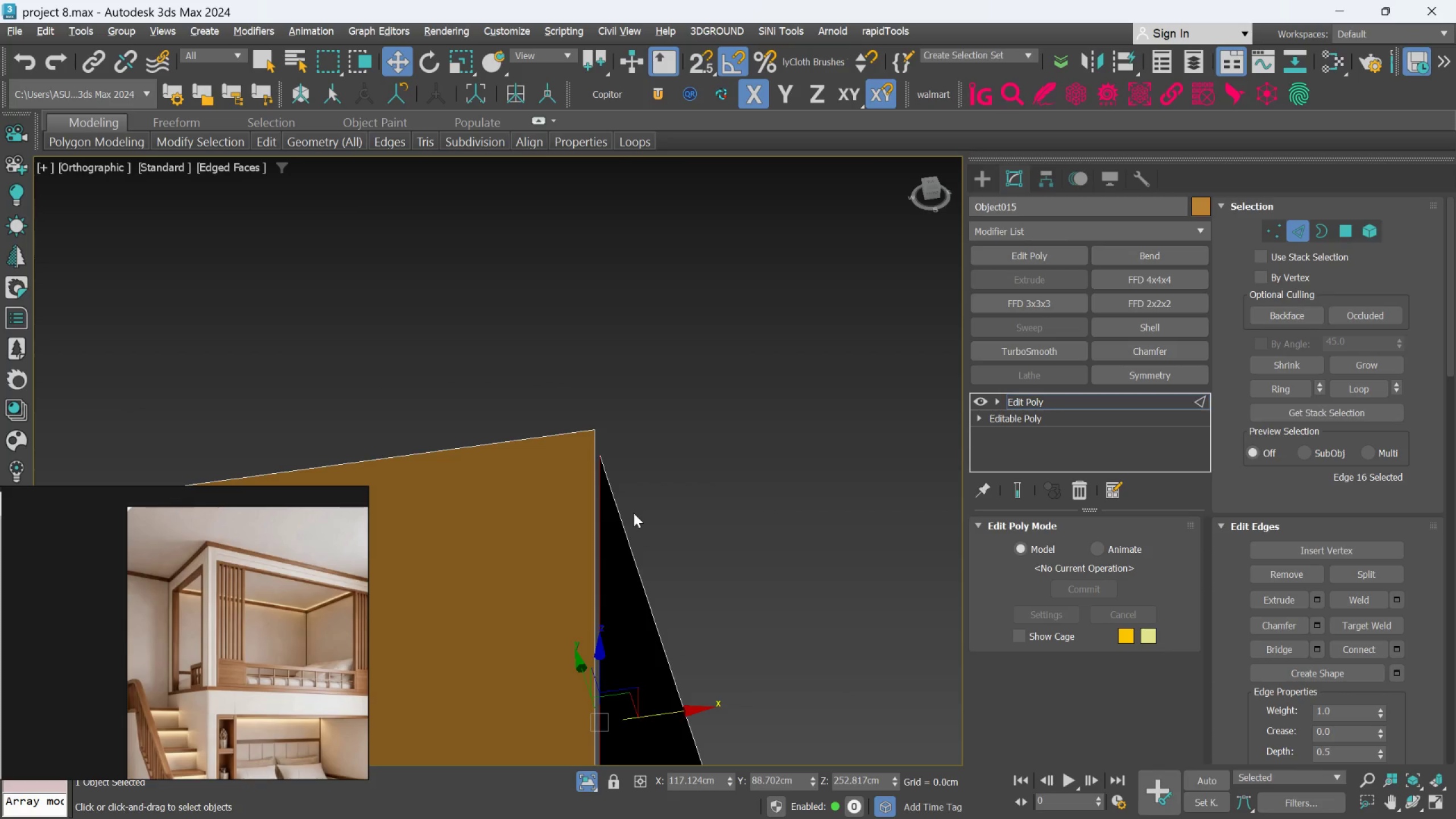 
left_click_drag(start_coordinate=[627, 593], to_coordinate=[615, 569])
 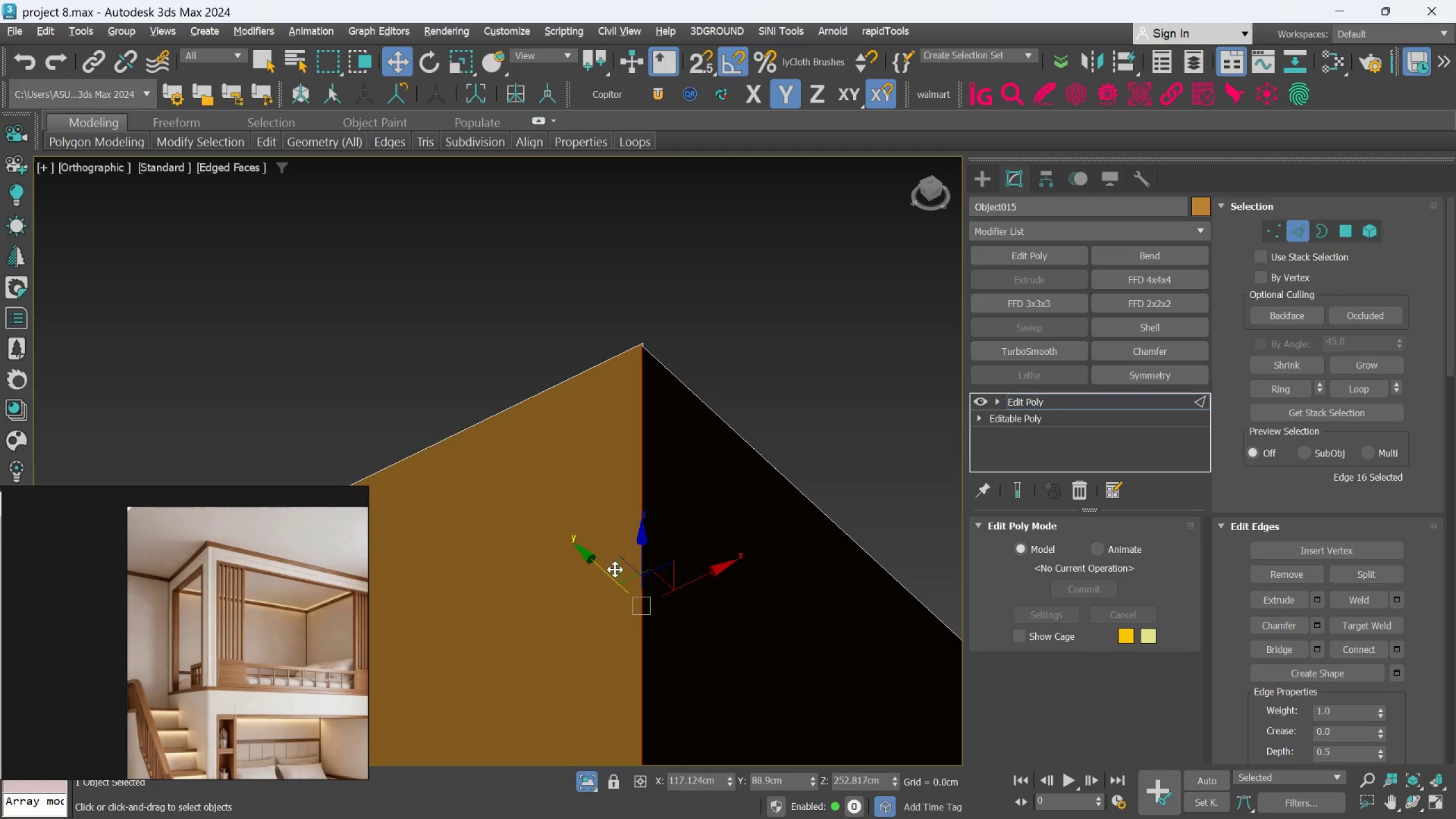 
hold_key(key=AltLeft, duration=0.85)
scroll: coordinate [536, 565], scroll_direction: down, amount: 1.0
 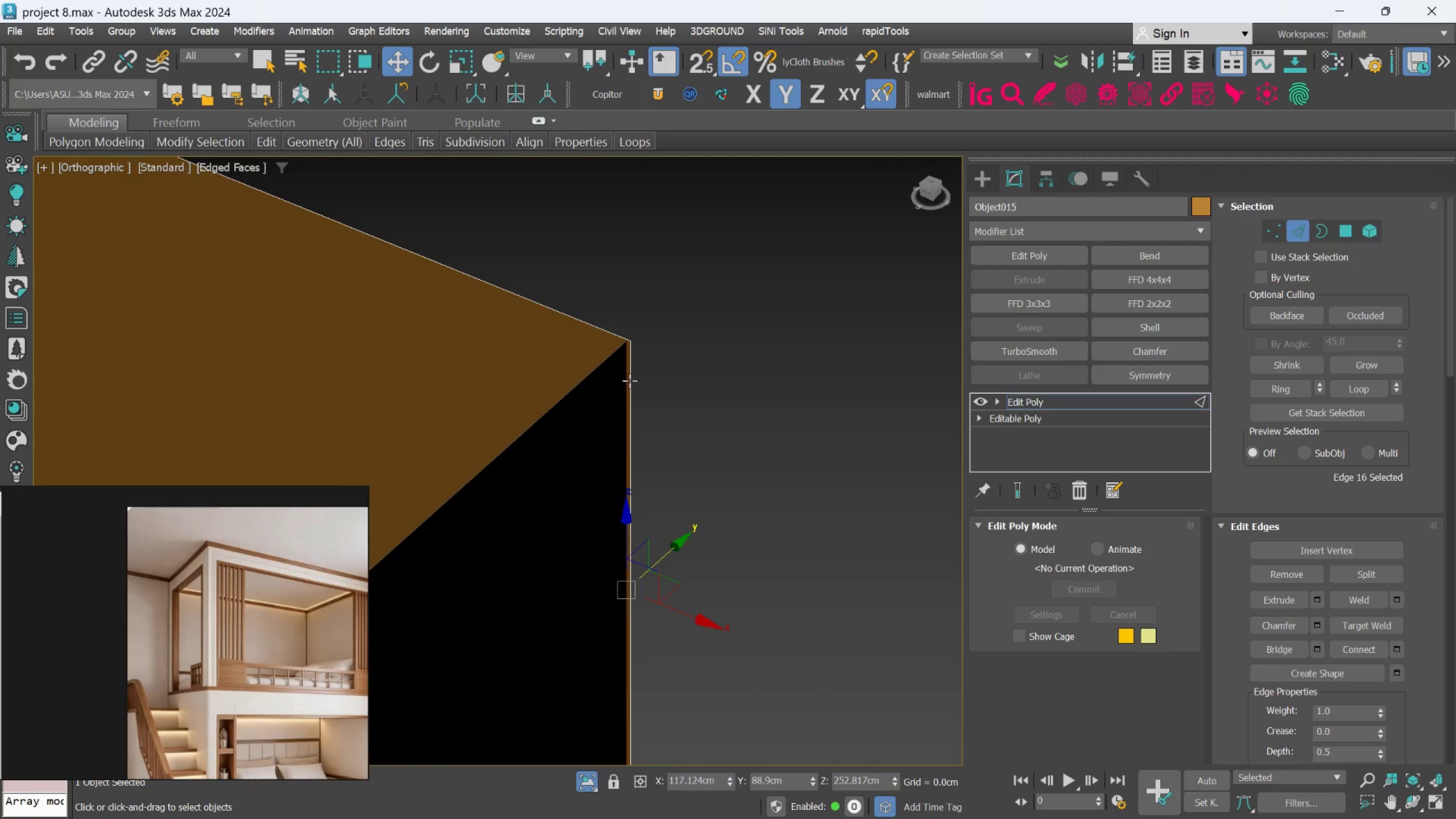 
hold_key(key=AltLeft, duration=0.83)
 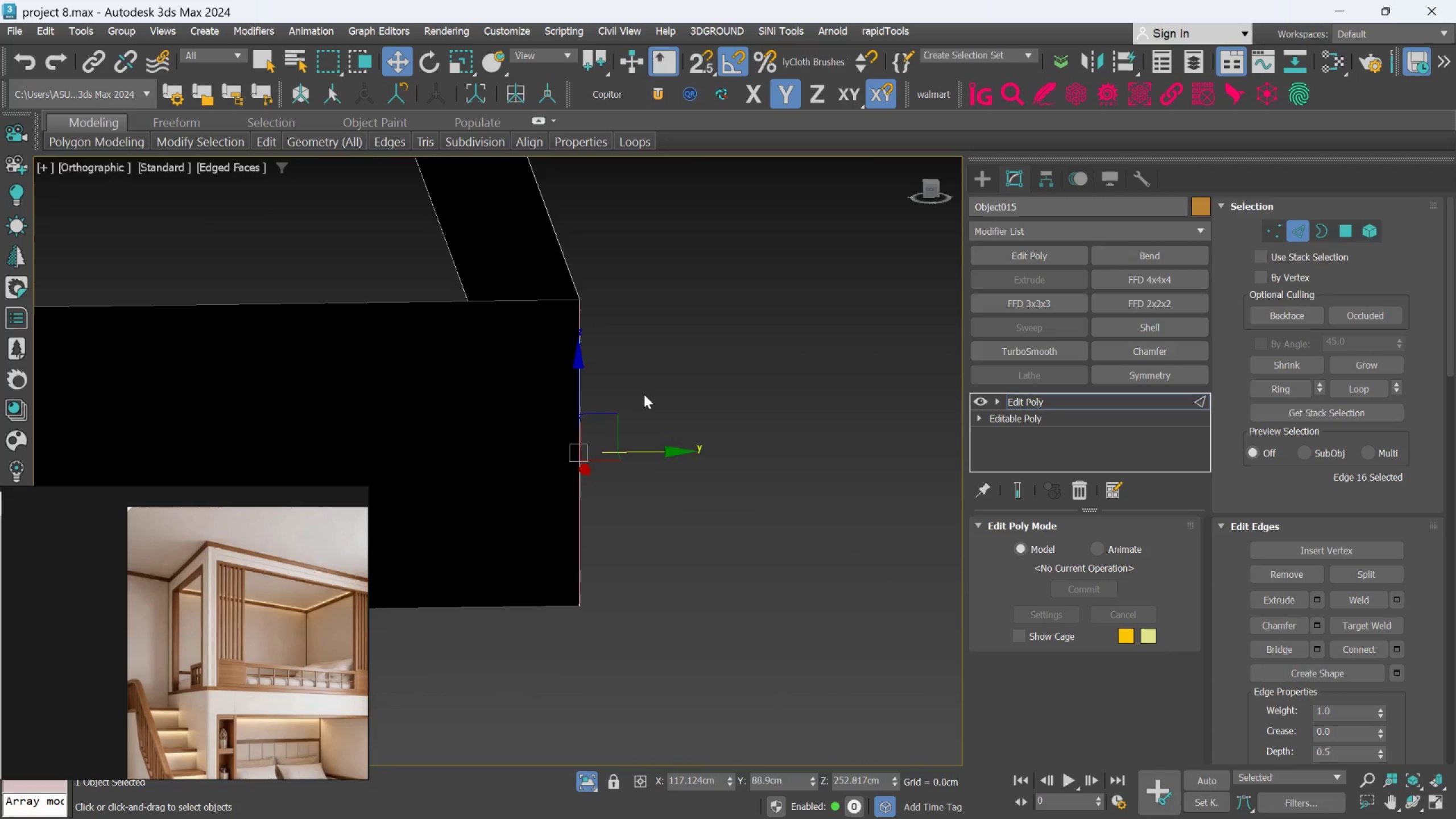 
scroll: coordinate [609, 368], scroll_direction: down, amount: 3.0
 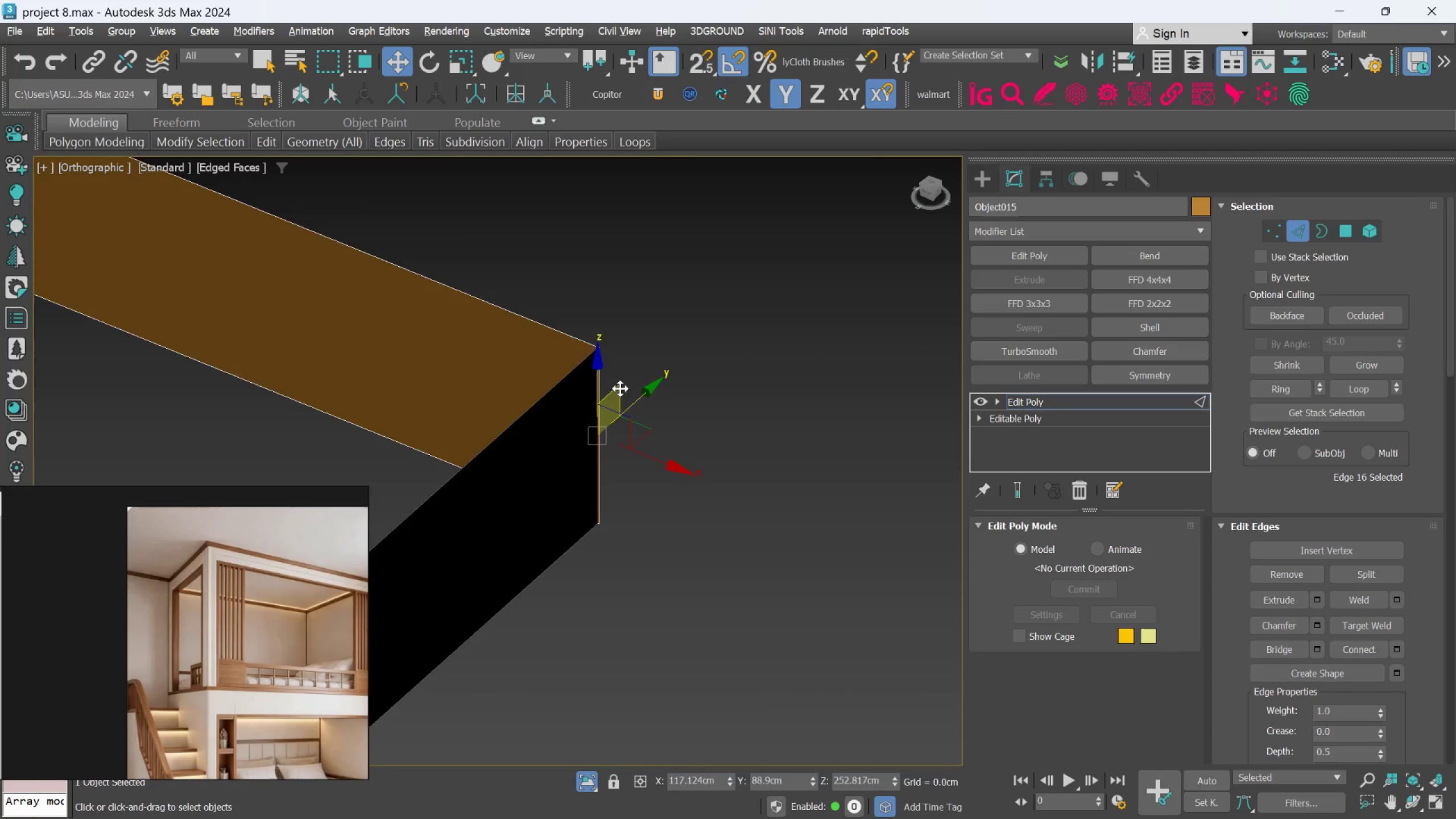 
scroll: coordinate [643, 394], scroll_direction: up, amount: 2.0
 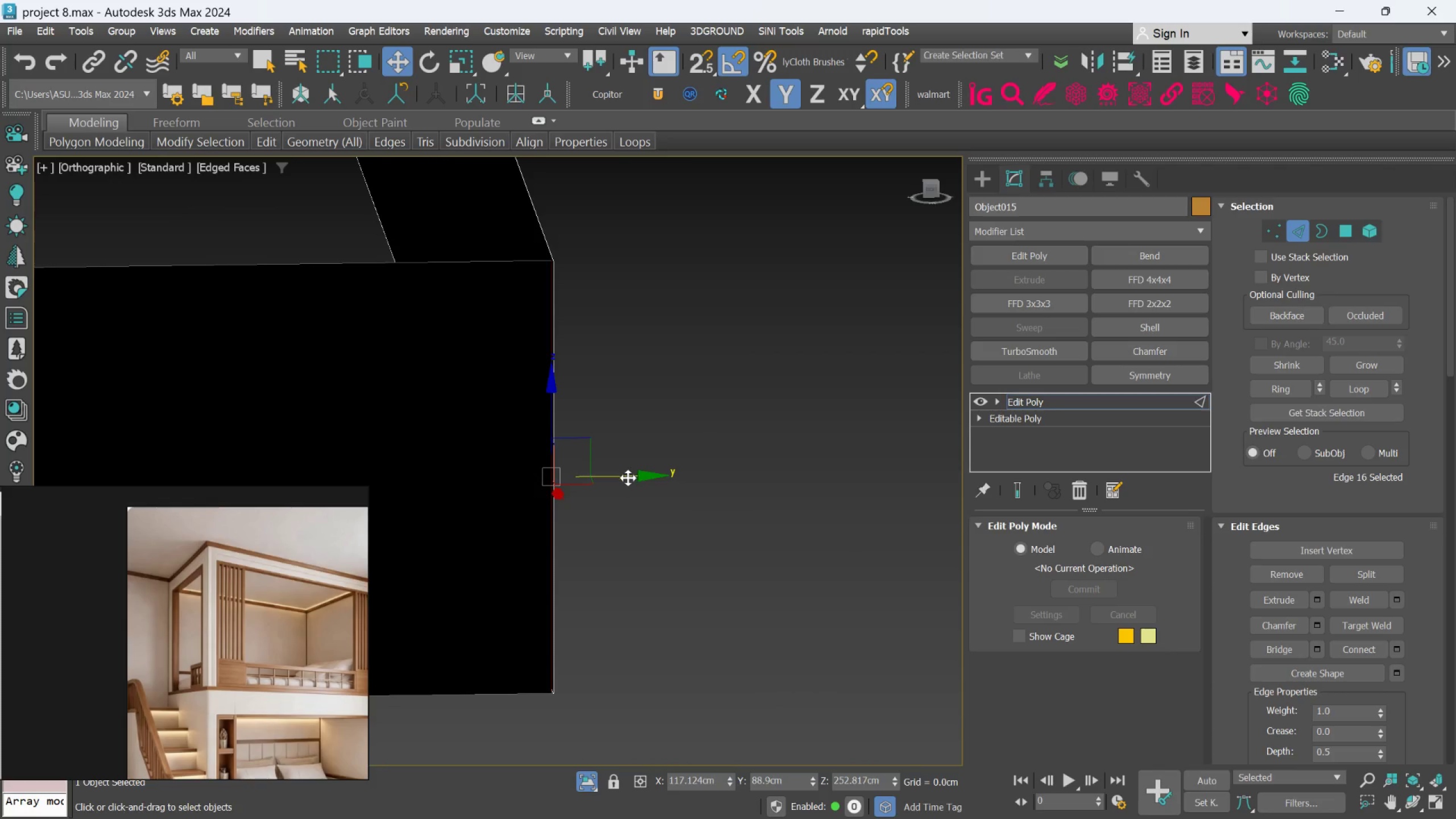 
left_click_drag(start_coordinate=[628, 478], to_coordinate=[623, 479])
 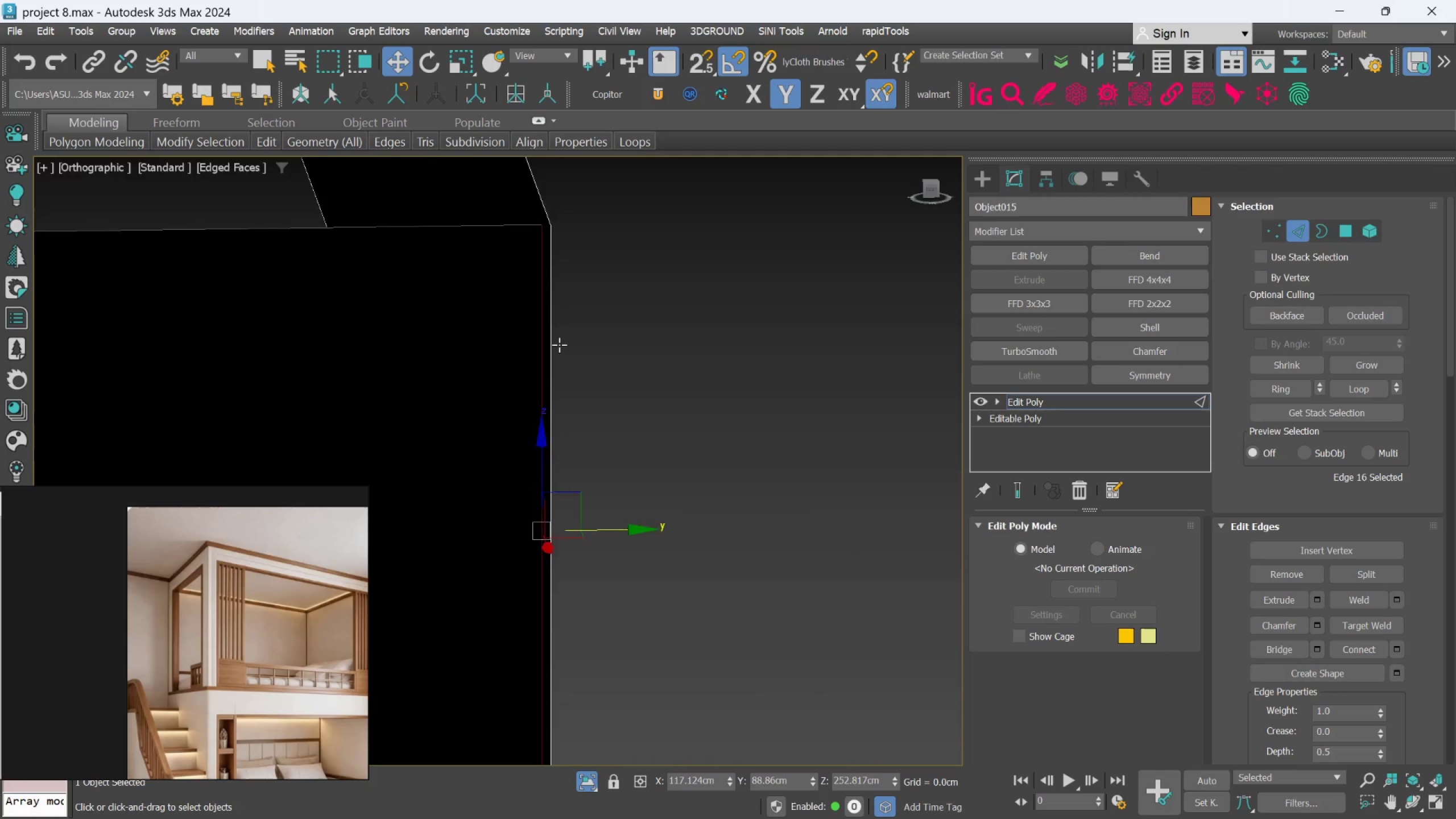 
scroll: coordinate [559, 342], scroll_direction: up, amount: 3.0
 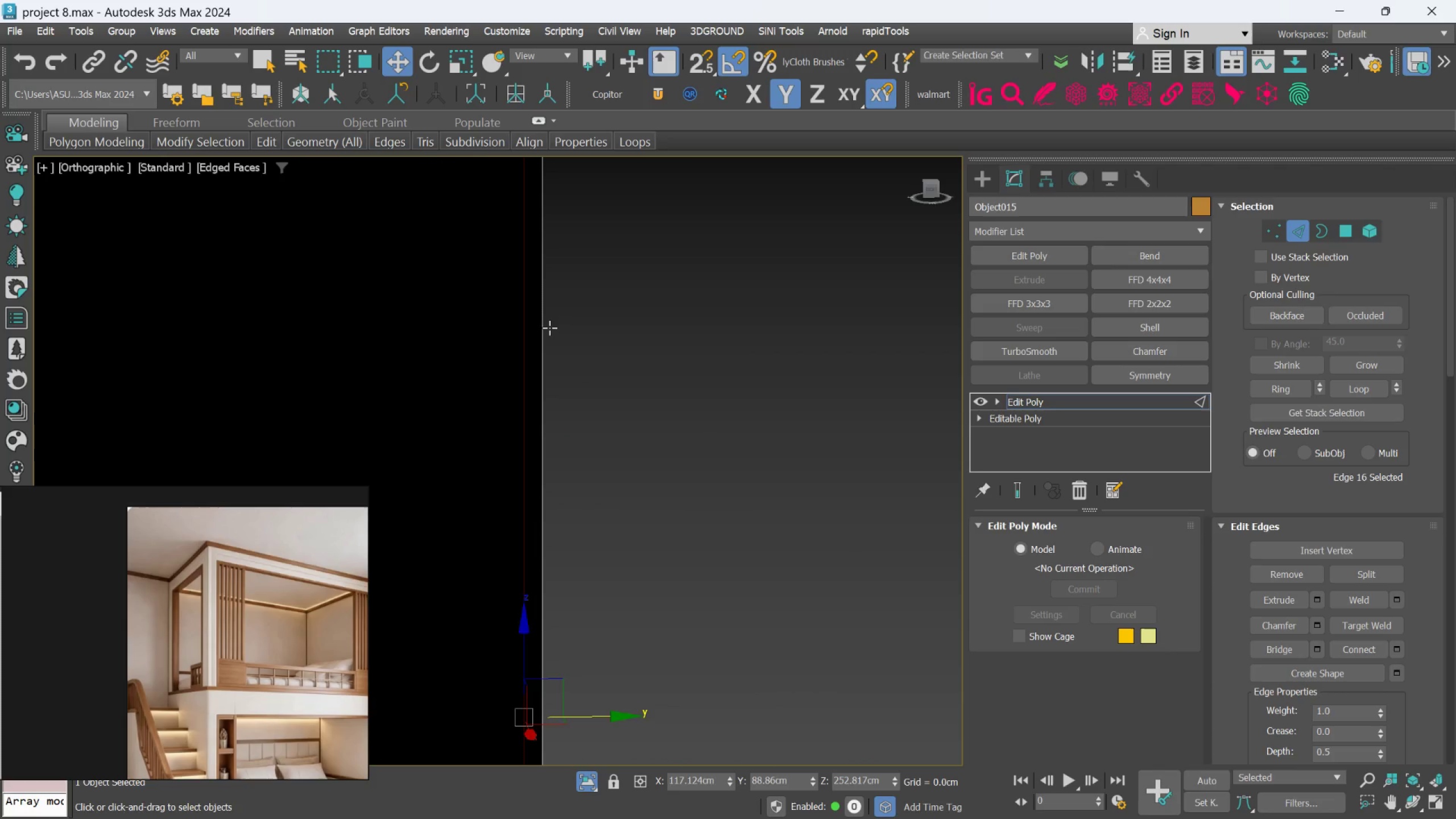 
scroll: coordinate [591, 589], scroll_direction: down, amount: 2.0
 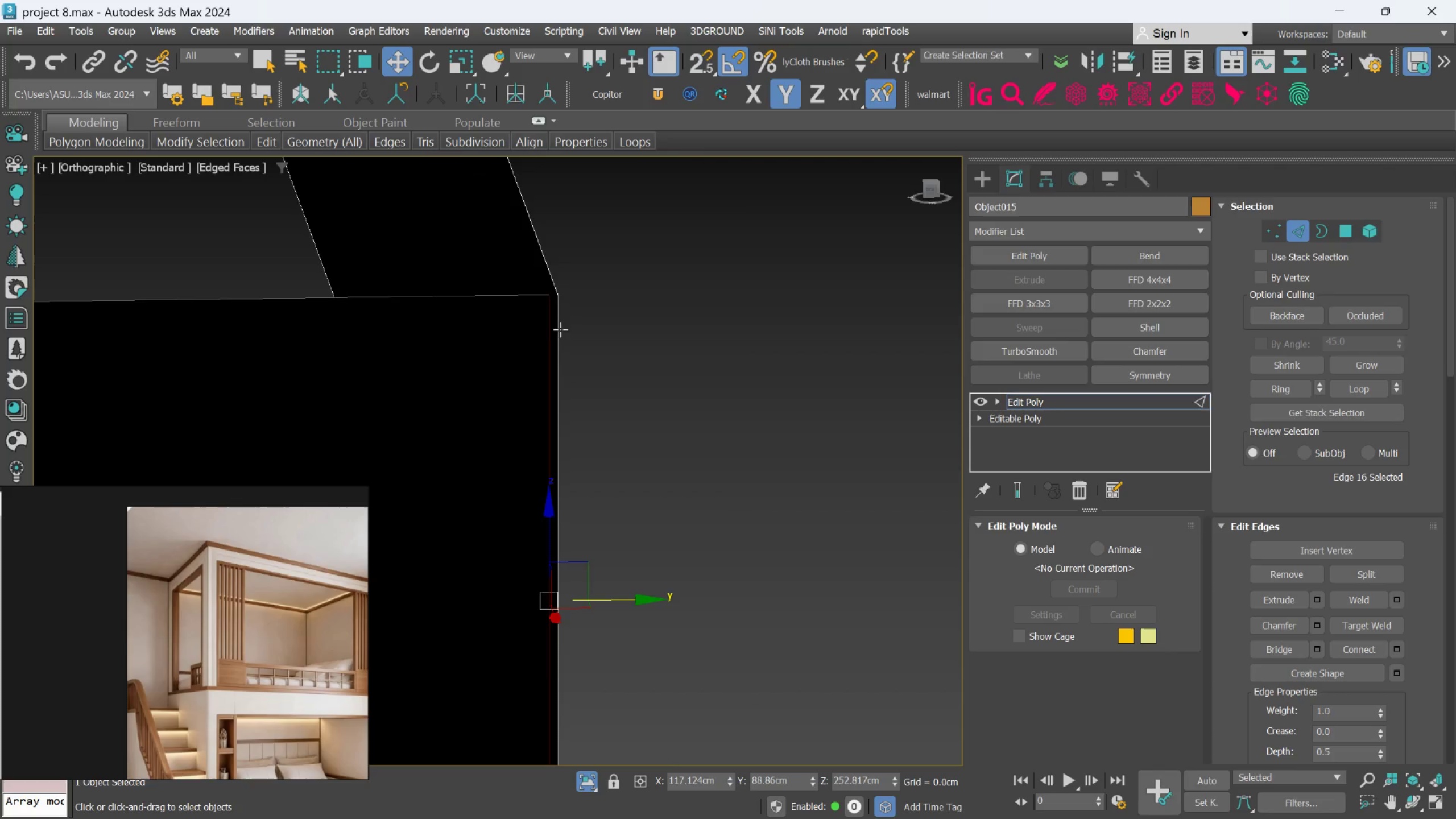 
scroll: coordinate [564, 325], scroll_direction: up, amount: 1.0
 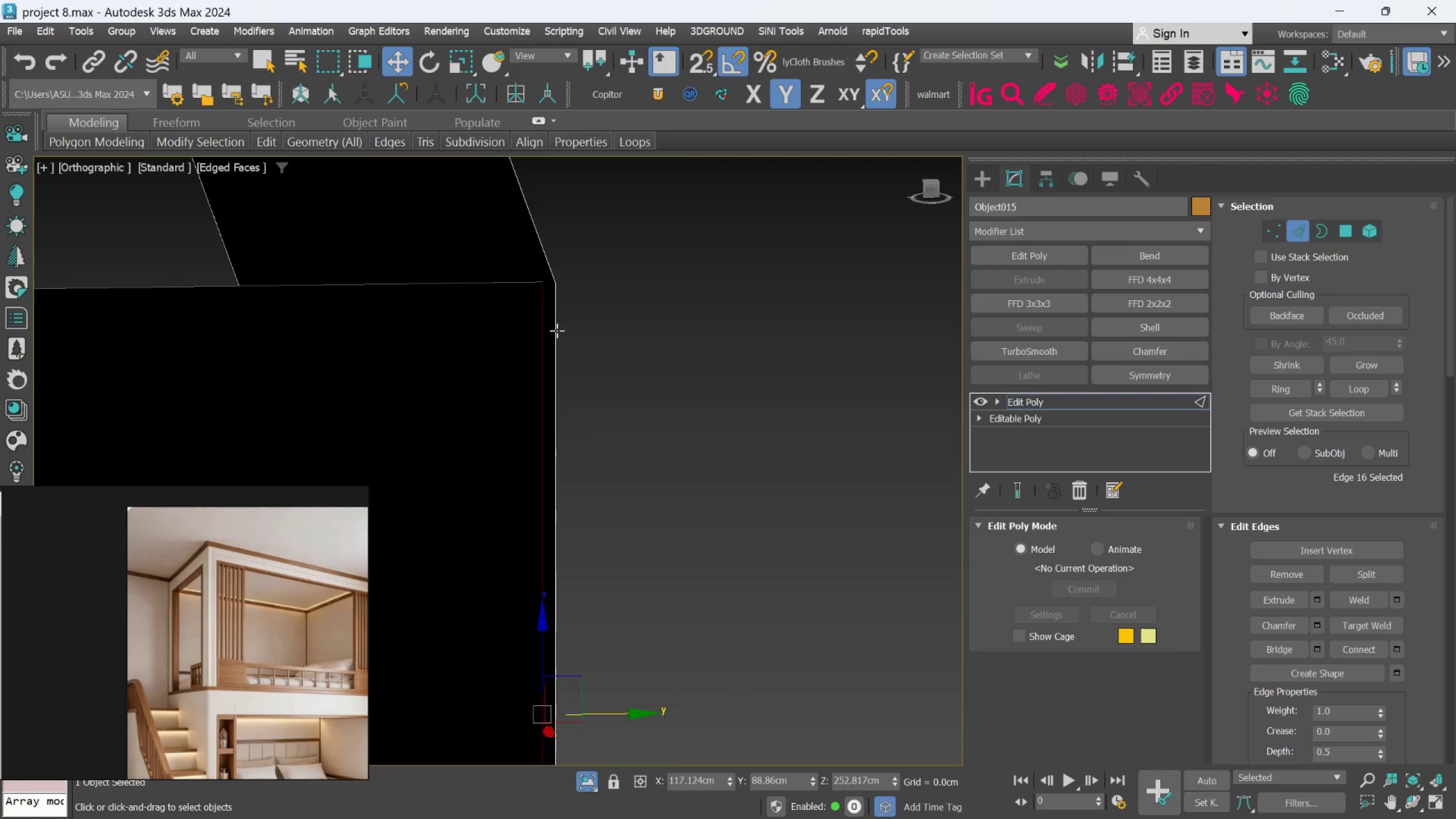 
left_click([557, 330])
 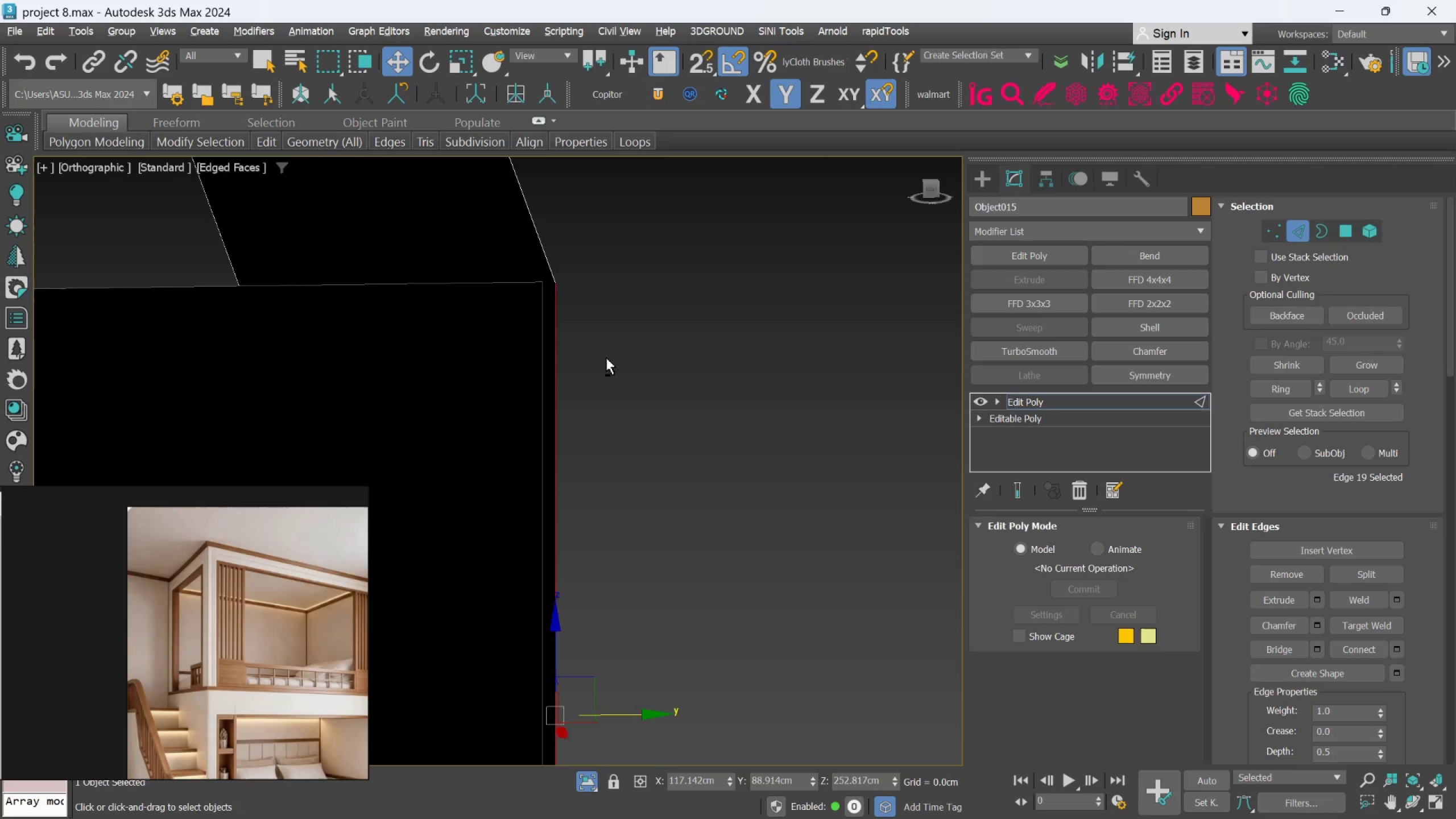 
hold_key(key=AltLeft, duration=0.62)
 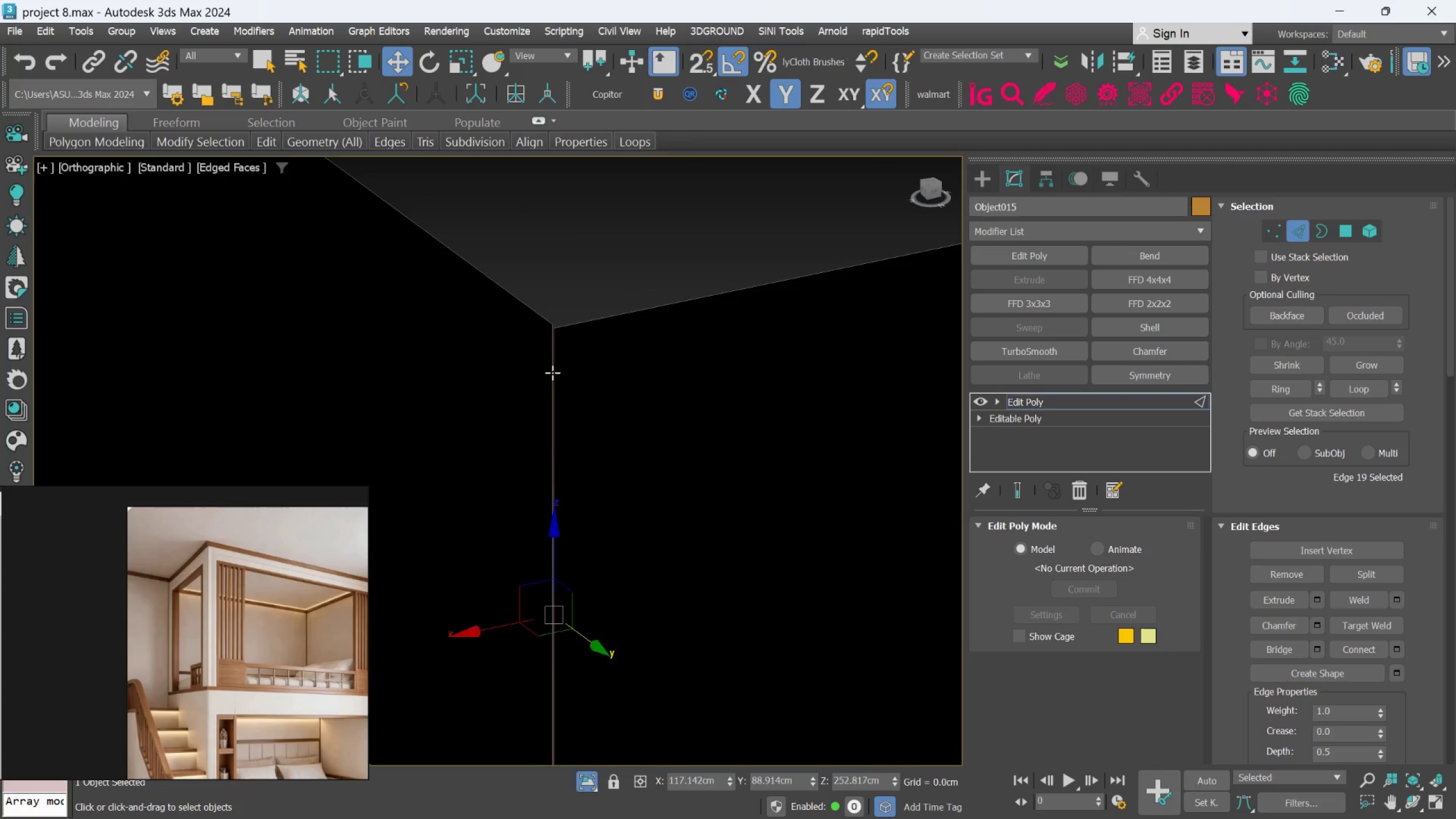 
scroll: coordinate [552, 373], scroll_direction: down, amount: 2.0
 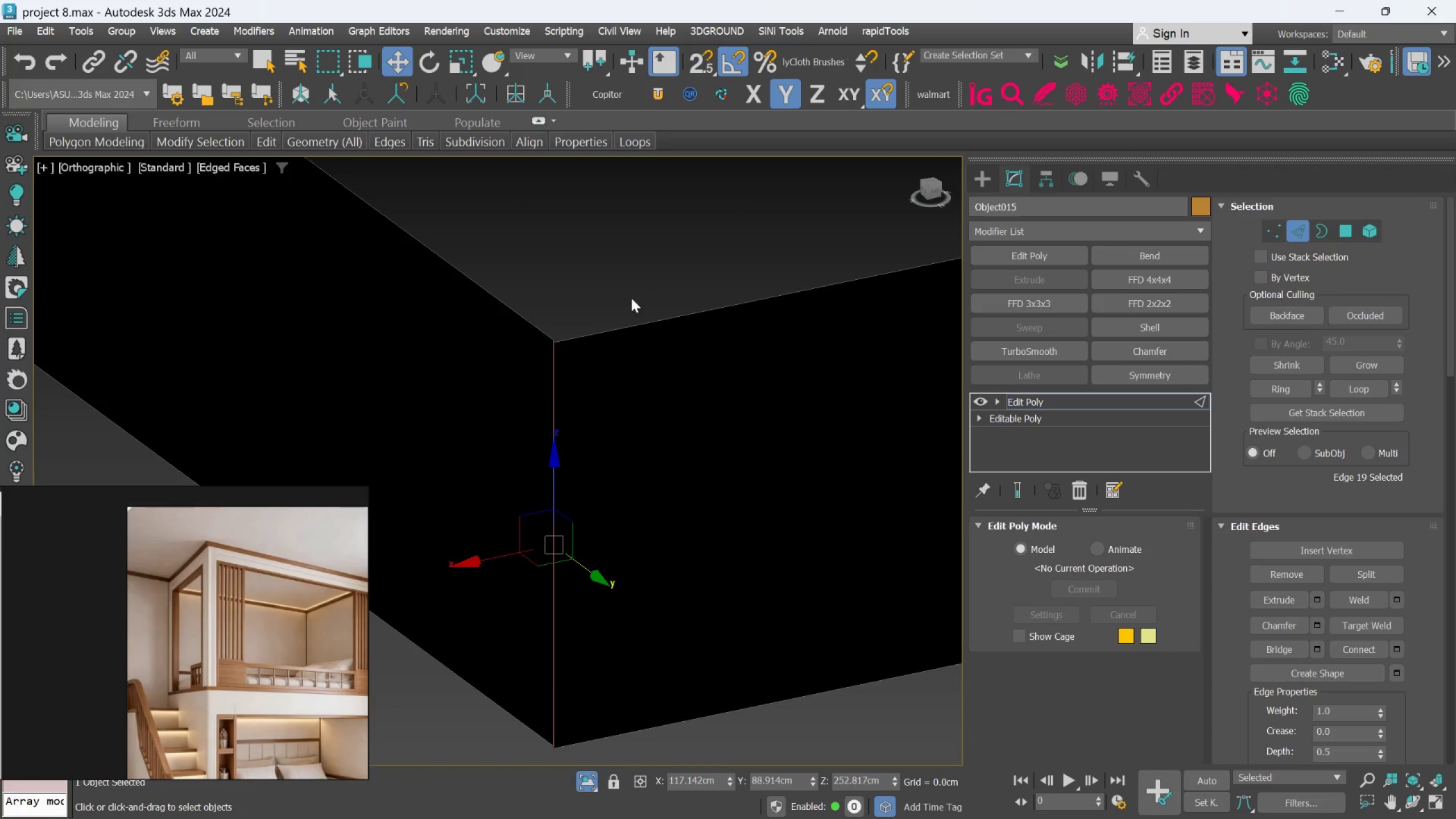 
left_click_drag(start_coordinate=[692, 65], to_coordinate=[688, 150])
 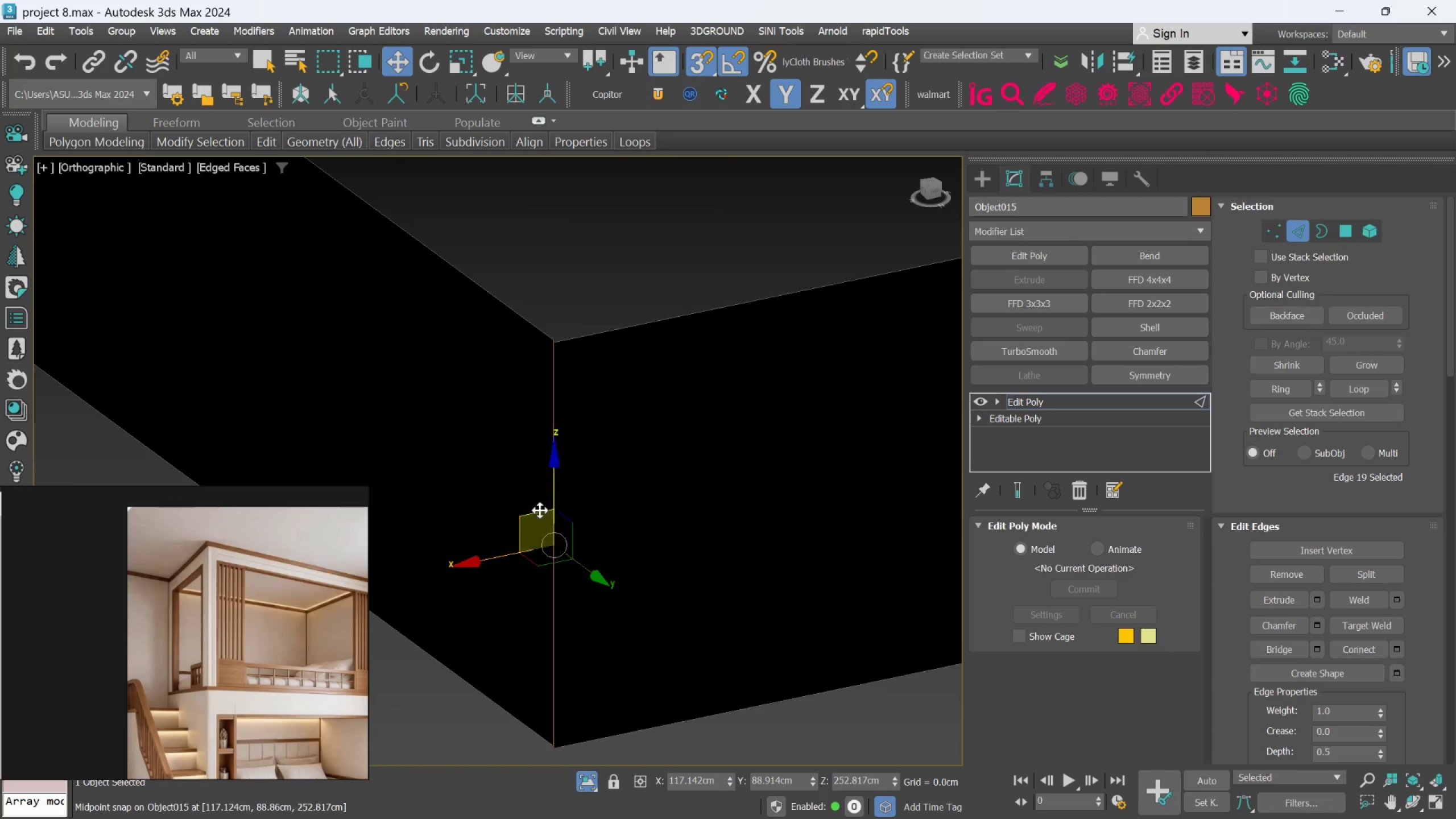 
scroll: coordinate [540, 510], scroll_direction: up, amount: 1.0
 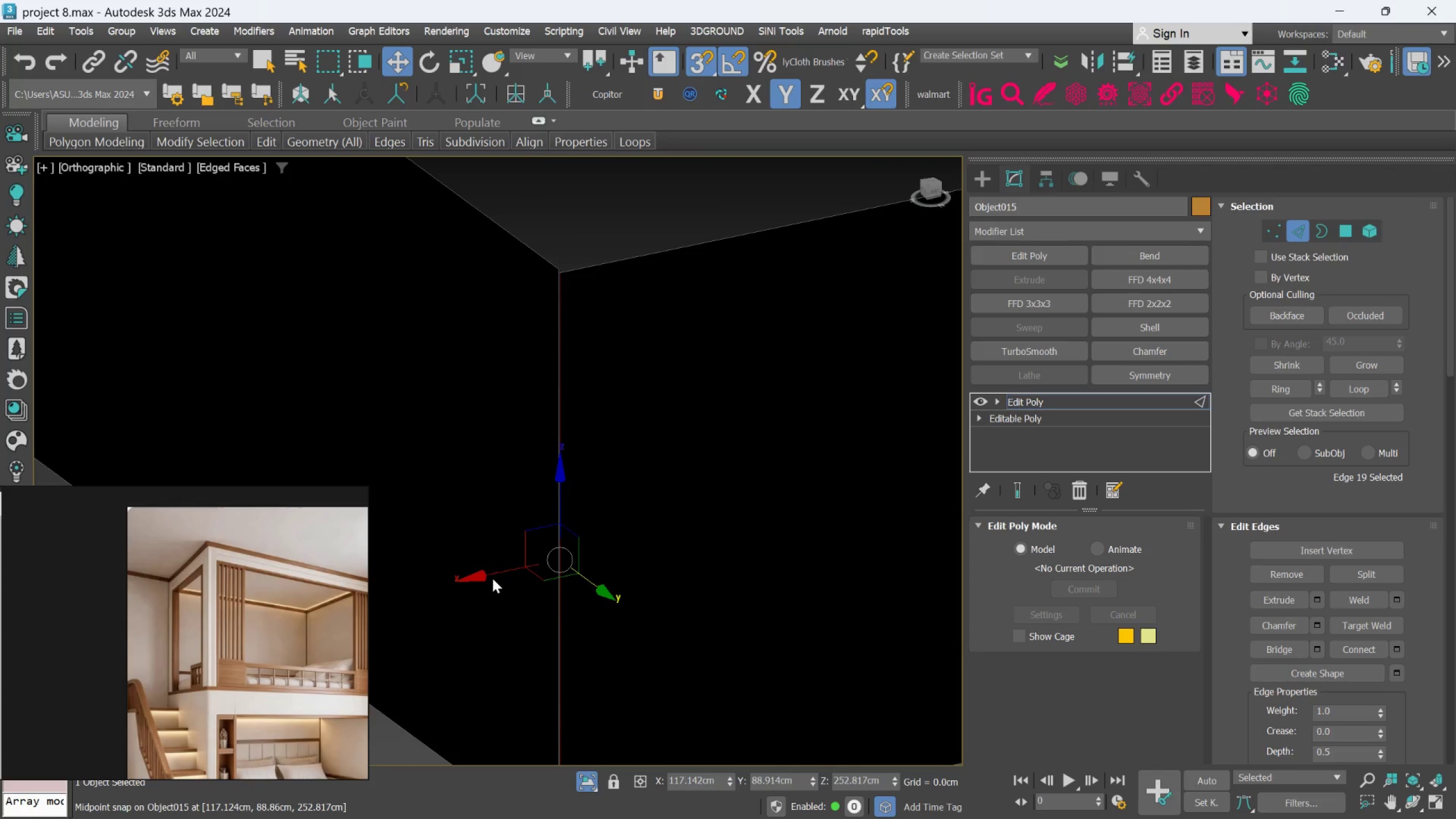 
left_click_drag(start_coordinate=[490, 573], to_coordinate=[556, 404])
 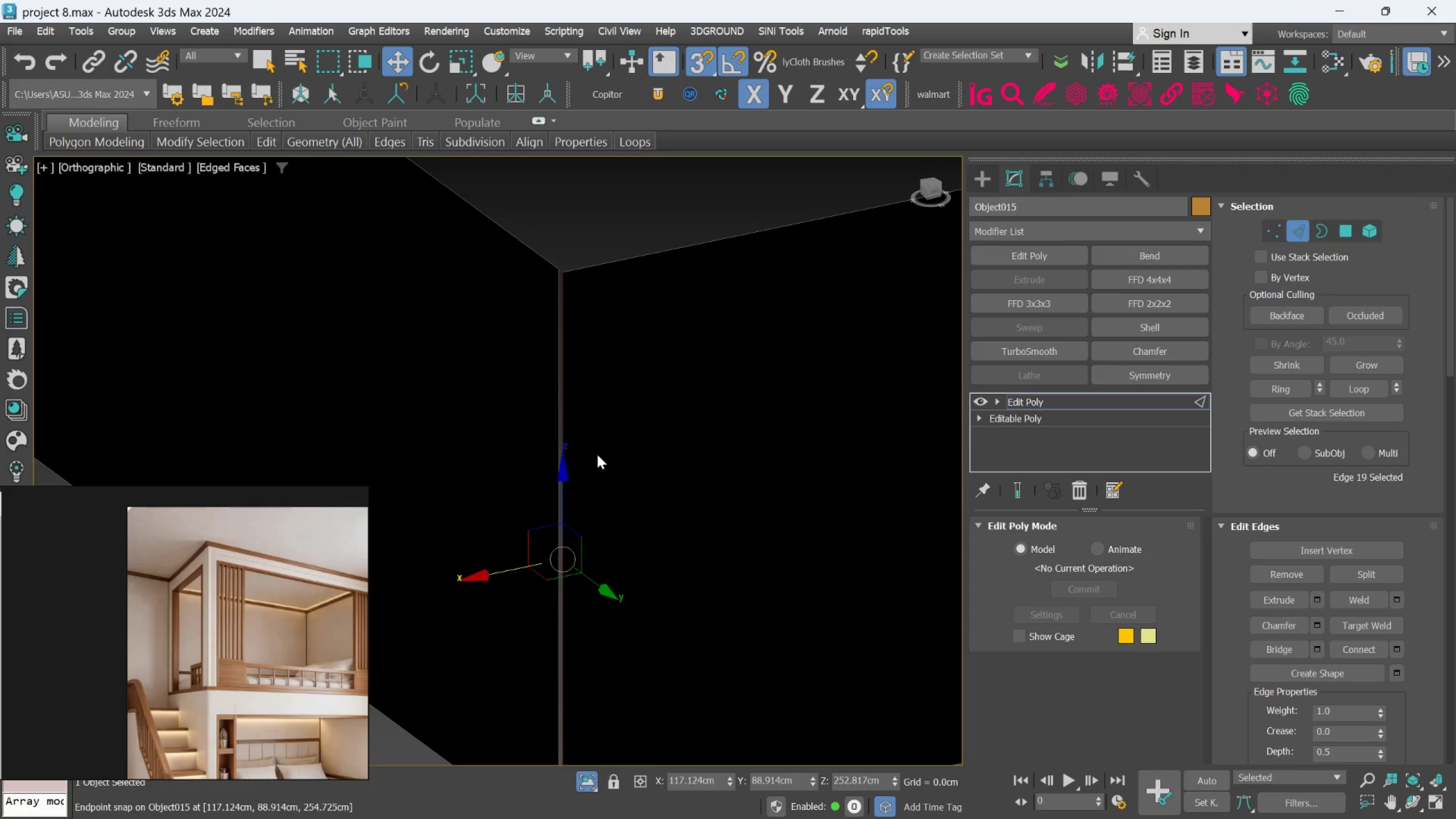 
hold_key(key=AltLeft, duration=1.5)
 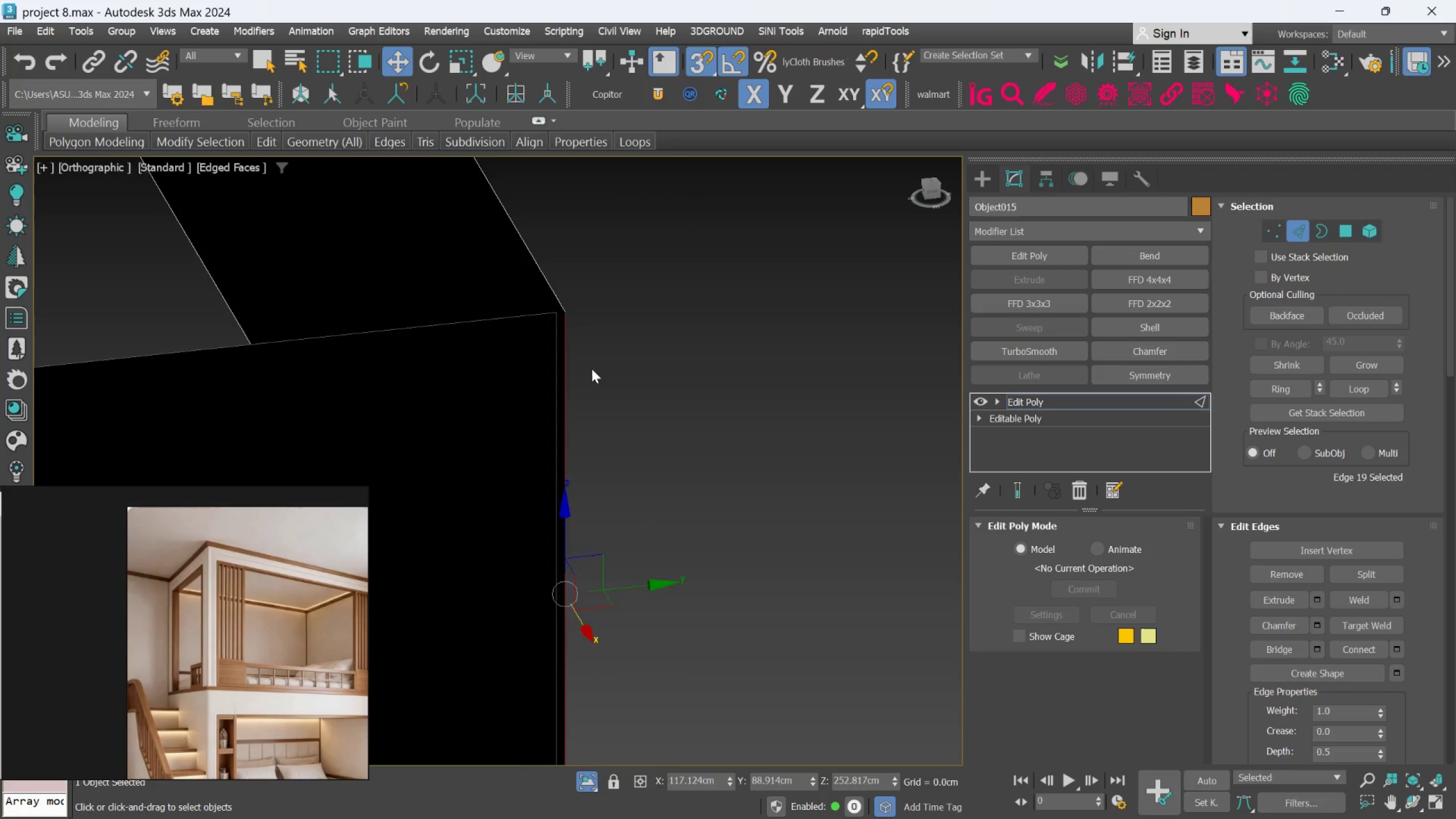 
scroll: coordinate [602, 454], scroll_direction: down, amount: 1.0
 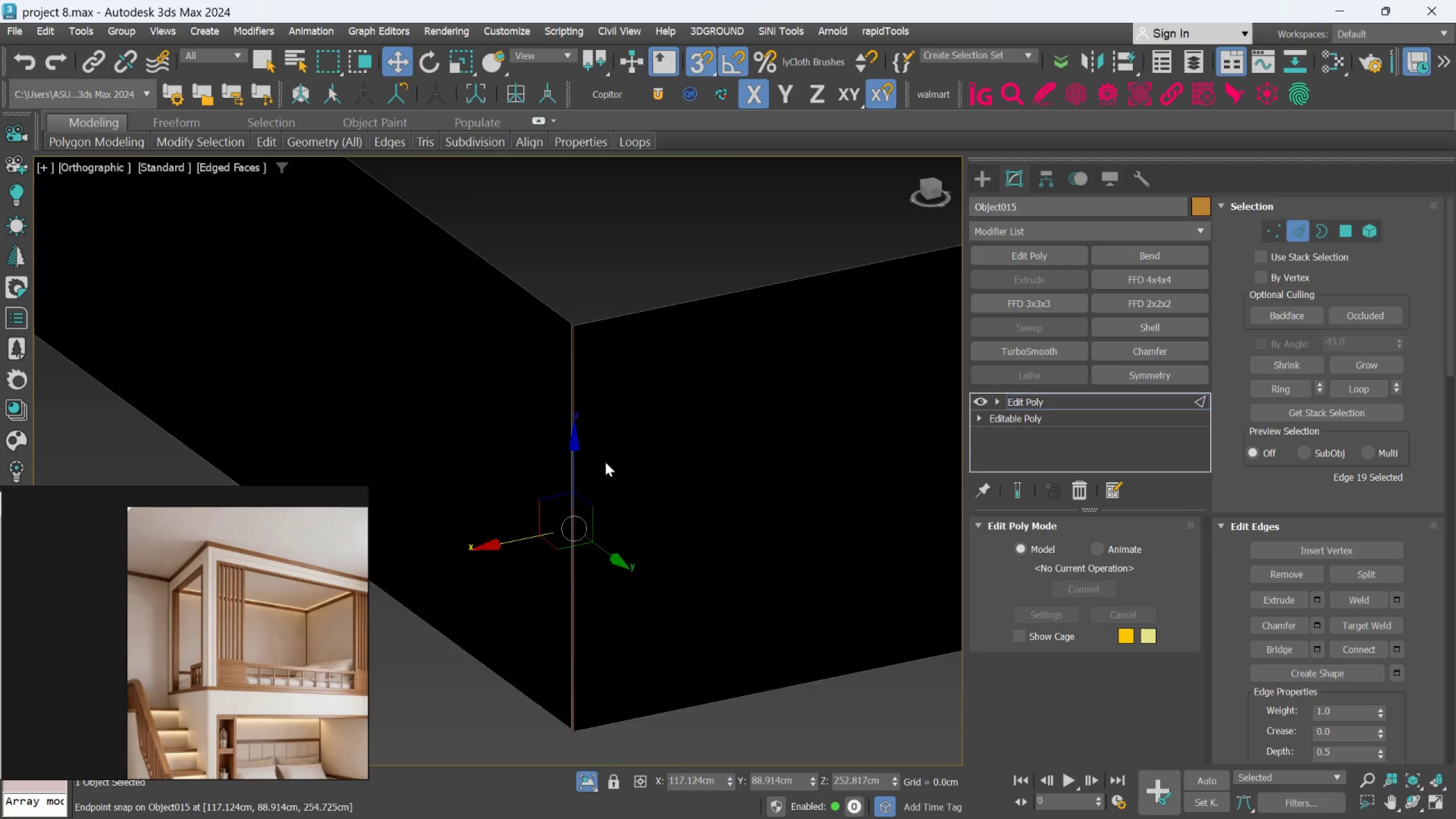 
hold_key(key=AltLeft, duration=1.17)
 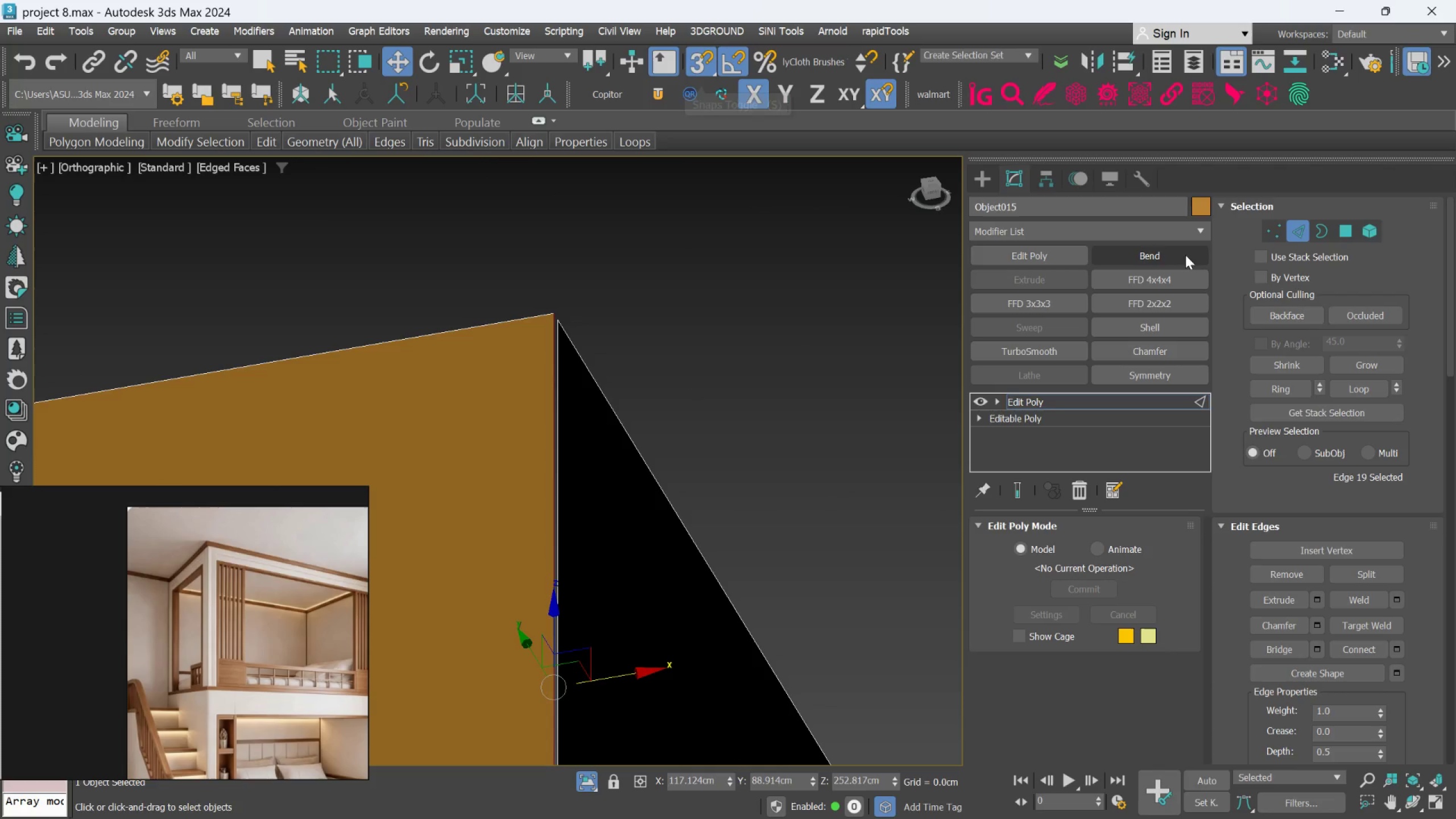 
scroll: coordinate [592, 369], scroll_direction: up, amount: 2.0
 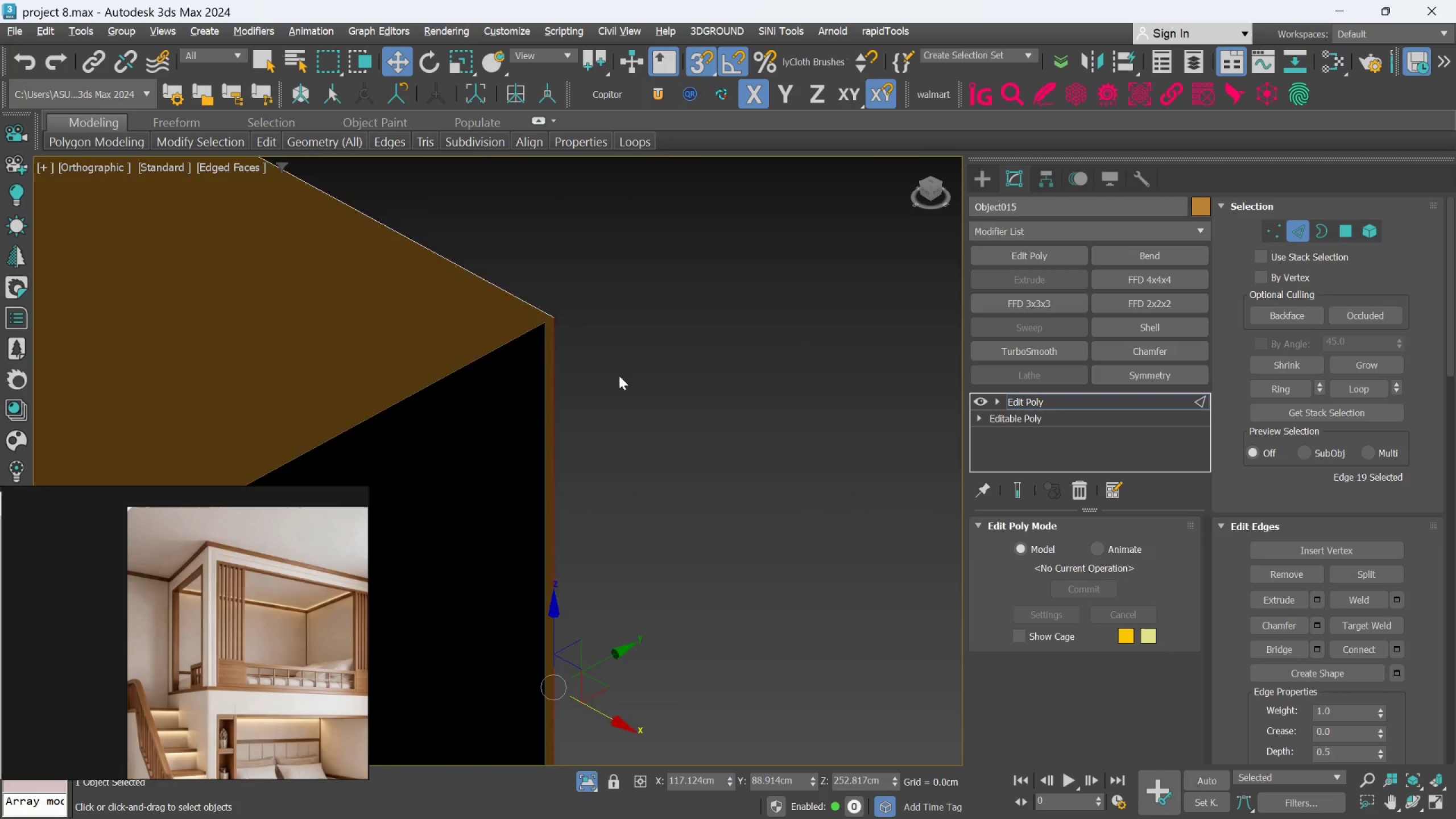 
hold_key(key=ControlLeft, duration=0.86)
 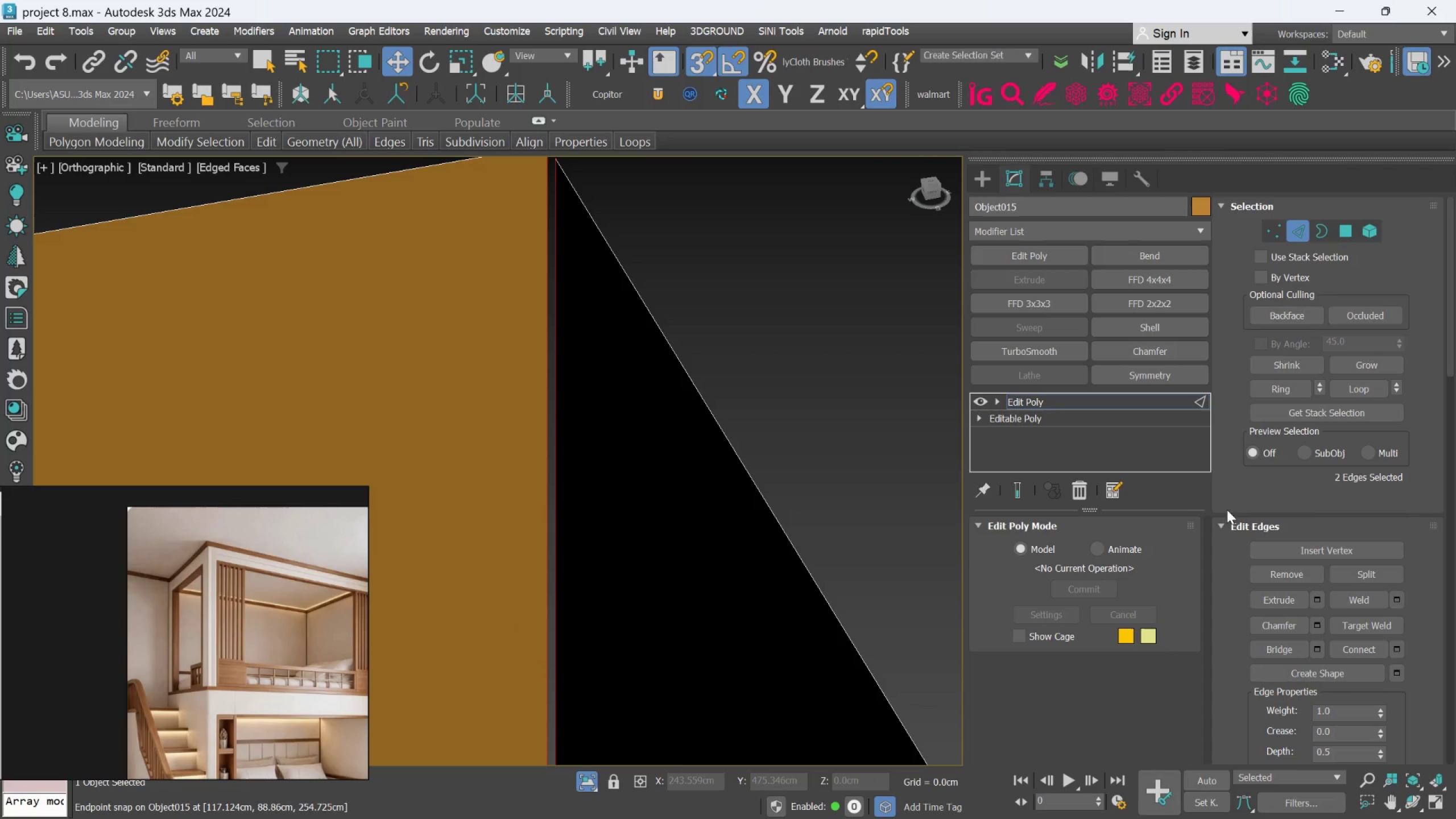 
scroll: coordinate [565, 458], scroll_direction: up, amount: 2.0
 